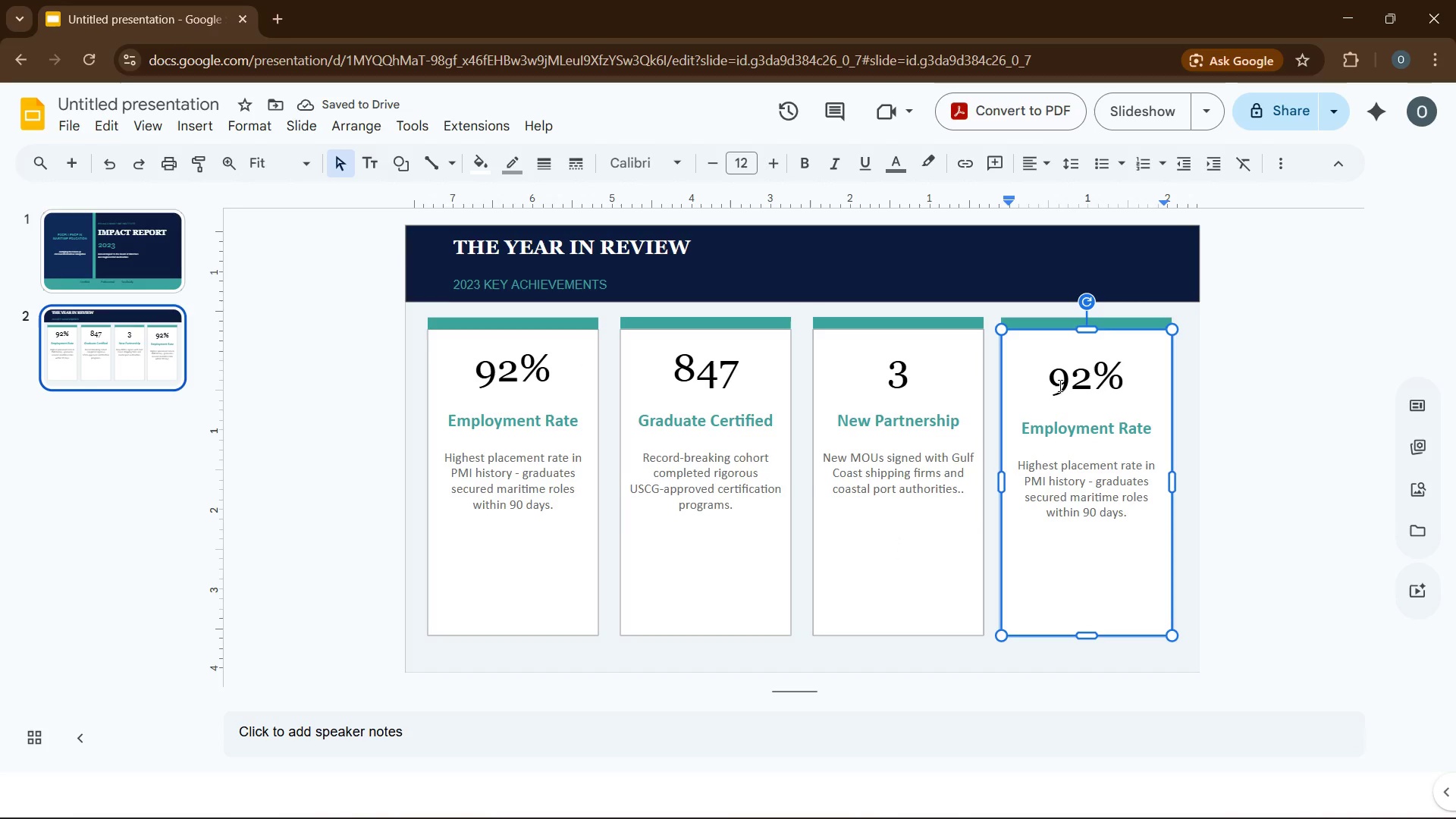 
left_click_drag(start_coordinate=[1053, 381], to_coordinate=[1134, 384])
 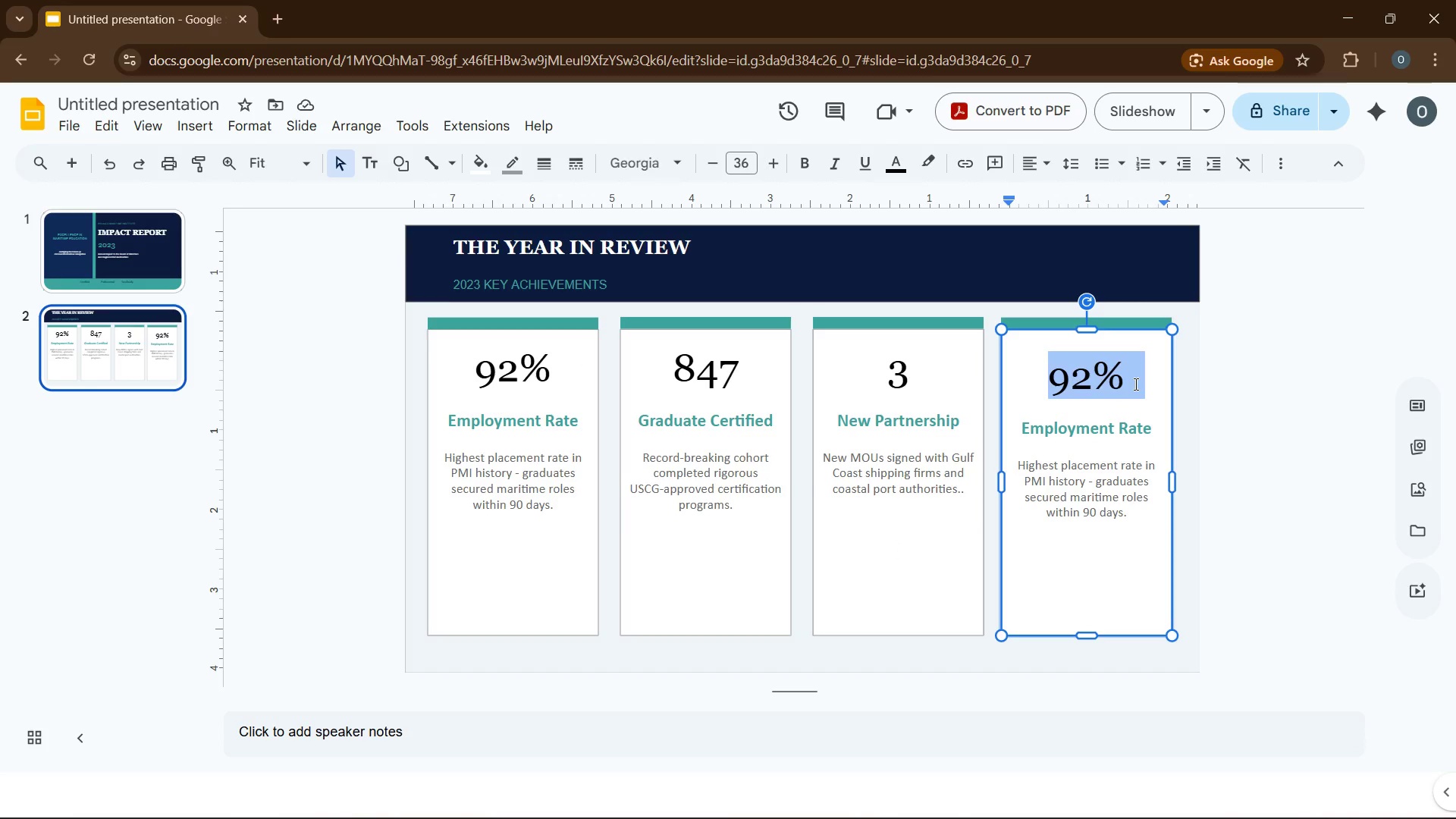 
type(clean Oceans)
 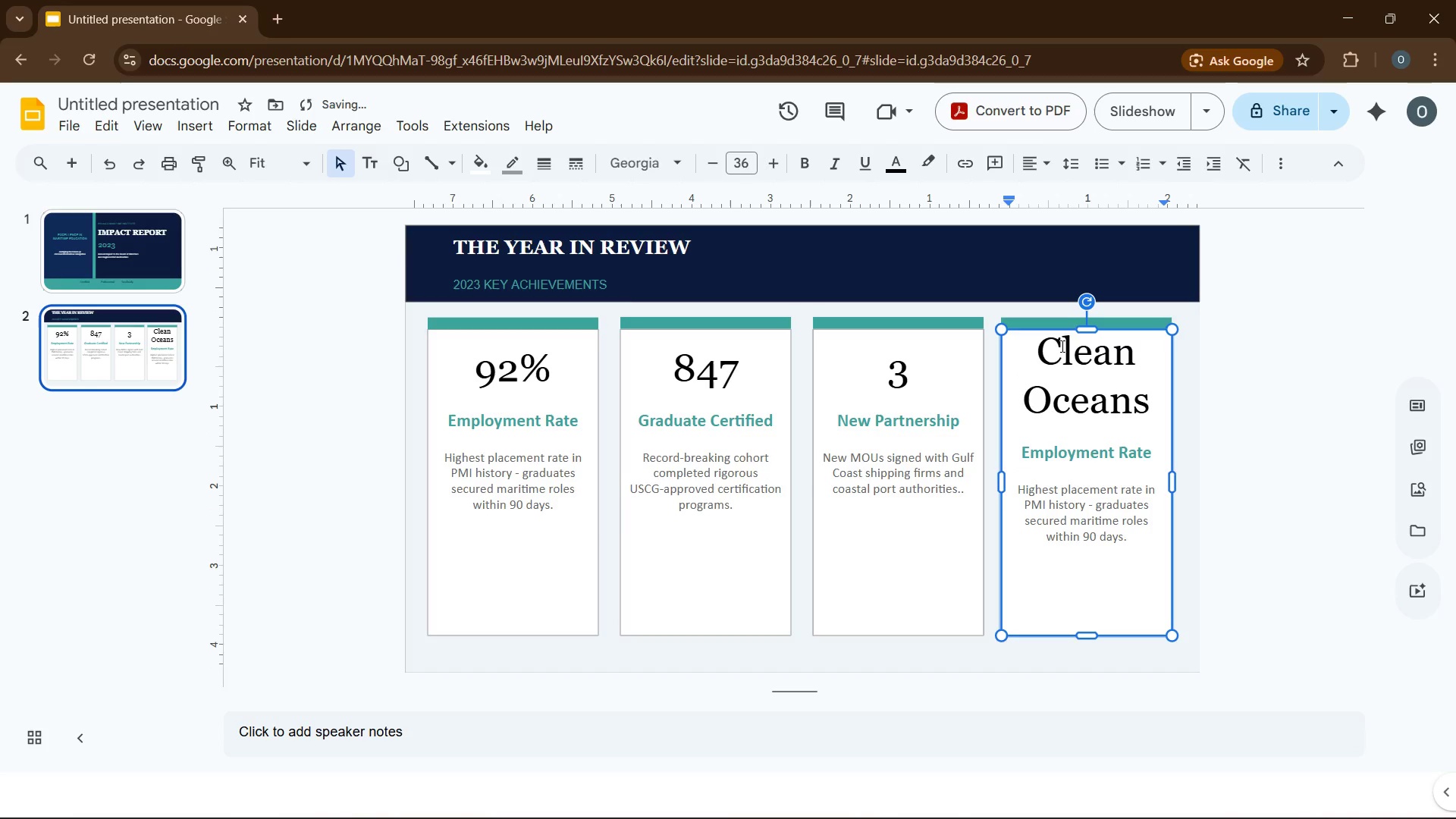 
left_click_drag(start_coordinate=[1036, 343], to_coordinate=[1144, 395])
 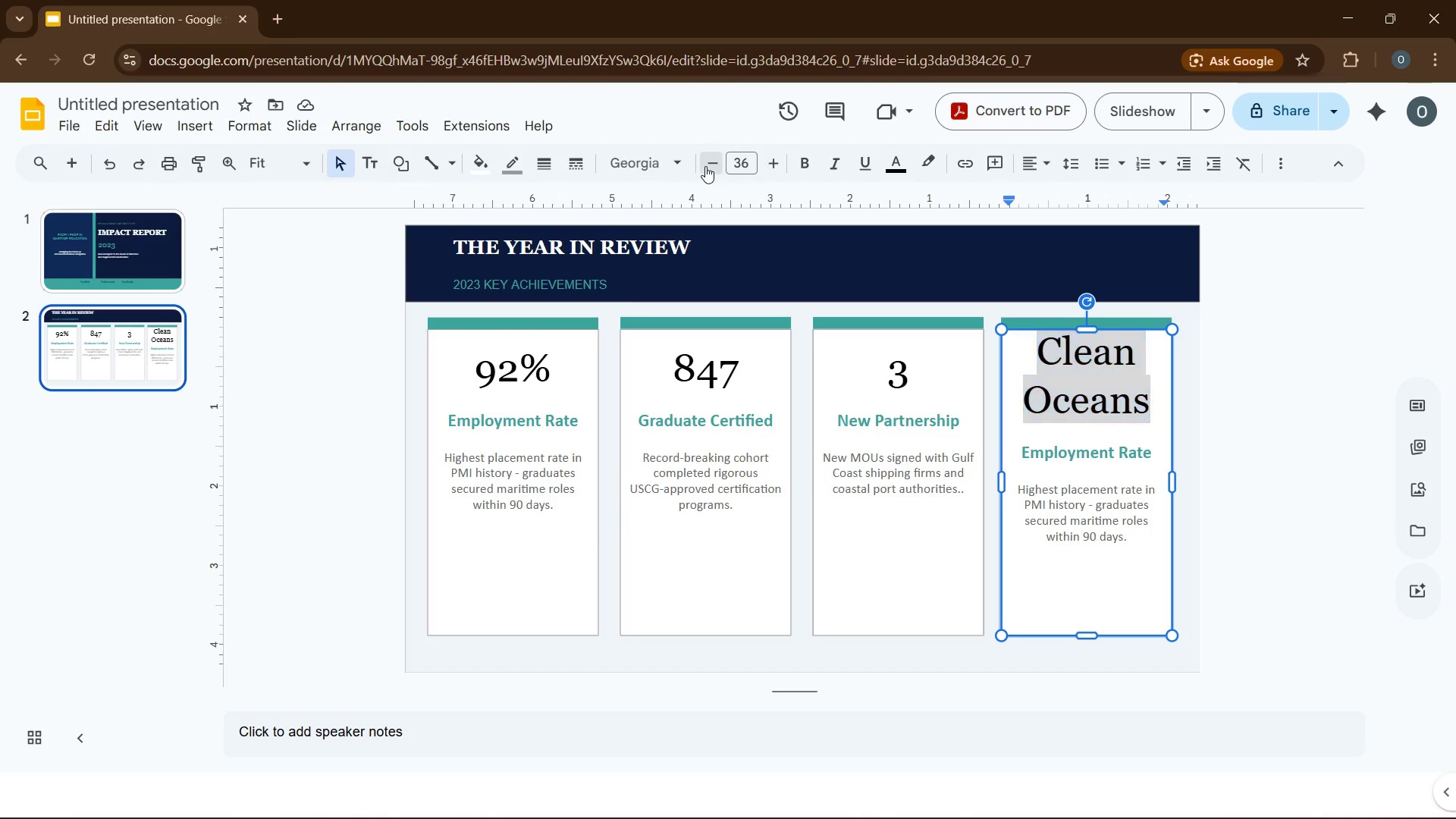 
double_click([705, 166])
 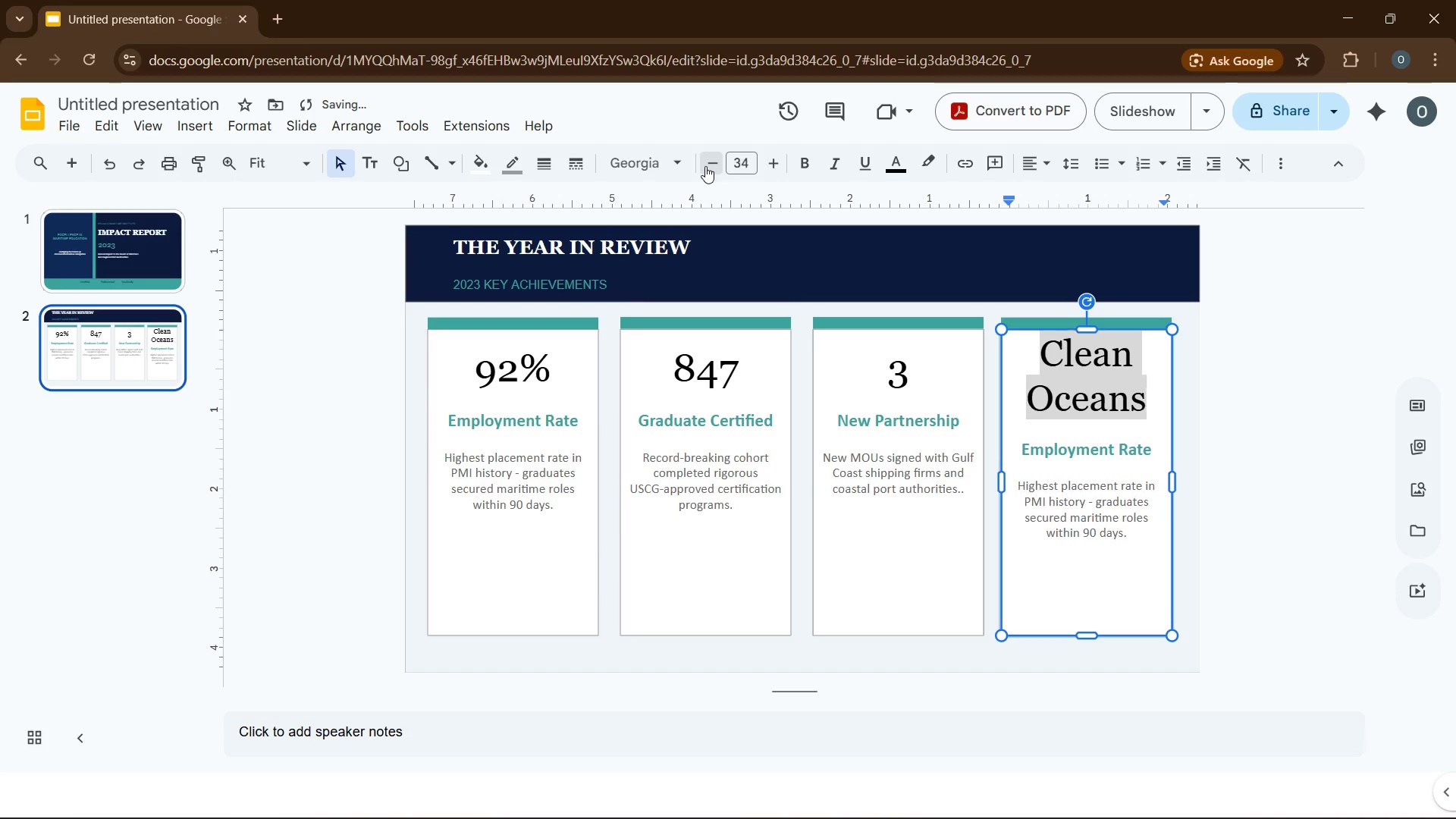 
triple_click([705, 166])
 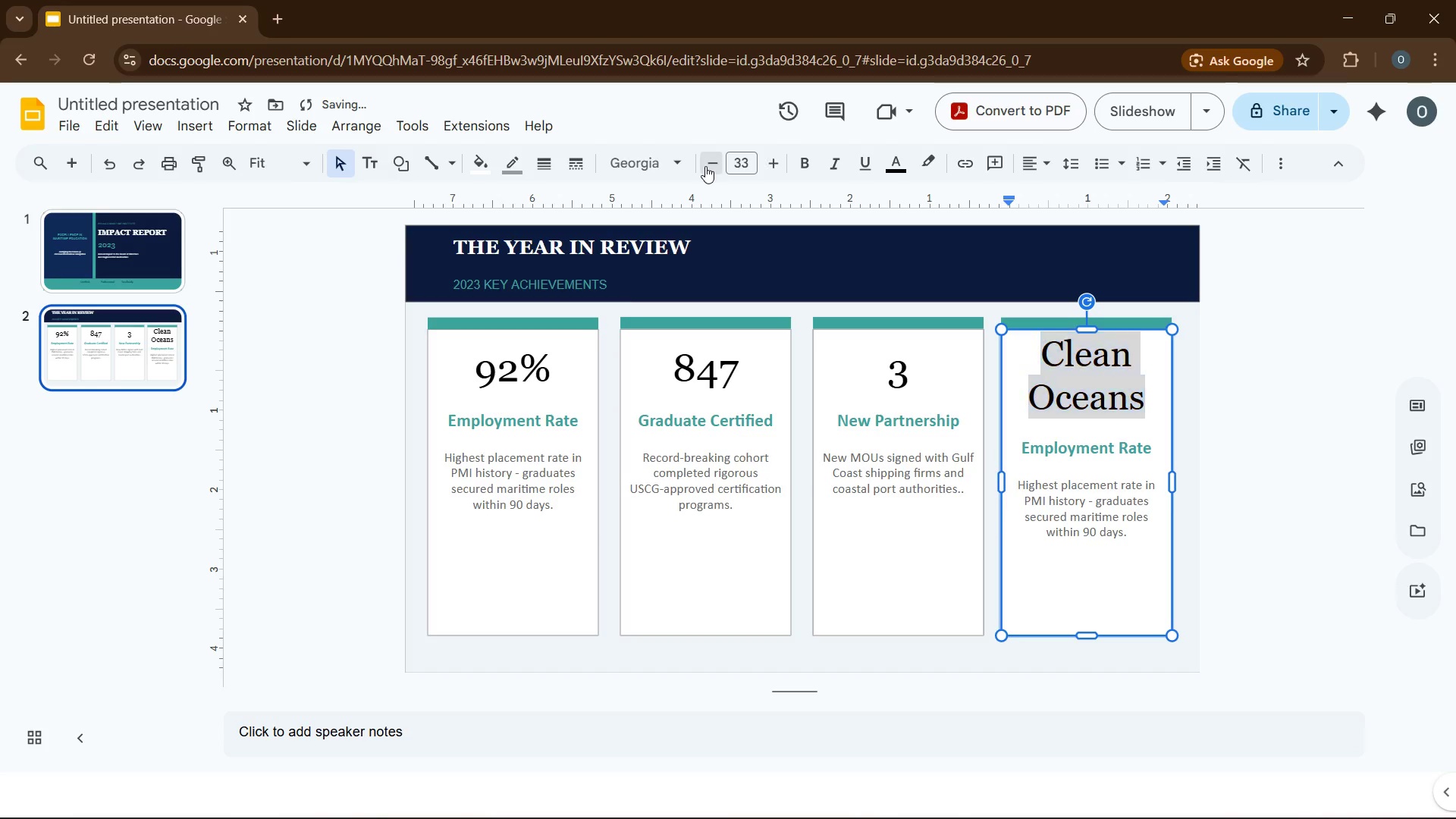 
triple_click([705, 166])
 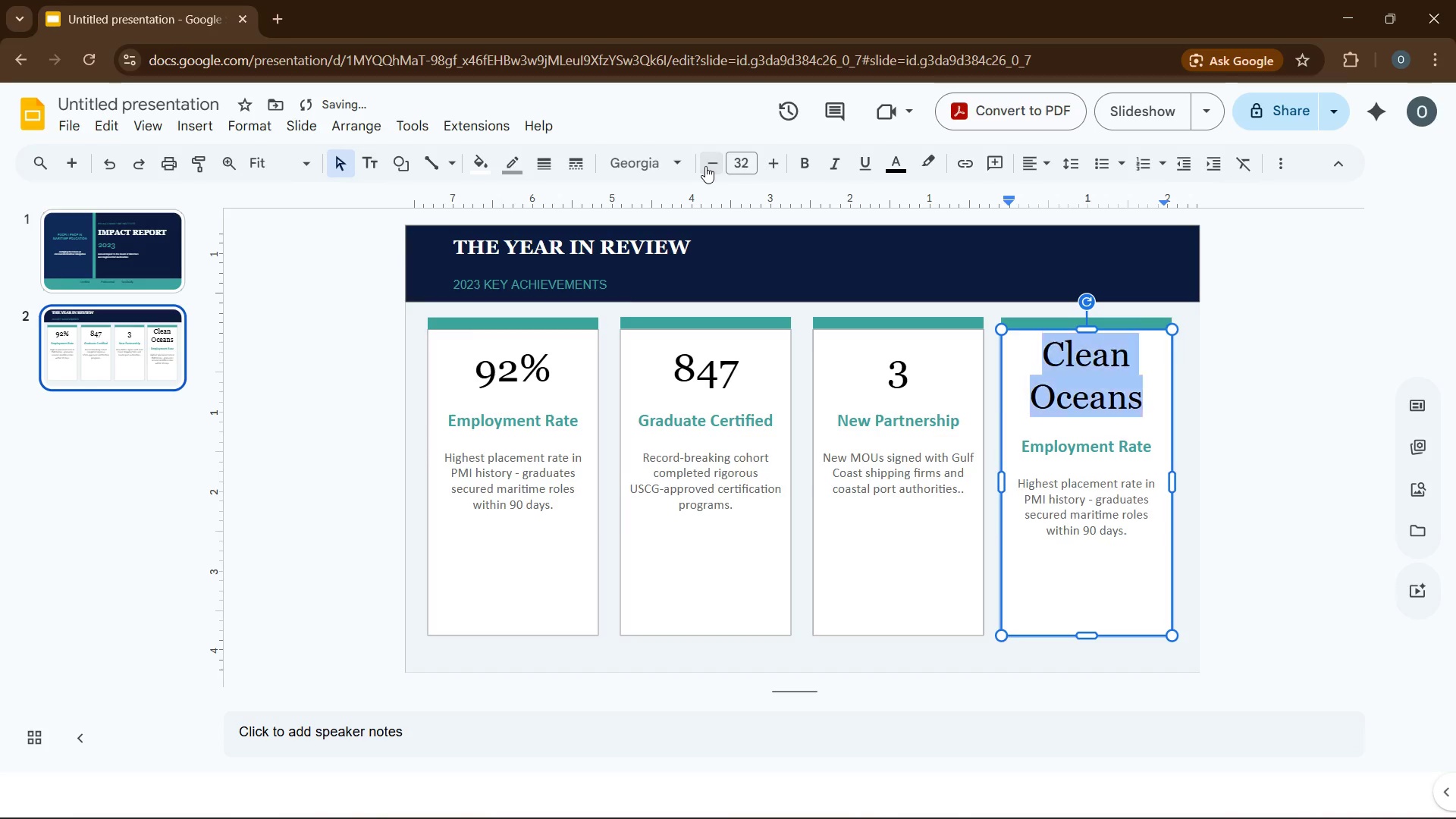 
triple_click([705, 166])
 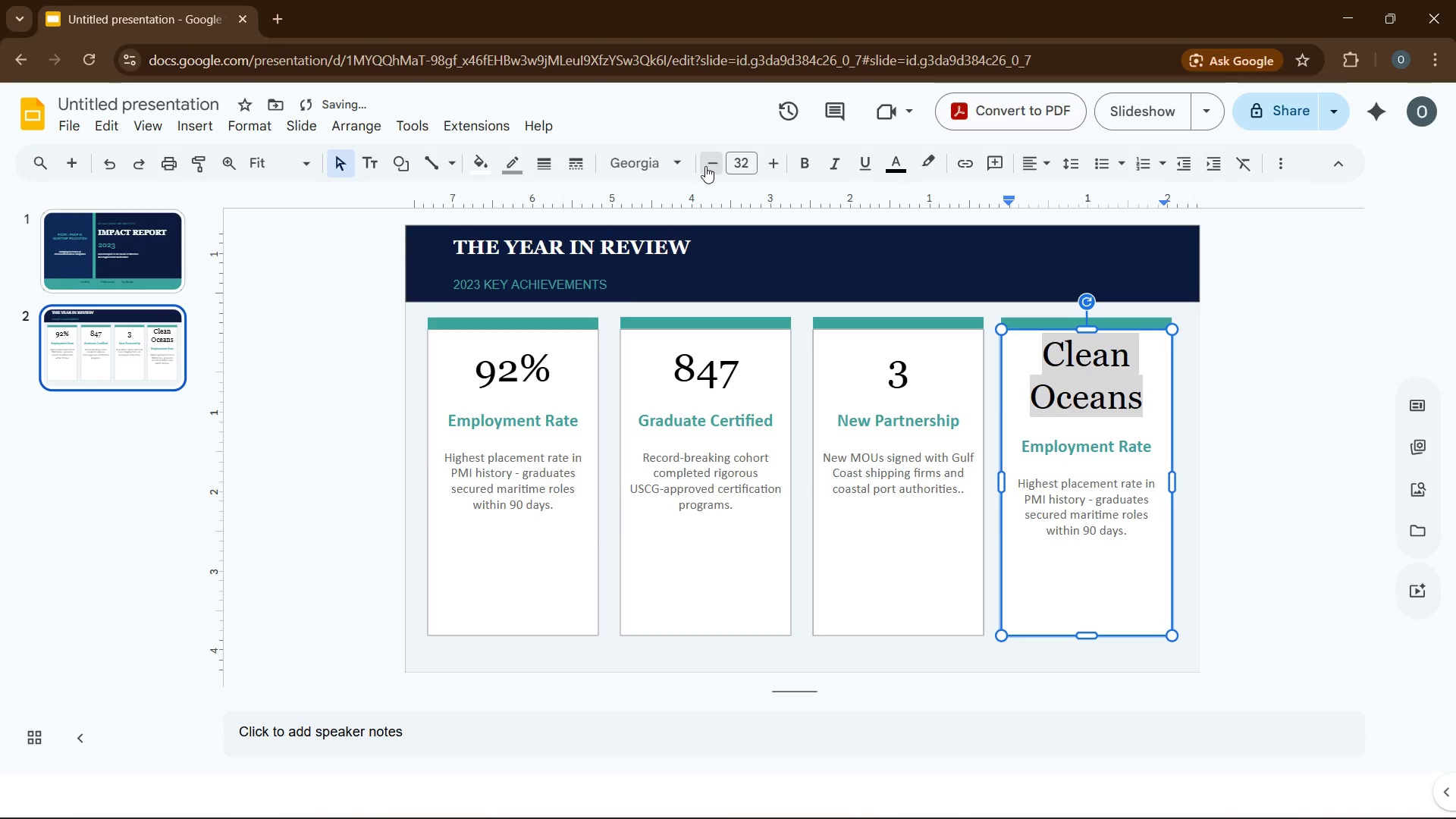 
triple_click([705, 166])
 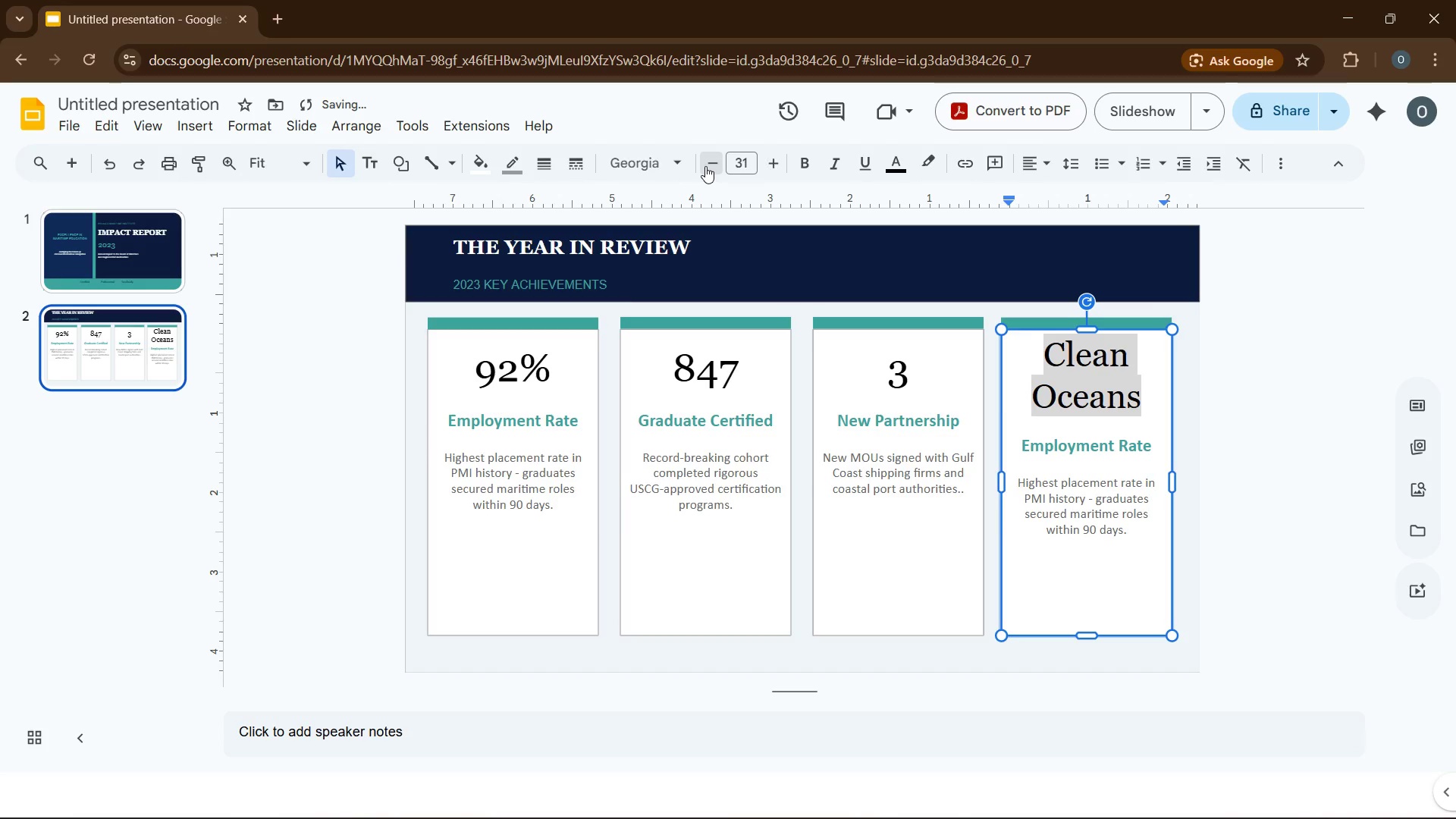 
triple_click([705, 166])
 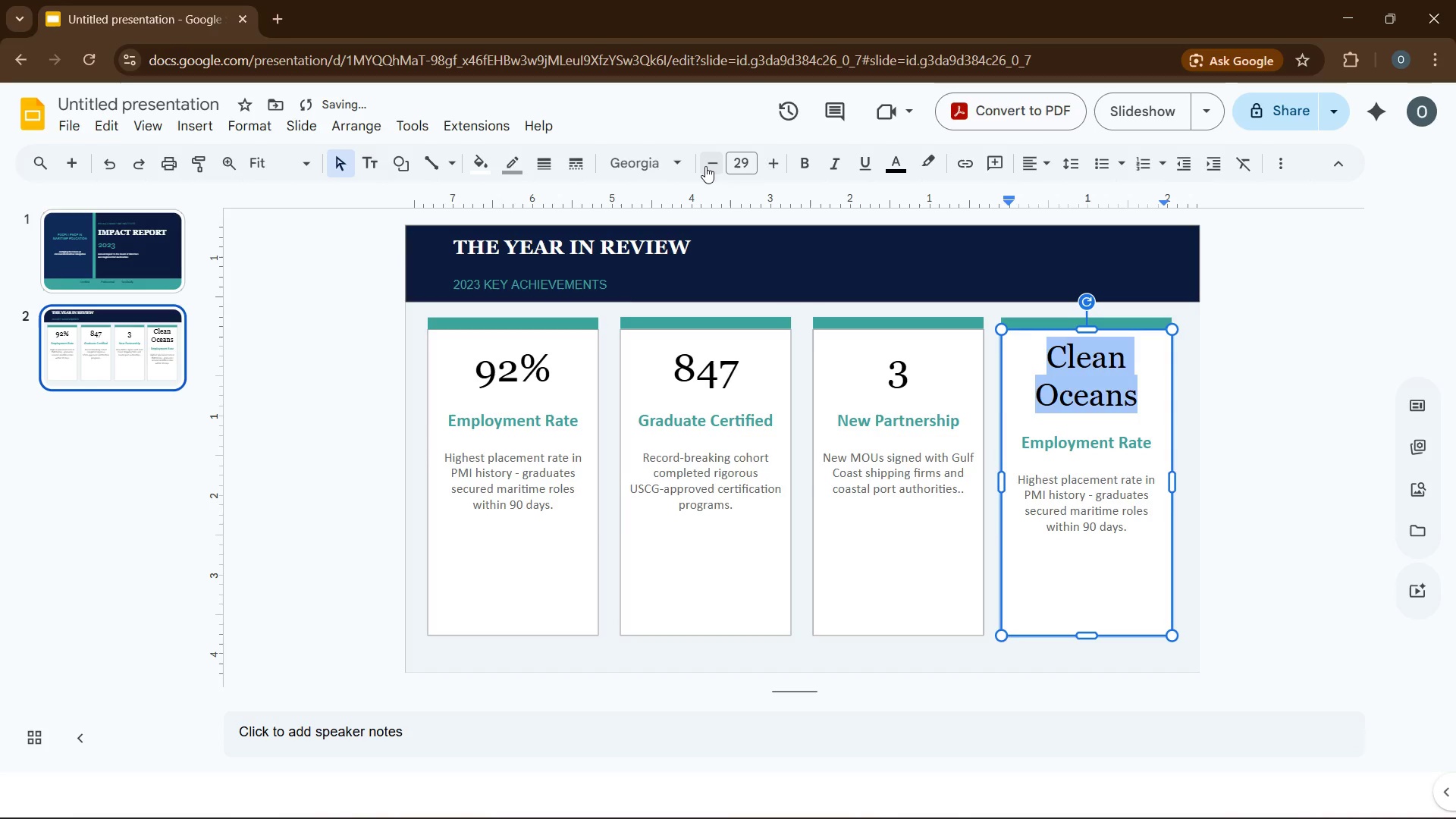 
triple_click([705, 166])
 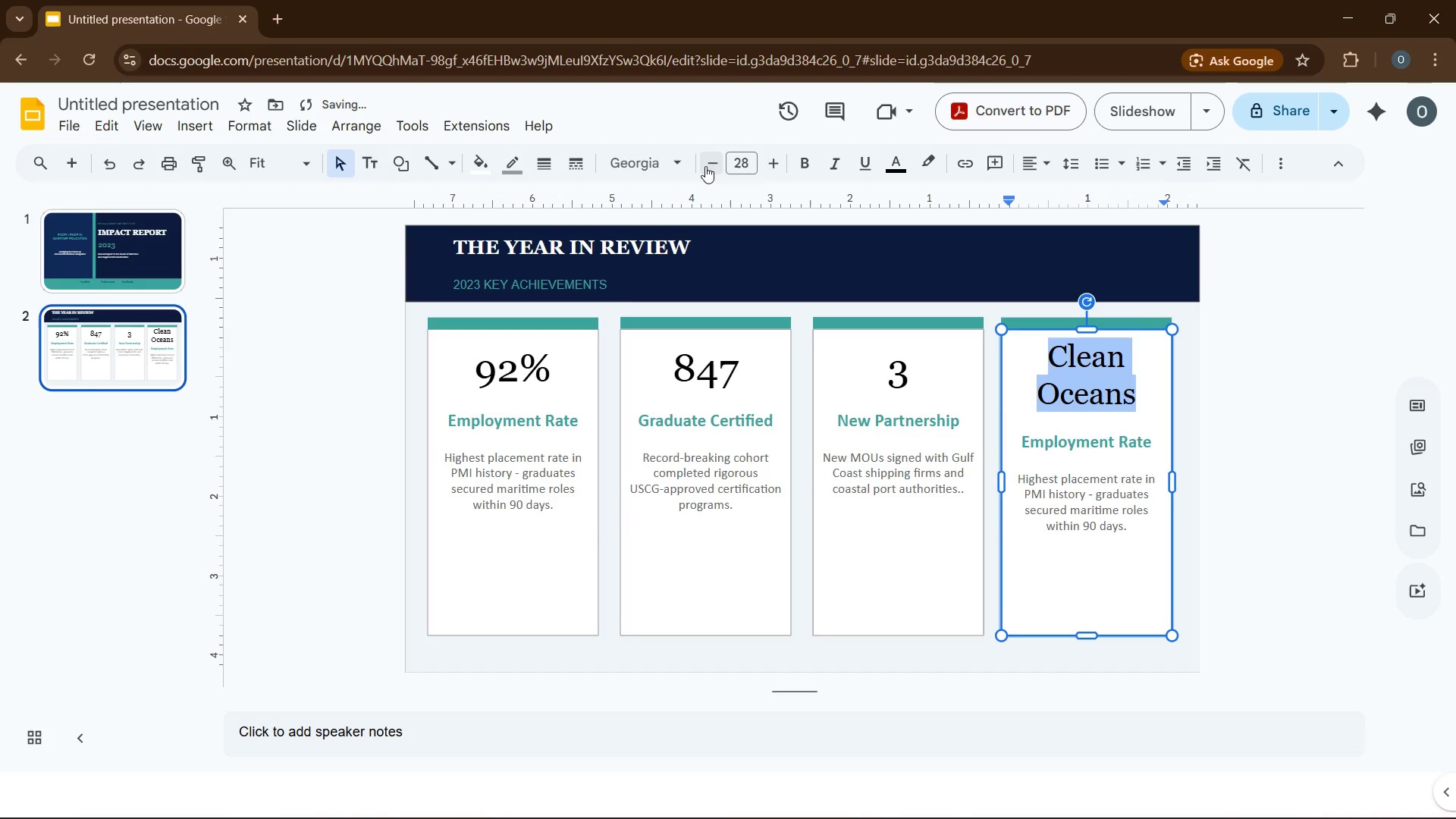 
triple_click([705, 166])
 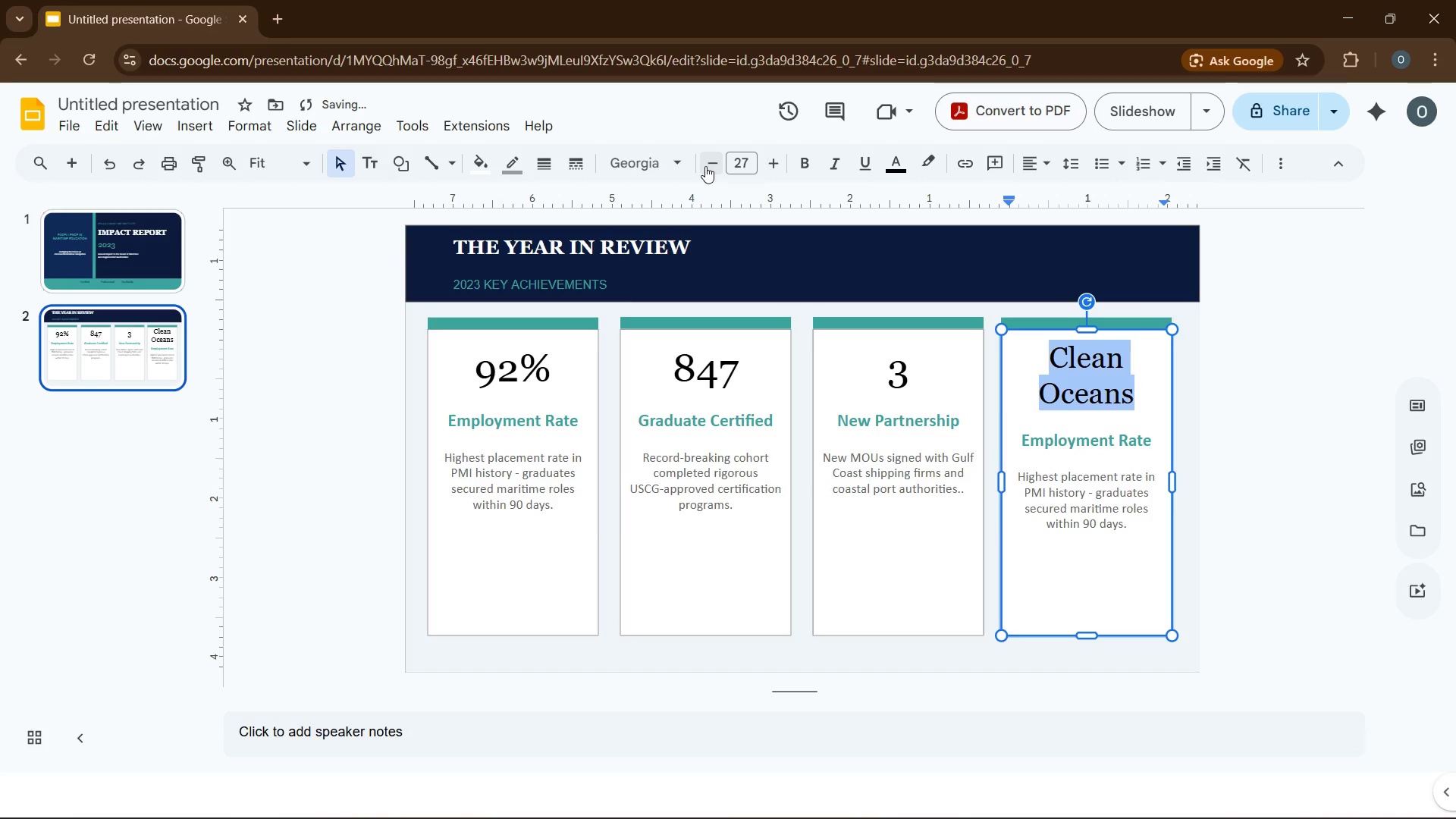 
triple_click([705, 166])
 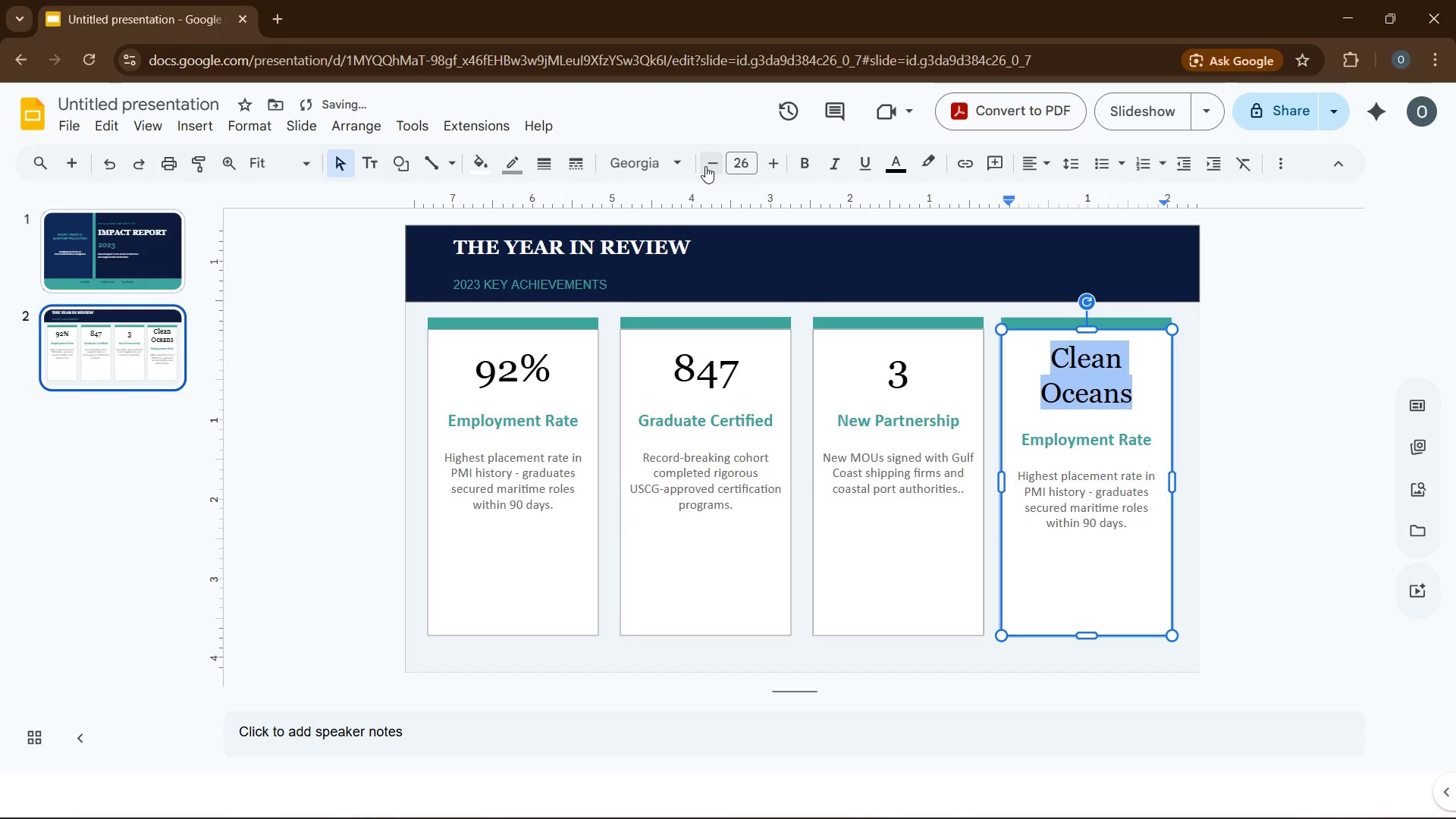 
triple_click([705, 166])
 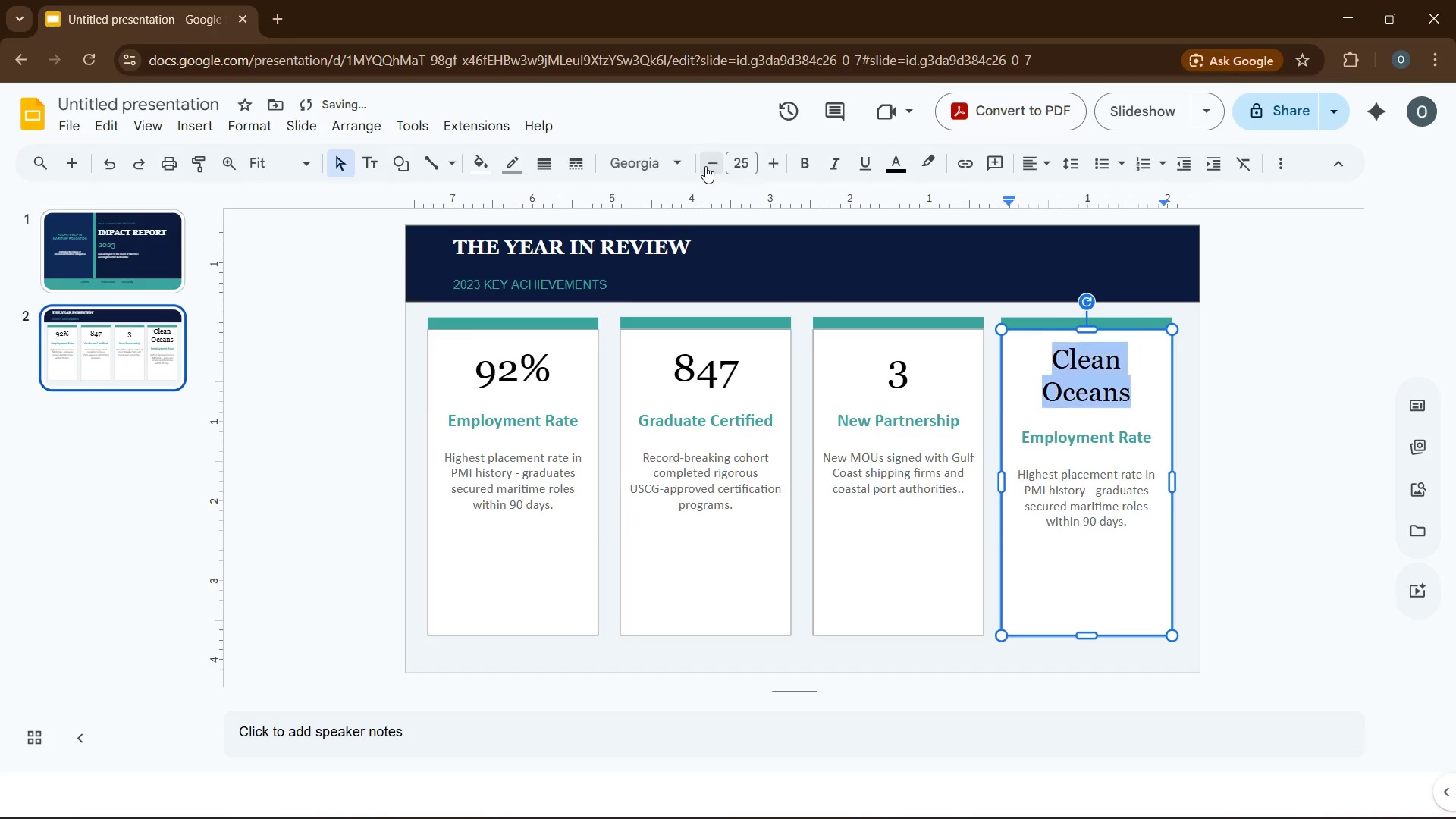 
triple_click([705, 166])
 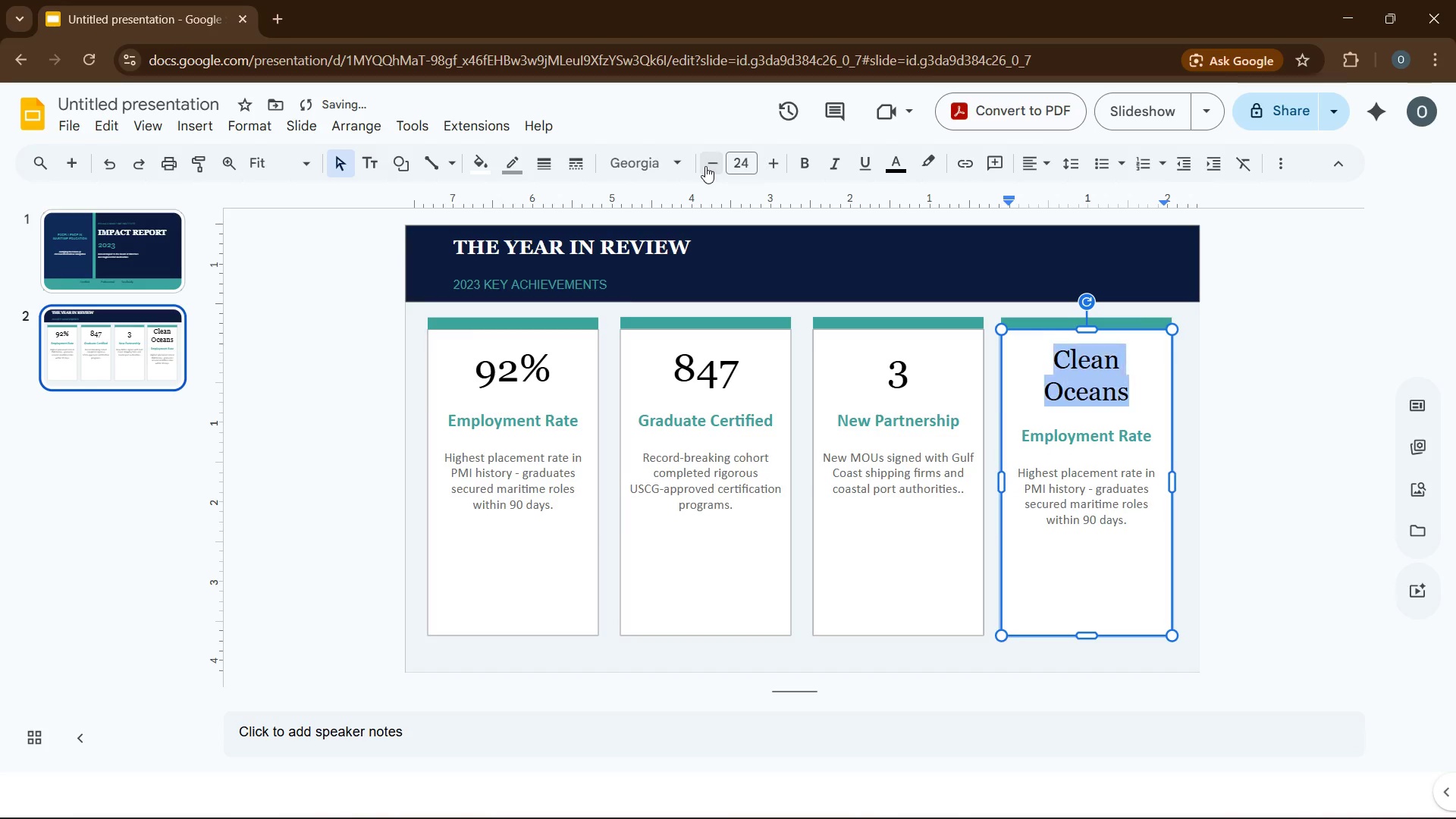 
triple_click([705, 166])
 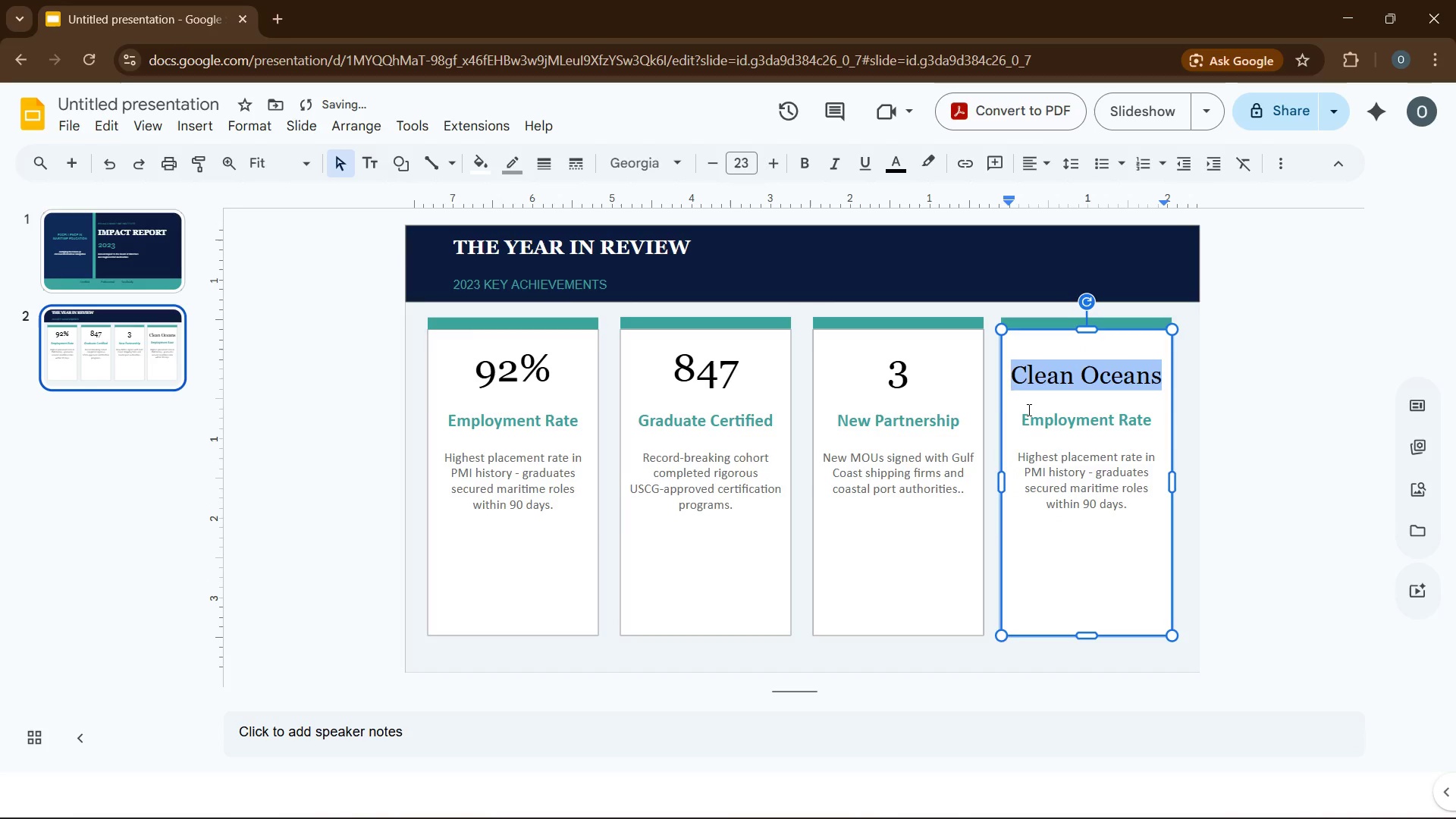 
left_click_drag(start_coordinate=[1021, 419], to_coordinate=[1150, 426])
 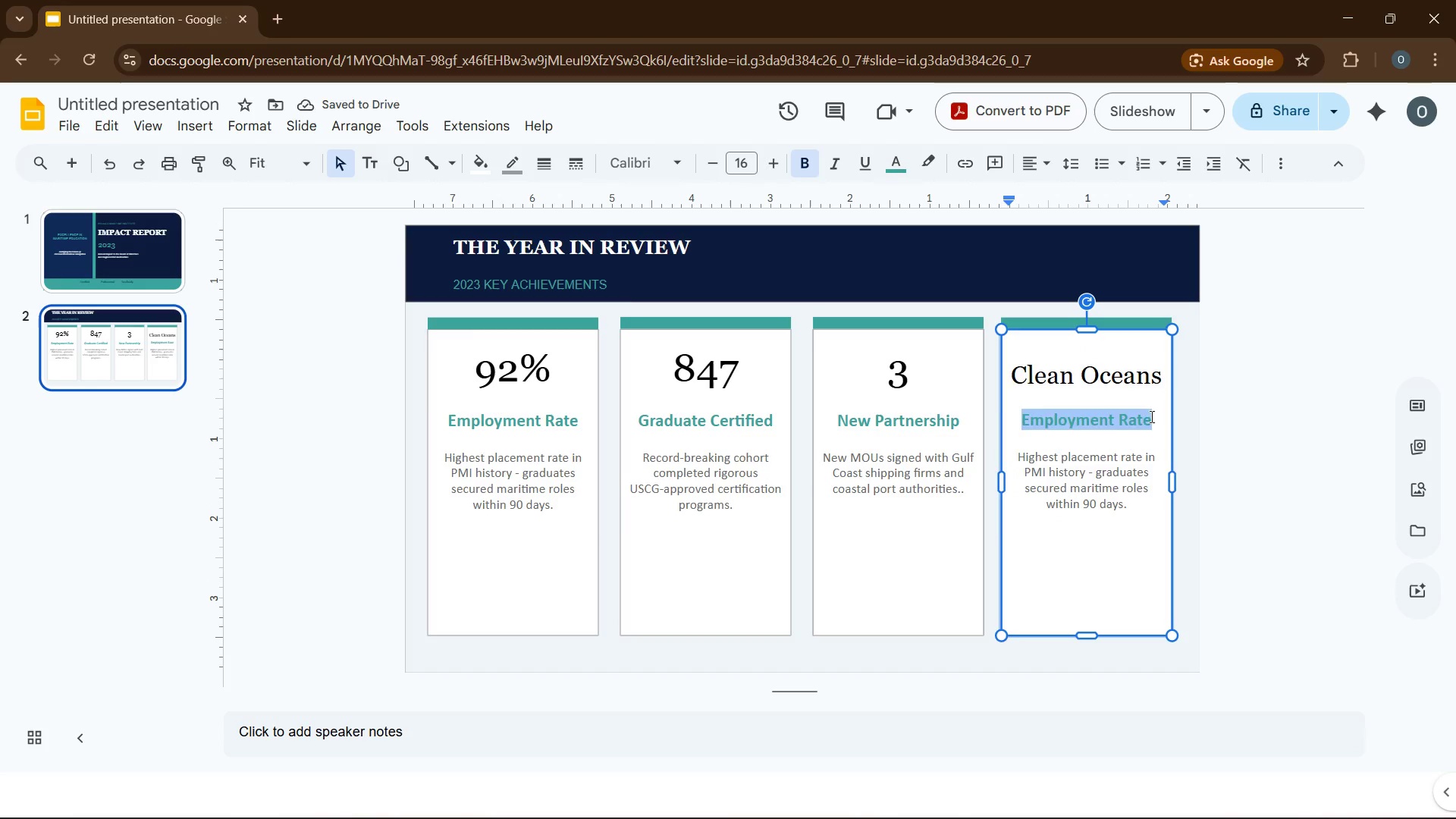 
type(new Curriculums)
key(Backspace)
 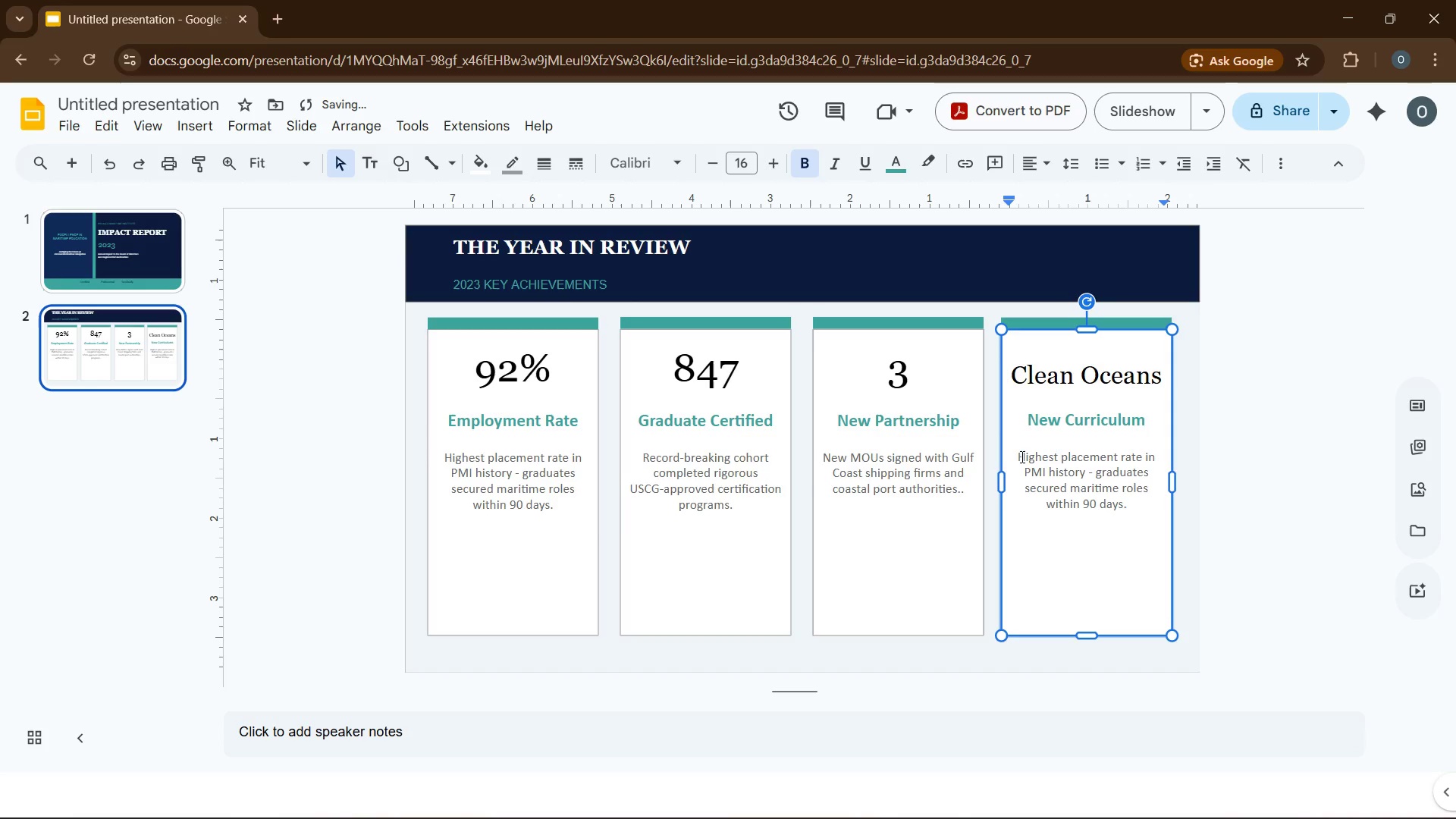 
left_click_drag(start_coordinate=[1019, 457], to_coordinate=[1137, 503])
 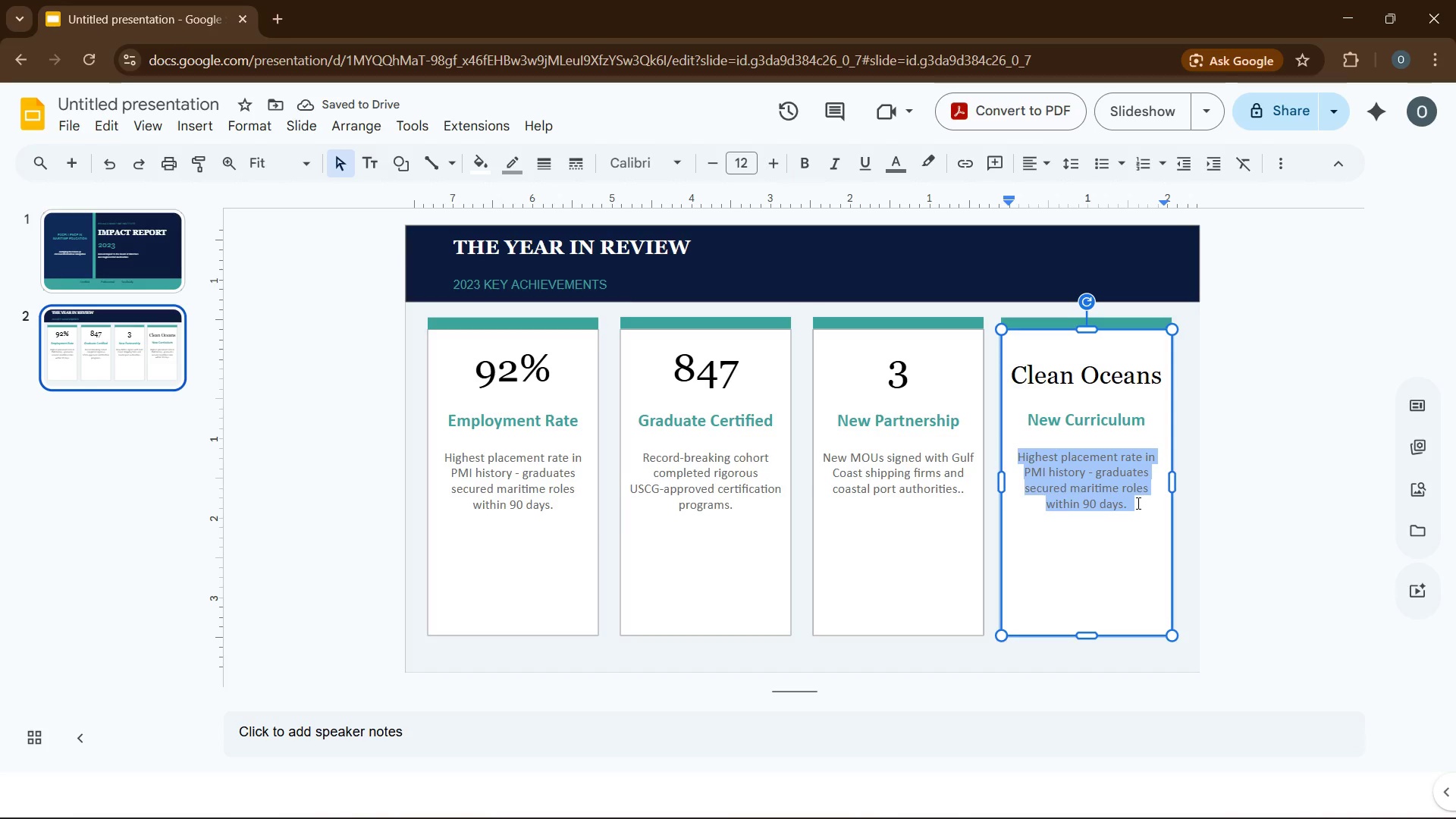 
type(launched industry-leading eco-maintenance training for vessel engineers.)
 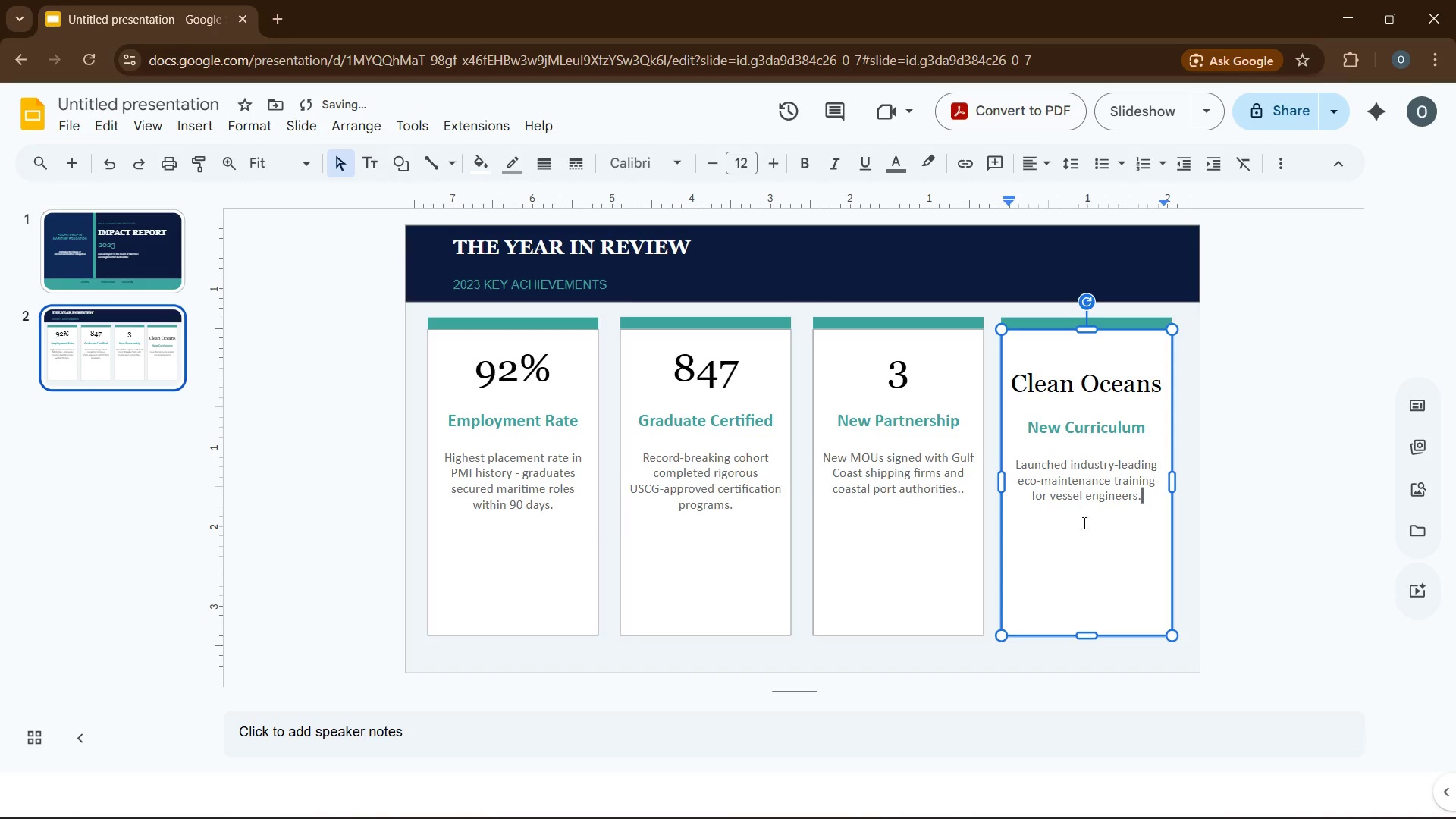 
left_click([1098, 548])
 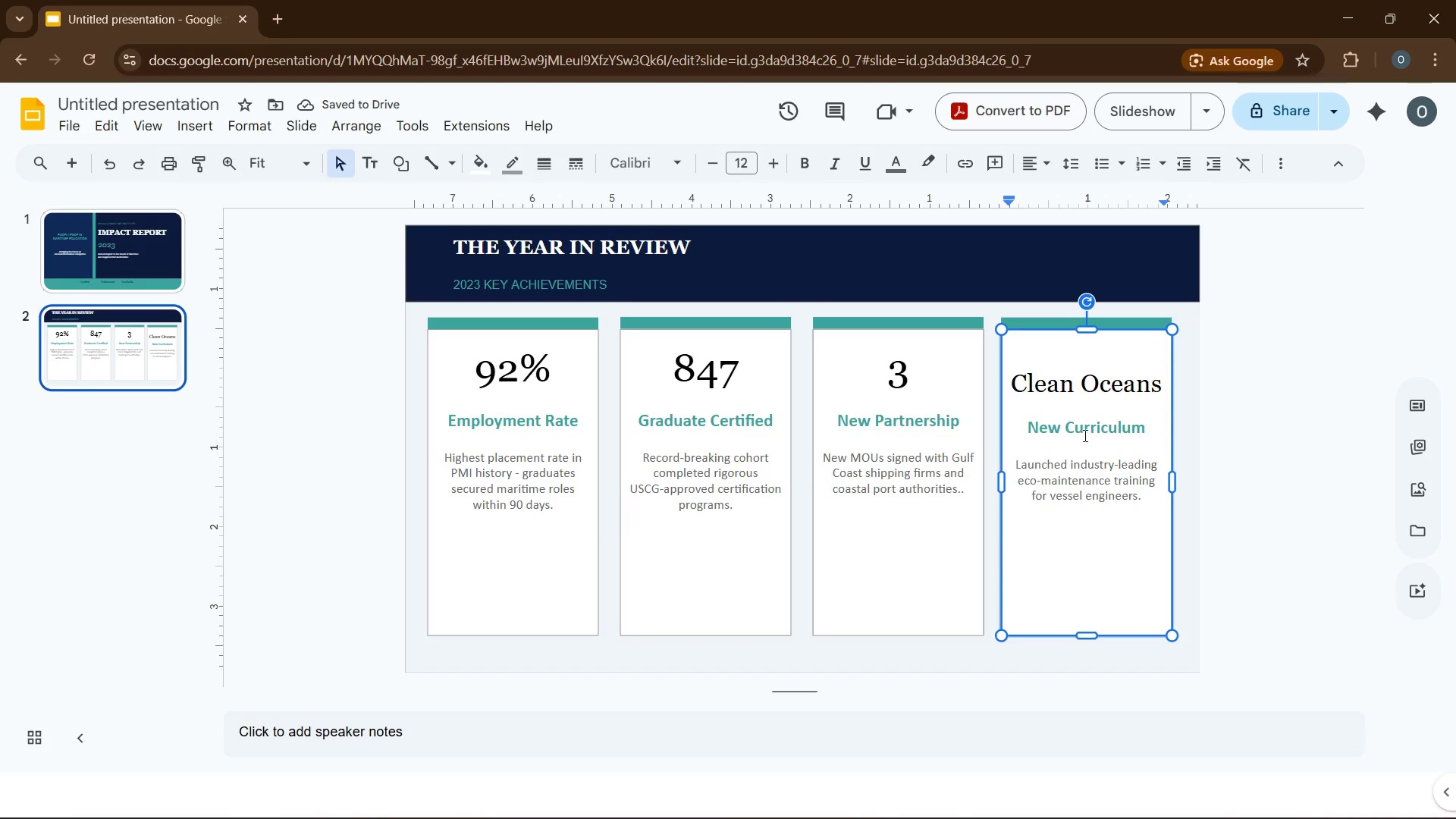 
key(Enter)
 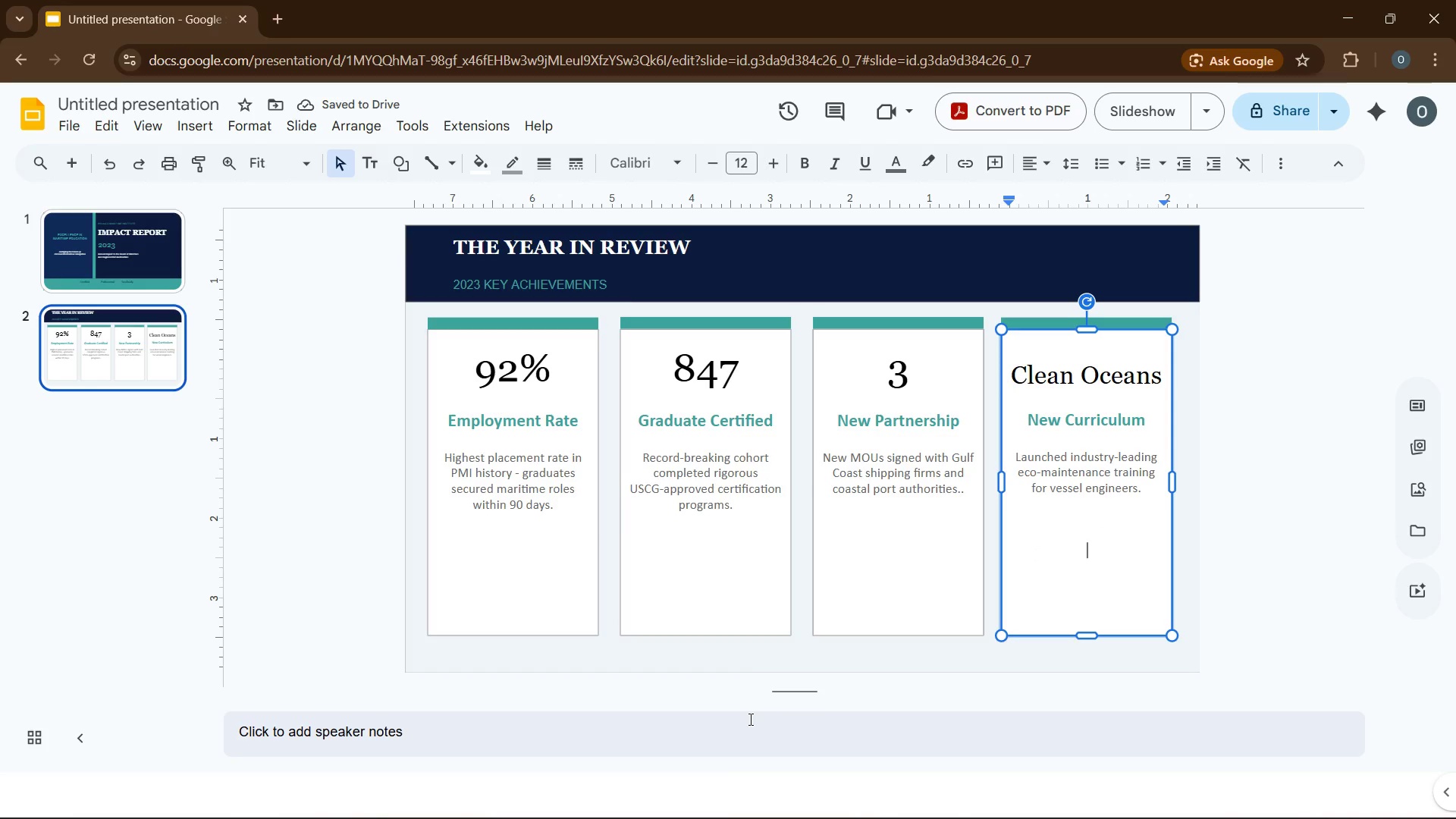 
wait(5.59)
 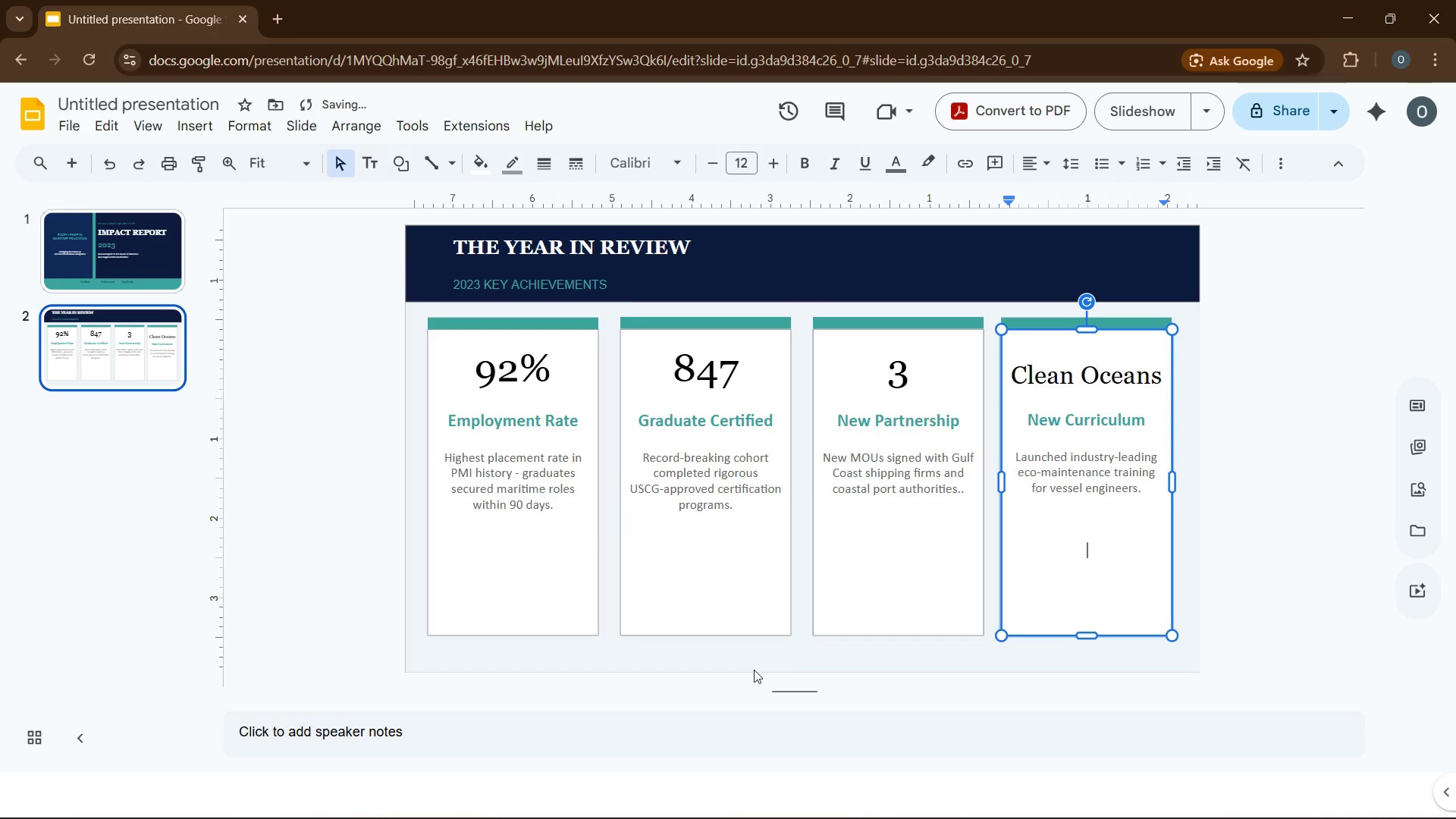 
left_click([339, 487])
 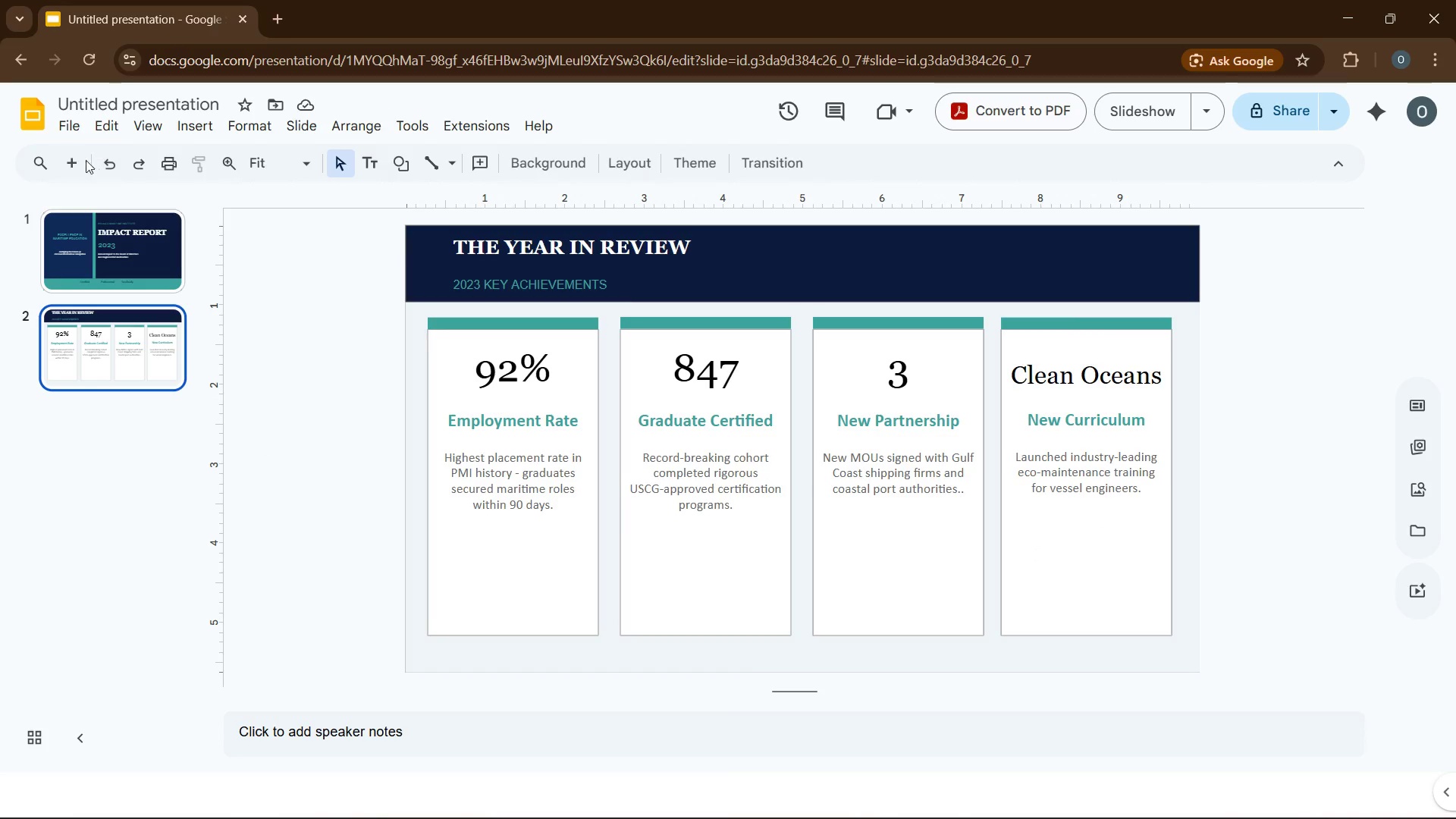 
left_click([70, 162])
 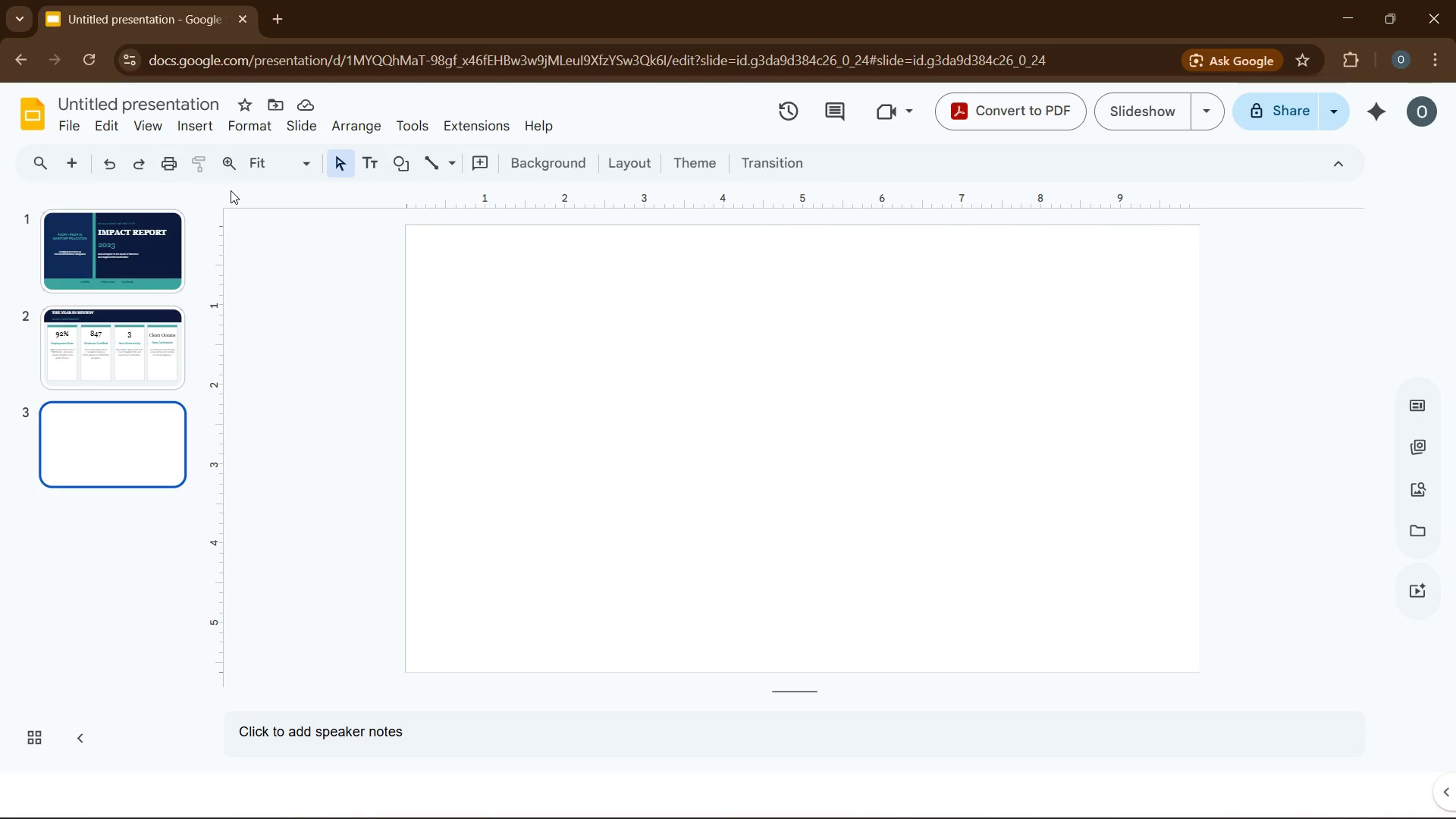 
wait(13.55)
 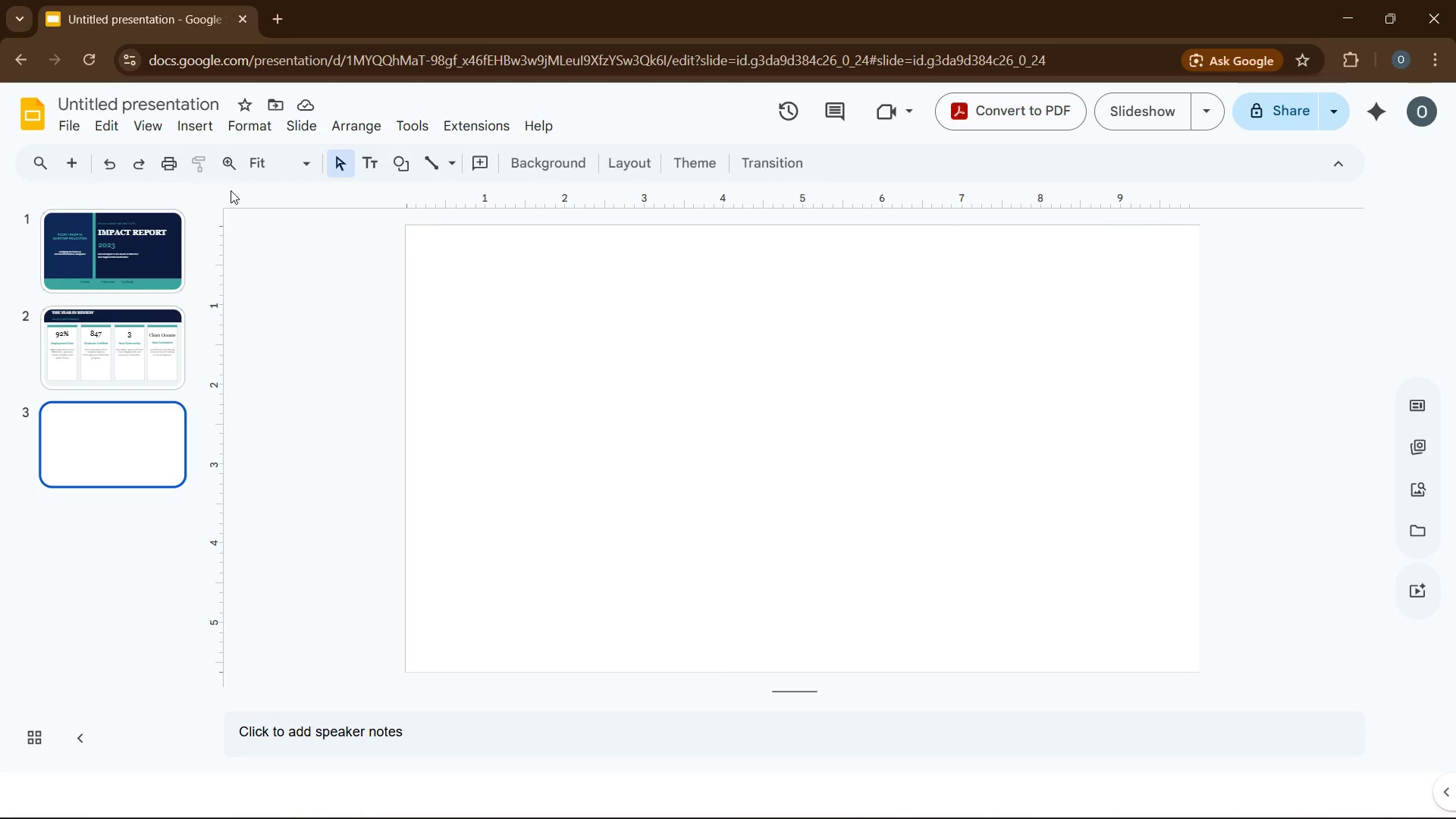 
left_click([567, 172])
 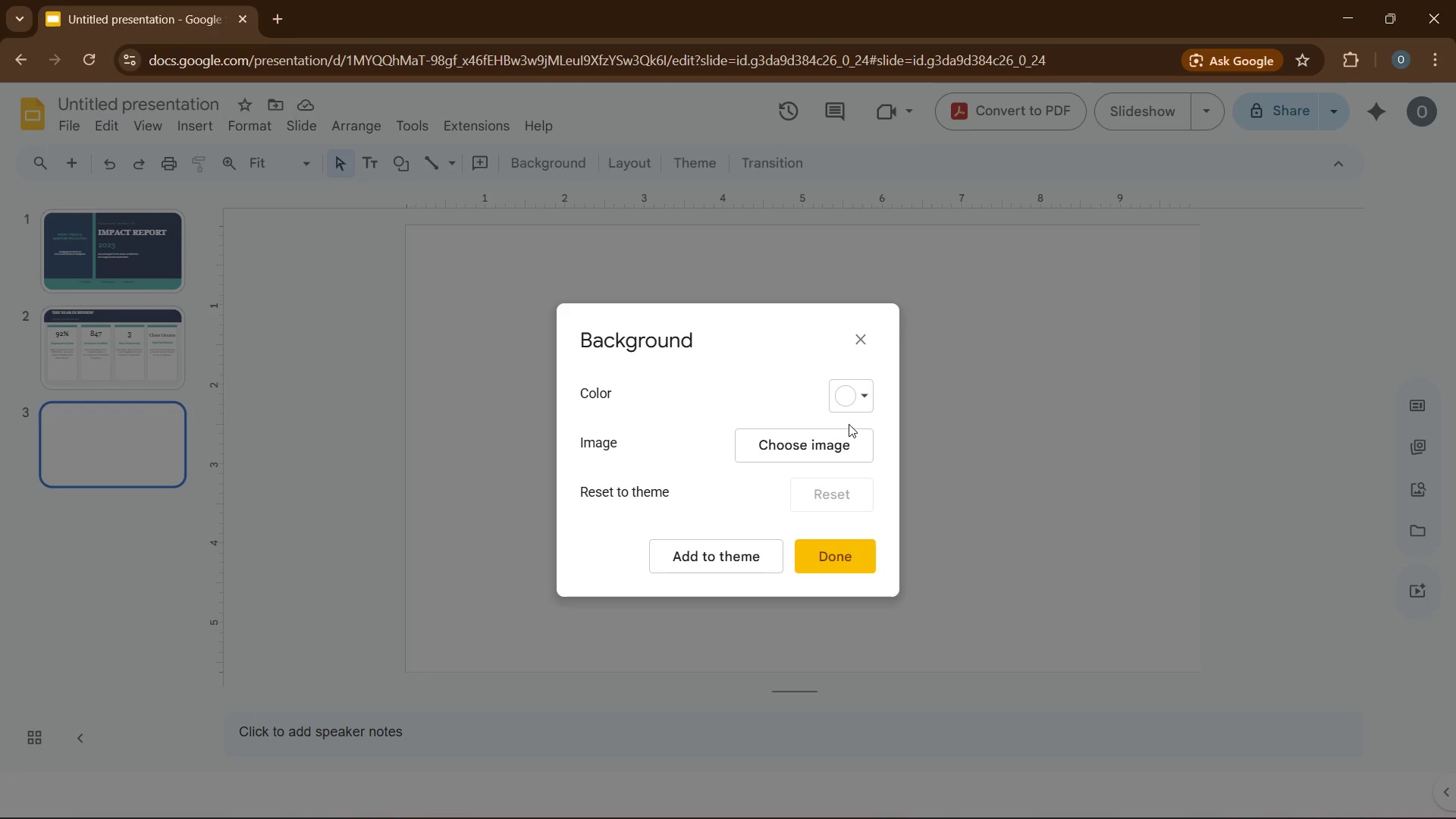 
left_click([852, 400])
 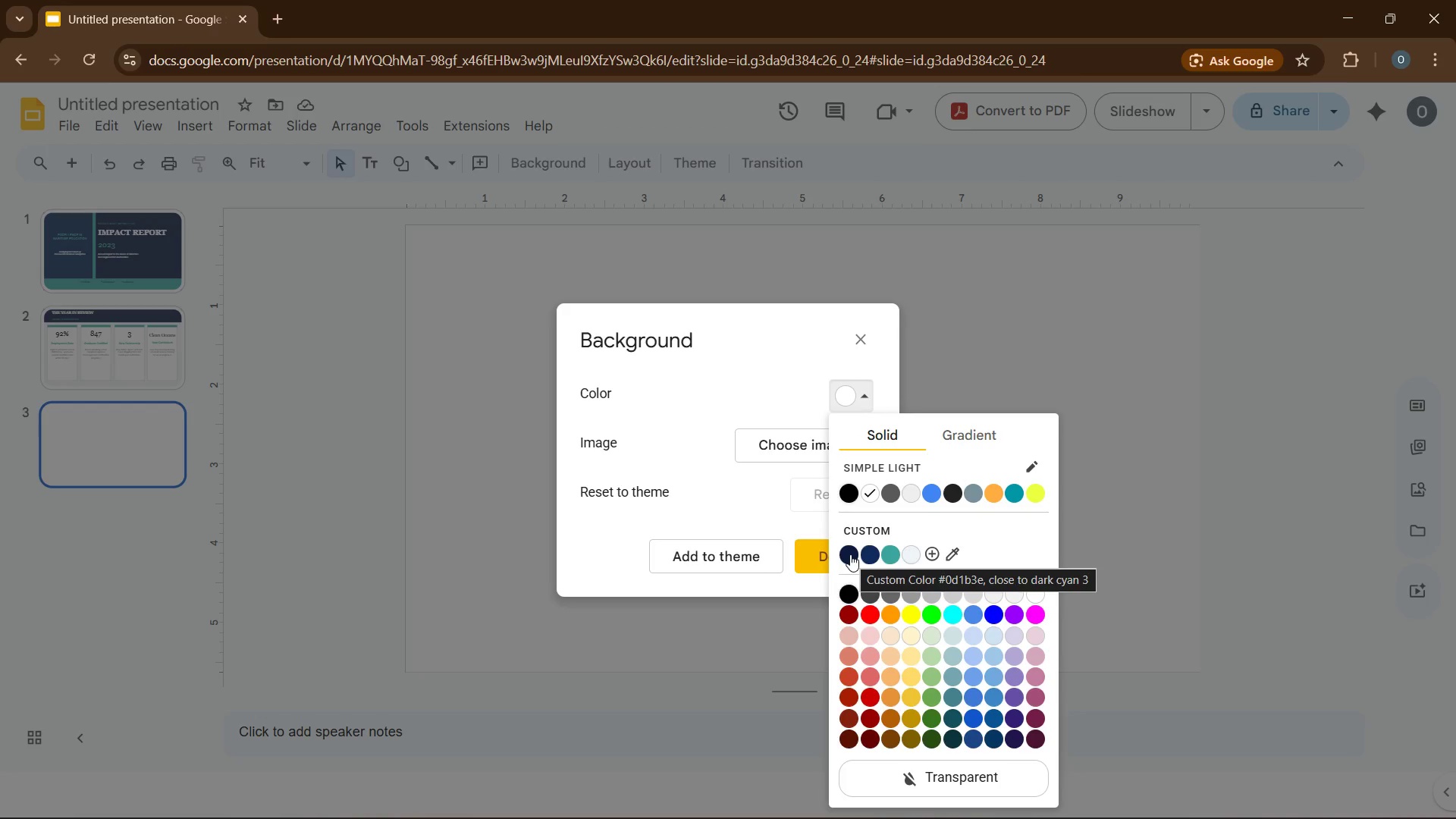 
left_click([850, 554])
 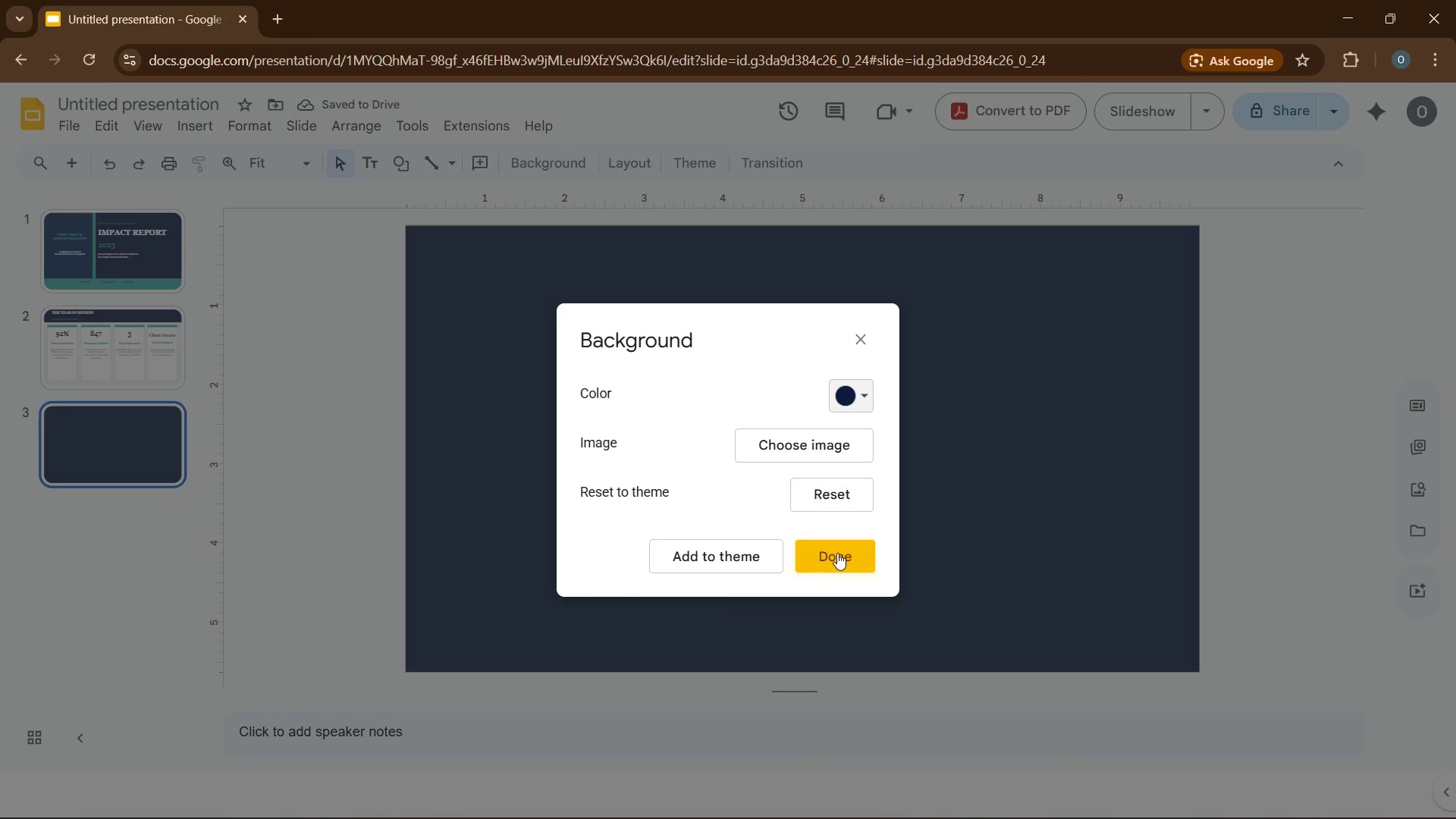 
left_click([837, 553])
 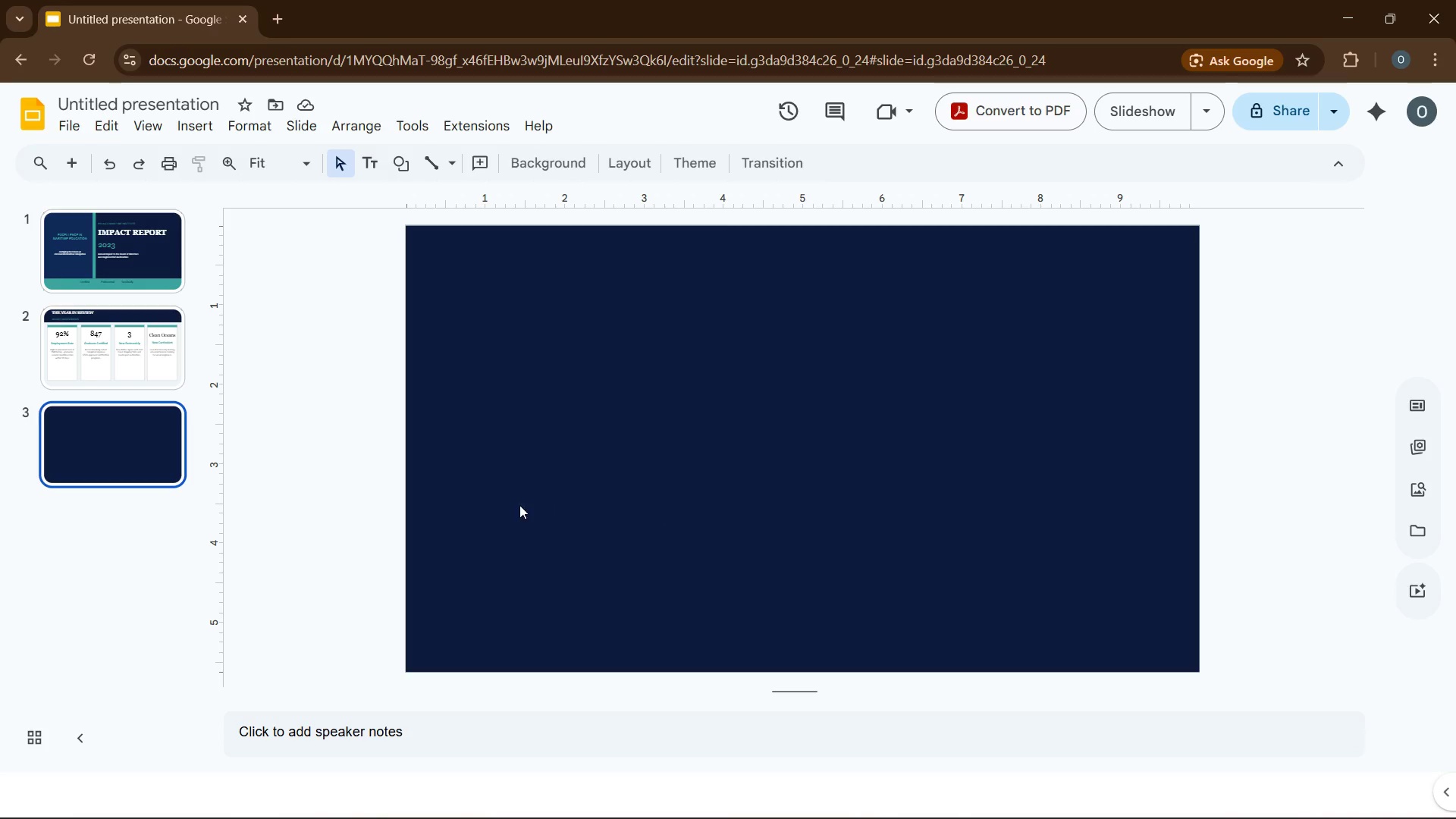 
left_click([102, 430])
 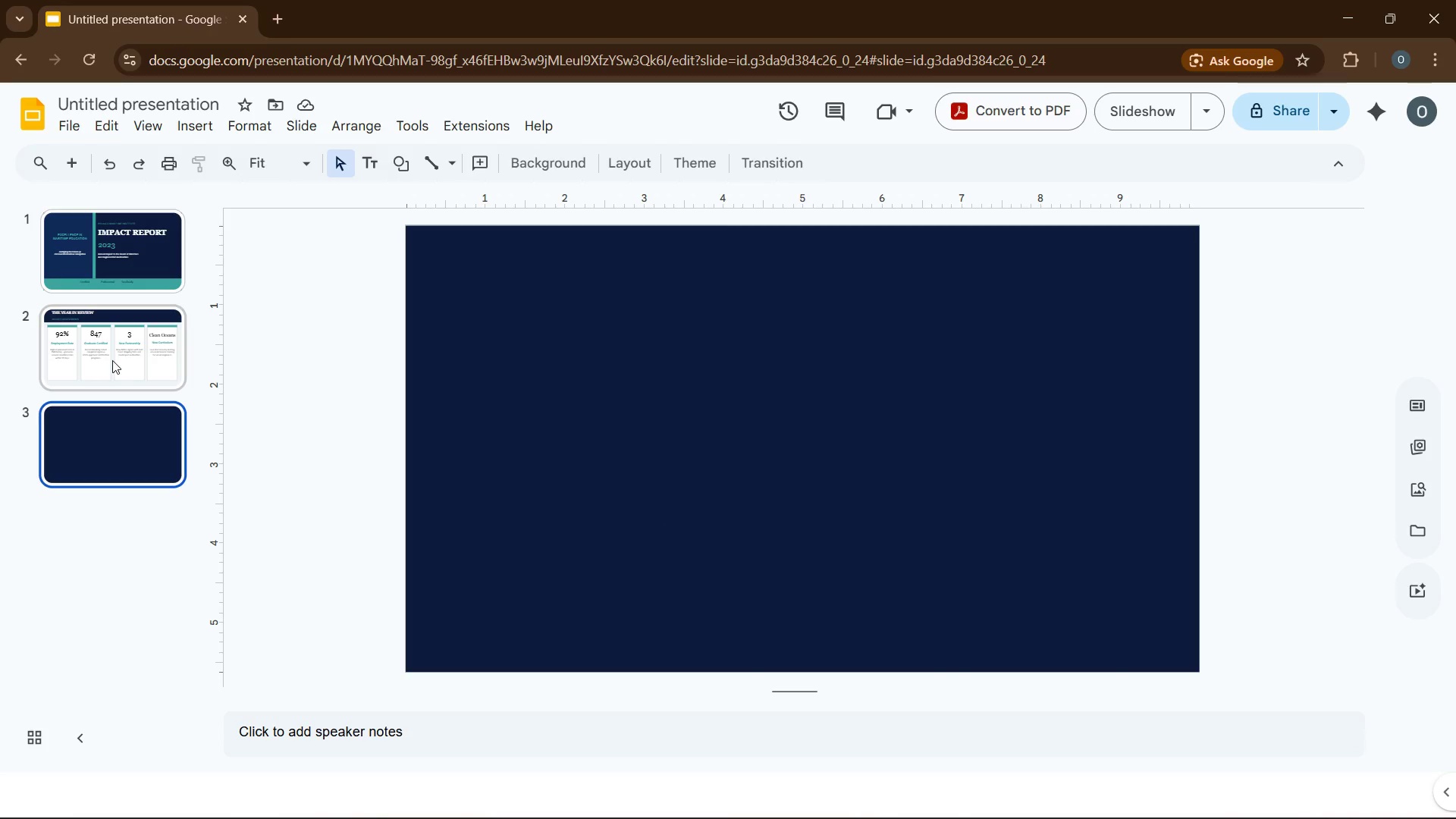 
left_click([112, 360])
 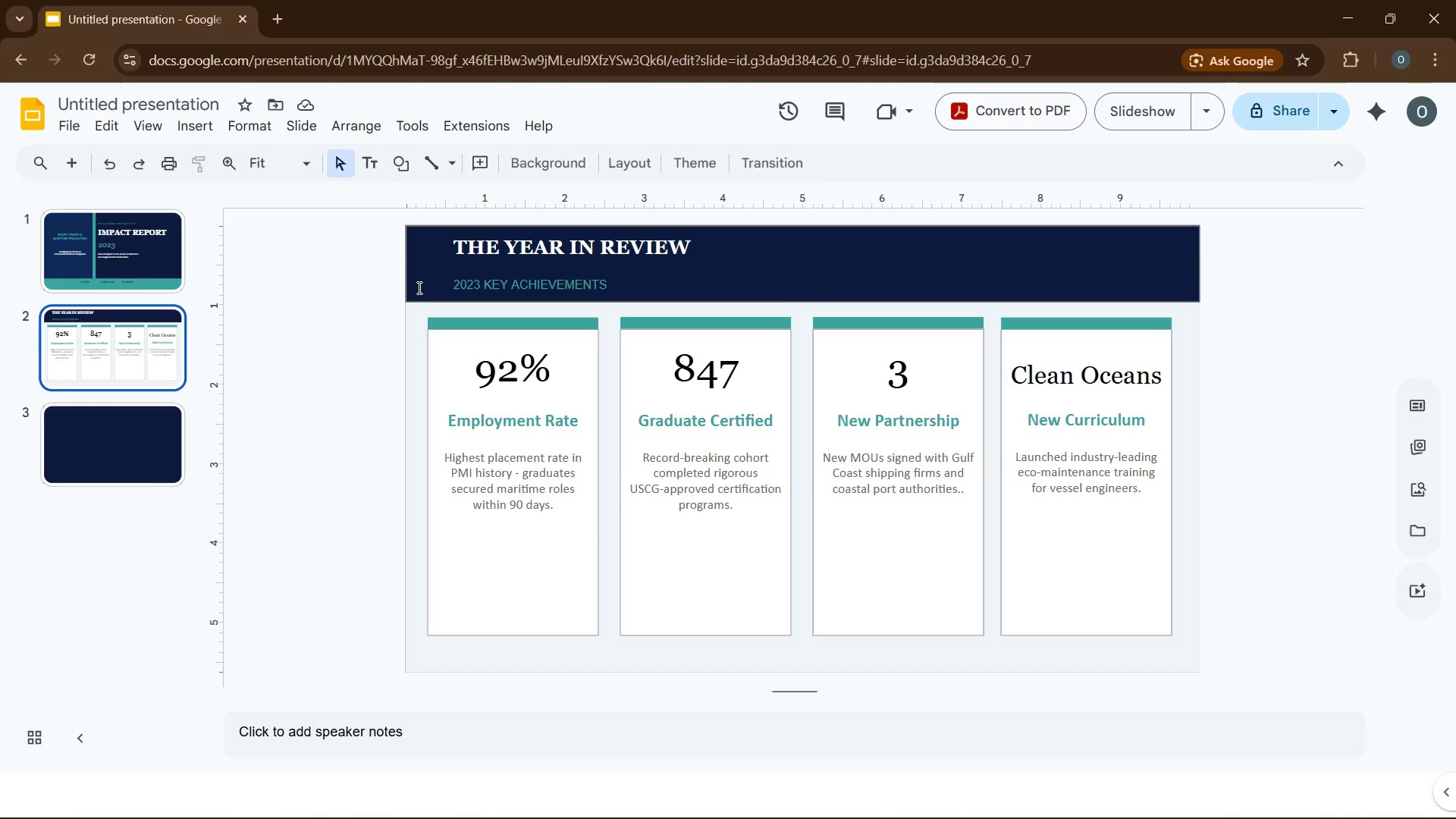 
left_click([418, 287])
 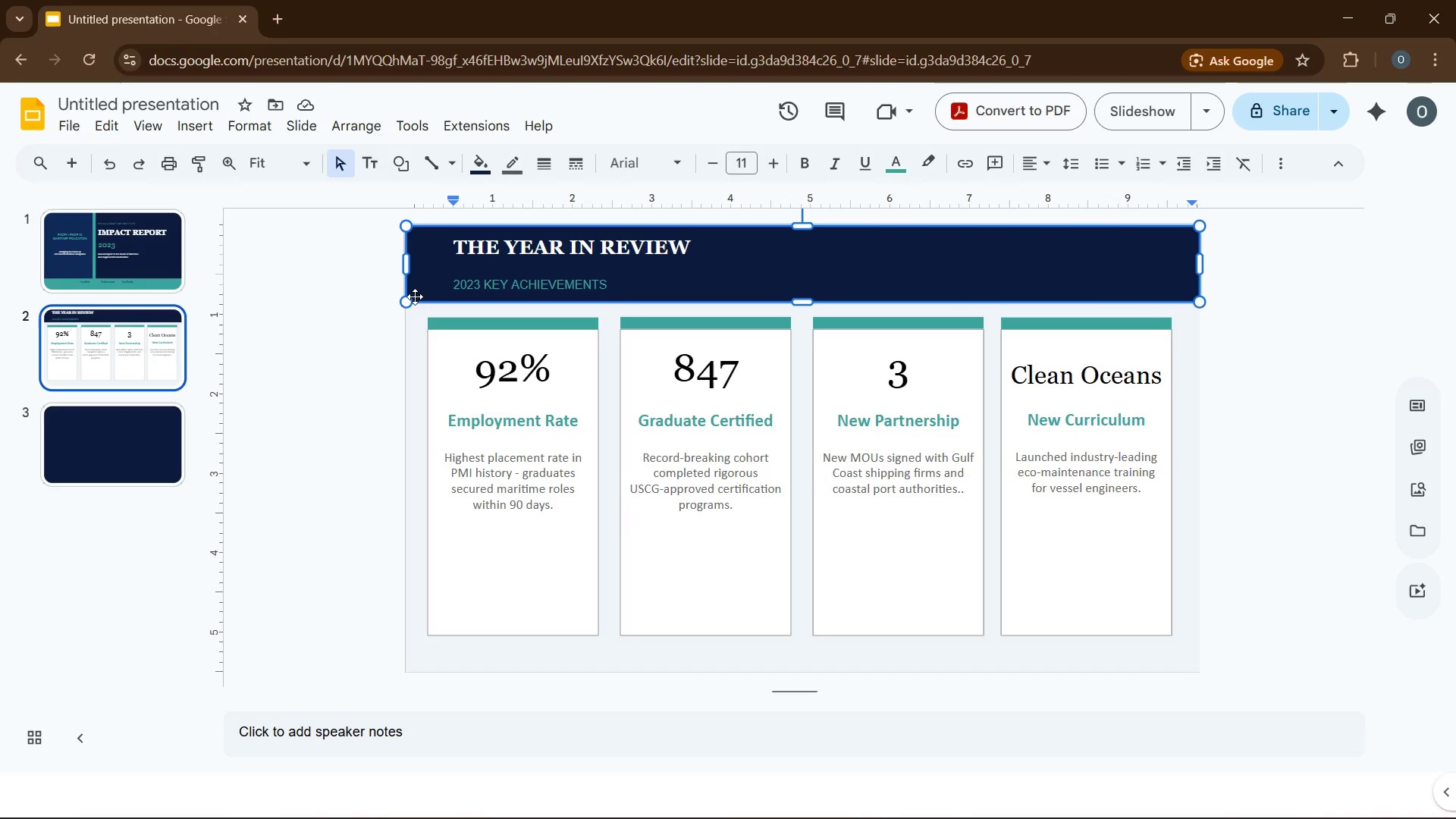 
left_click([415, 297])
 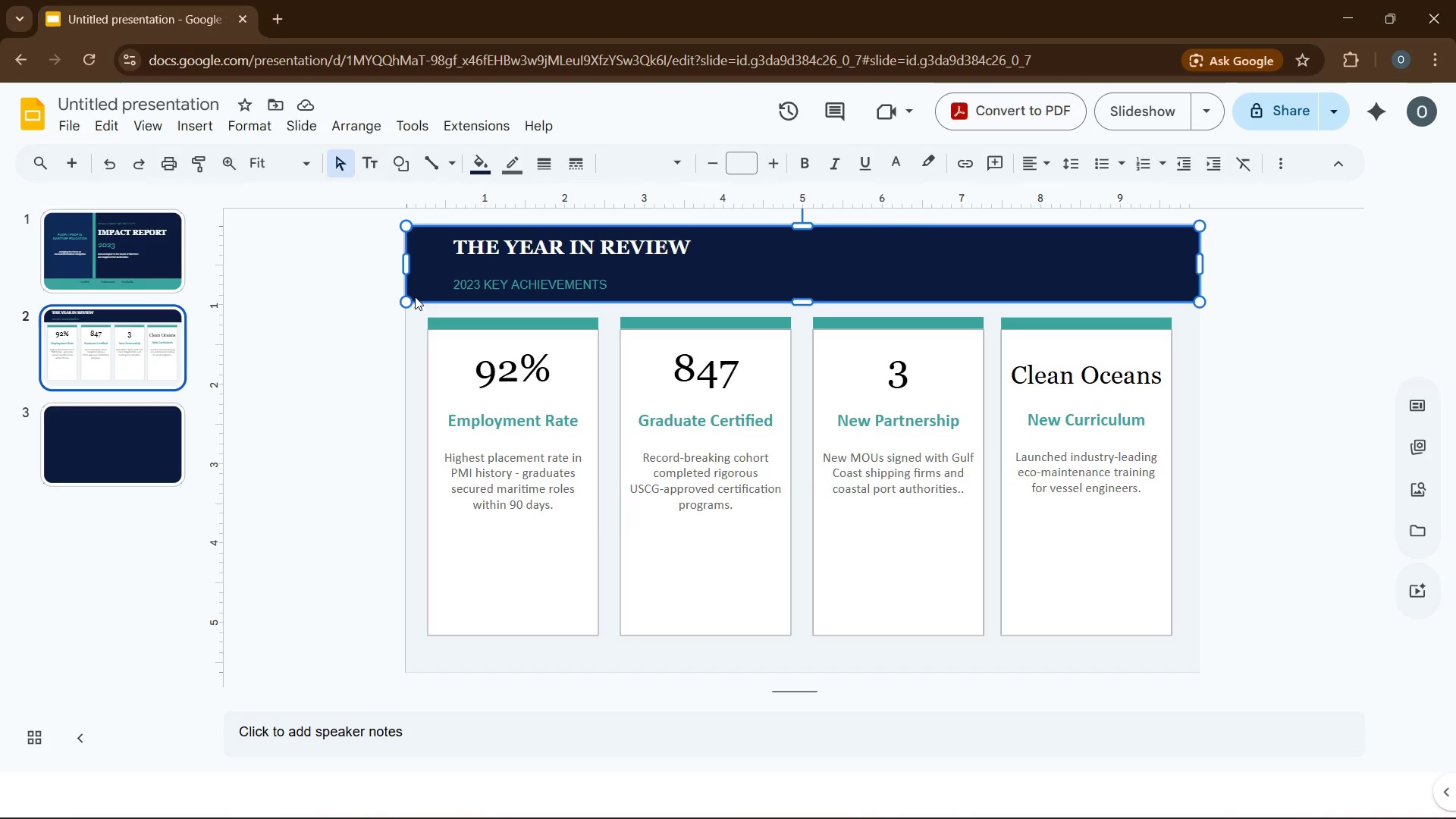 
key(Control+C)
 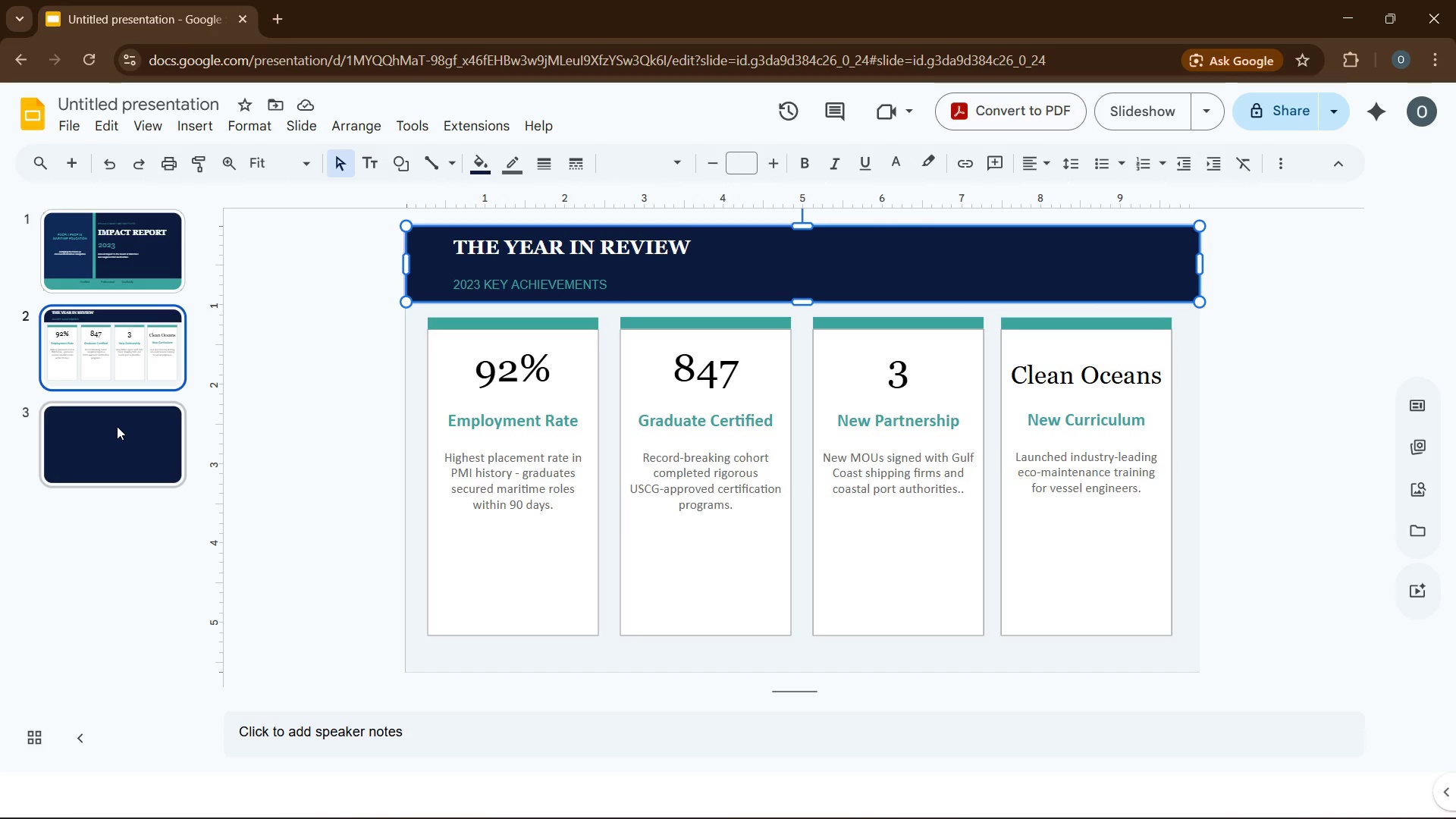 
wait(5.56)
 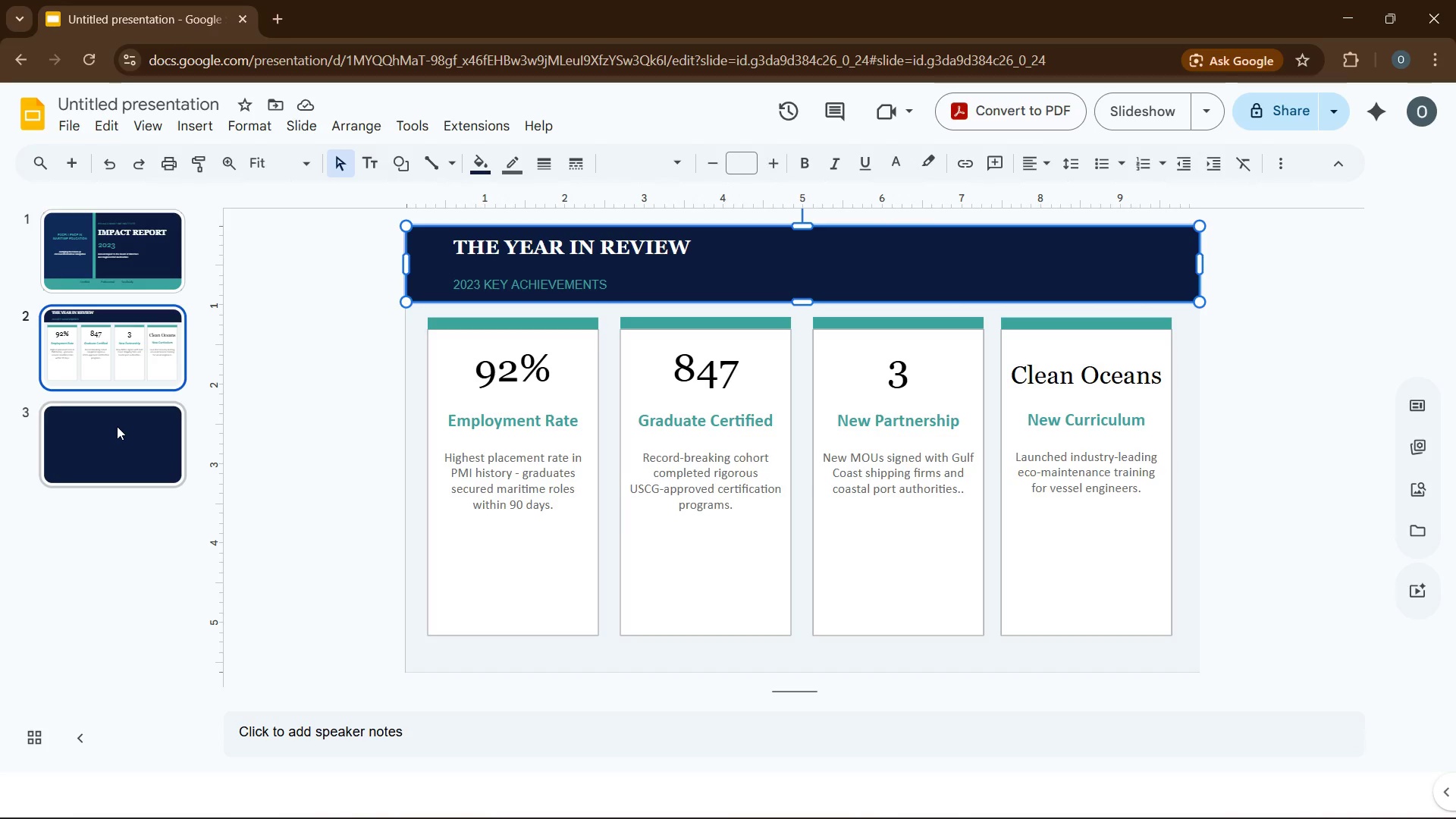 
left_click([795, 431])
 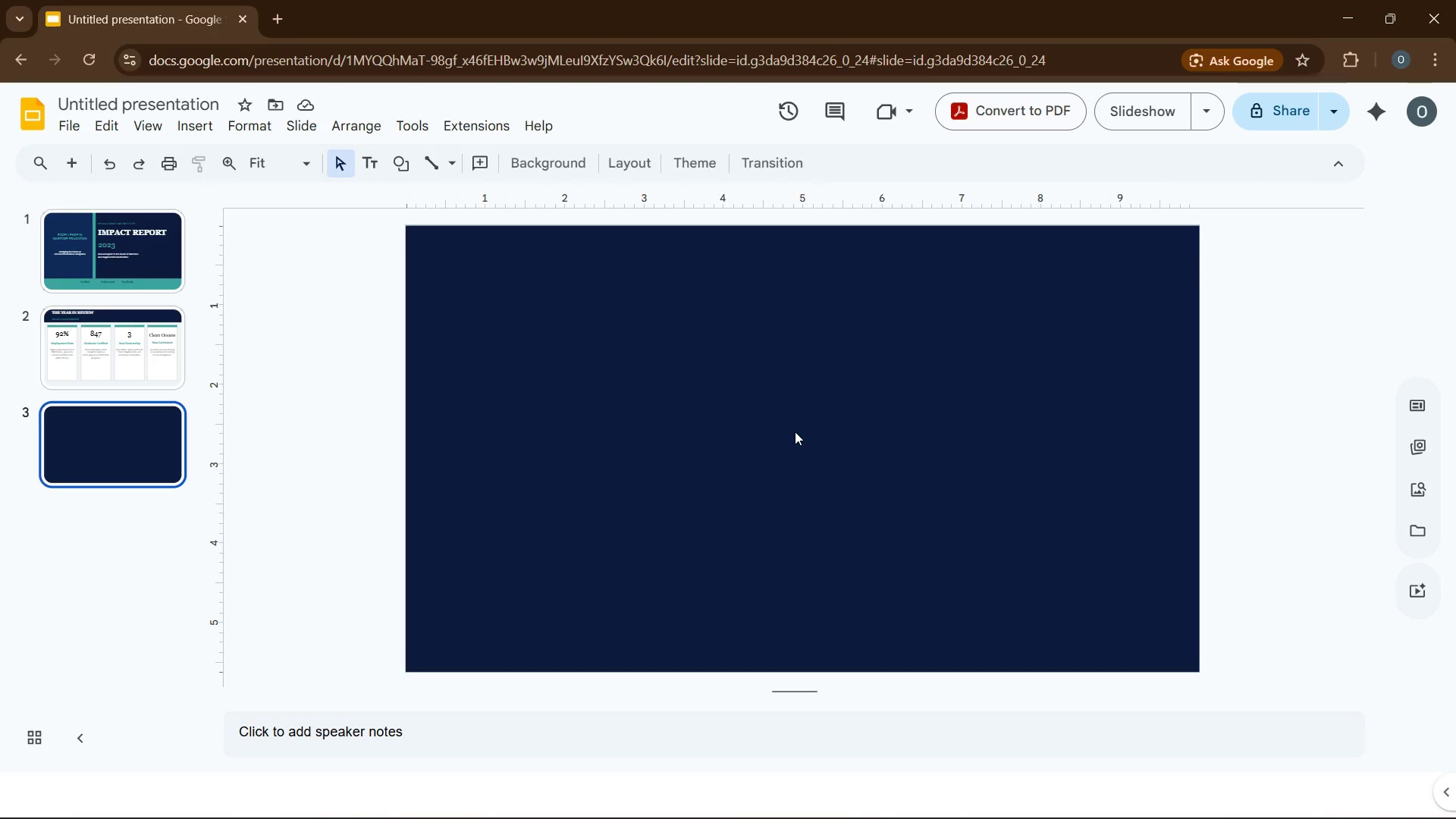 
key(Control+V)
 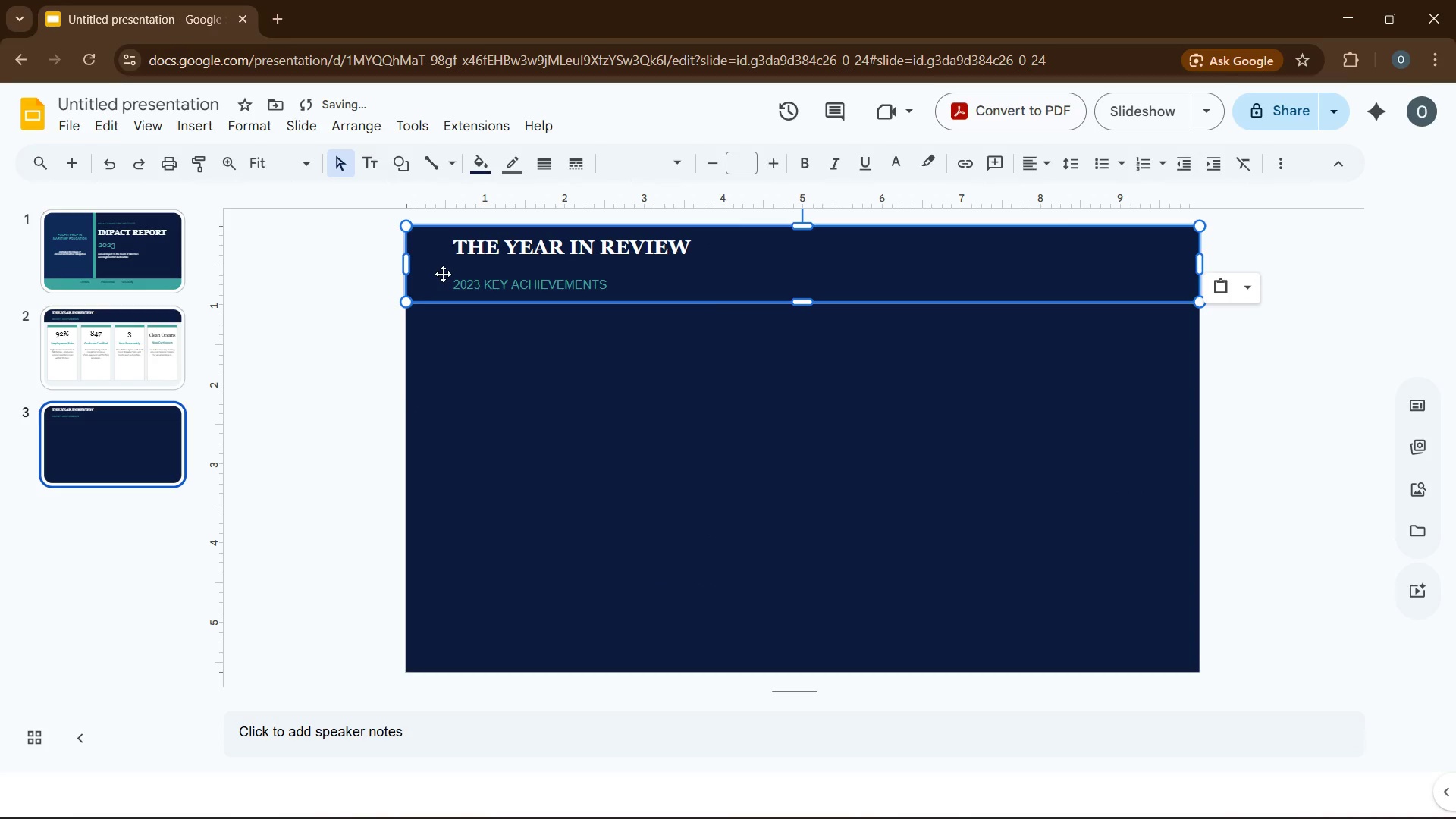 
left_click([443, 274])
 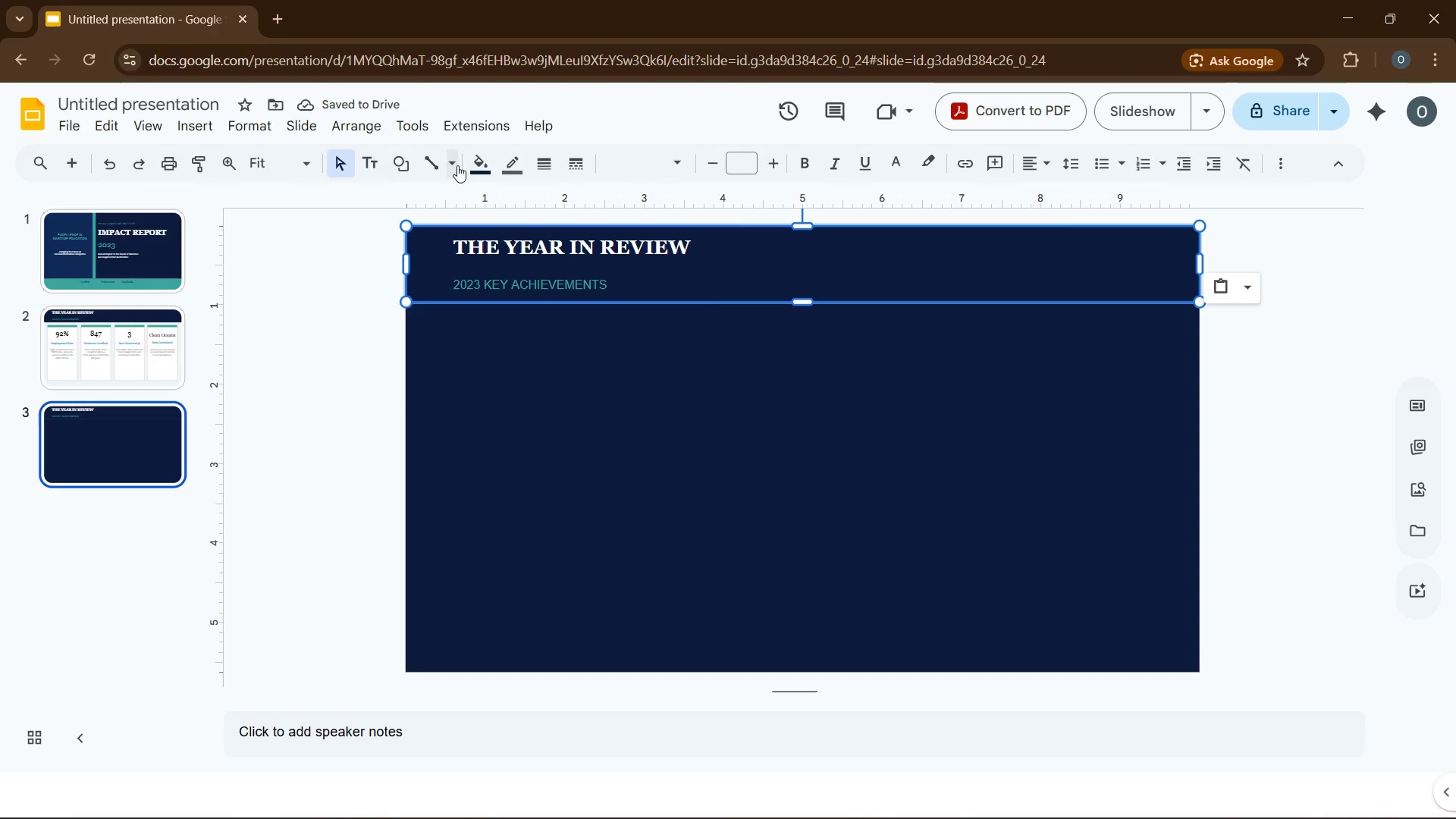 
left_click([472, 165])
 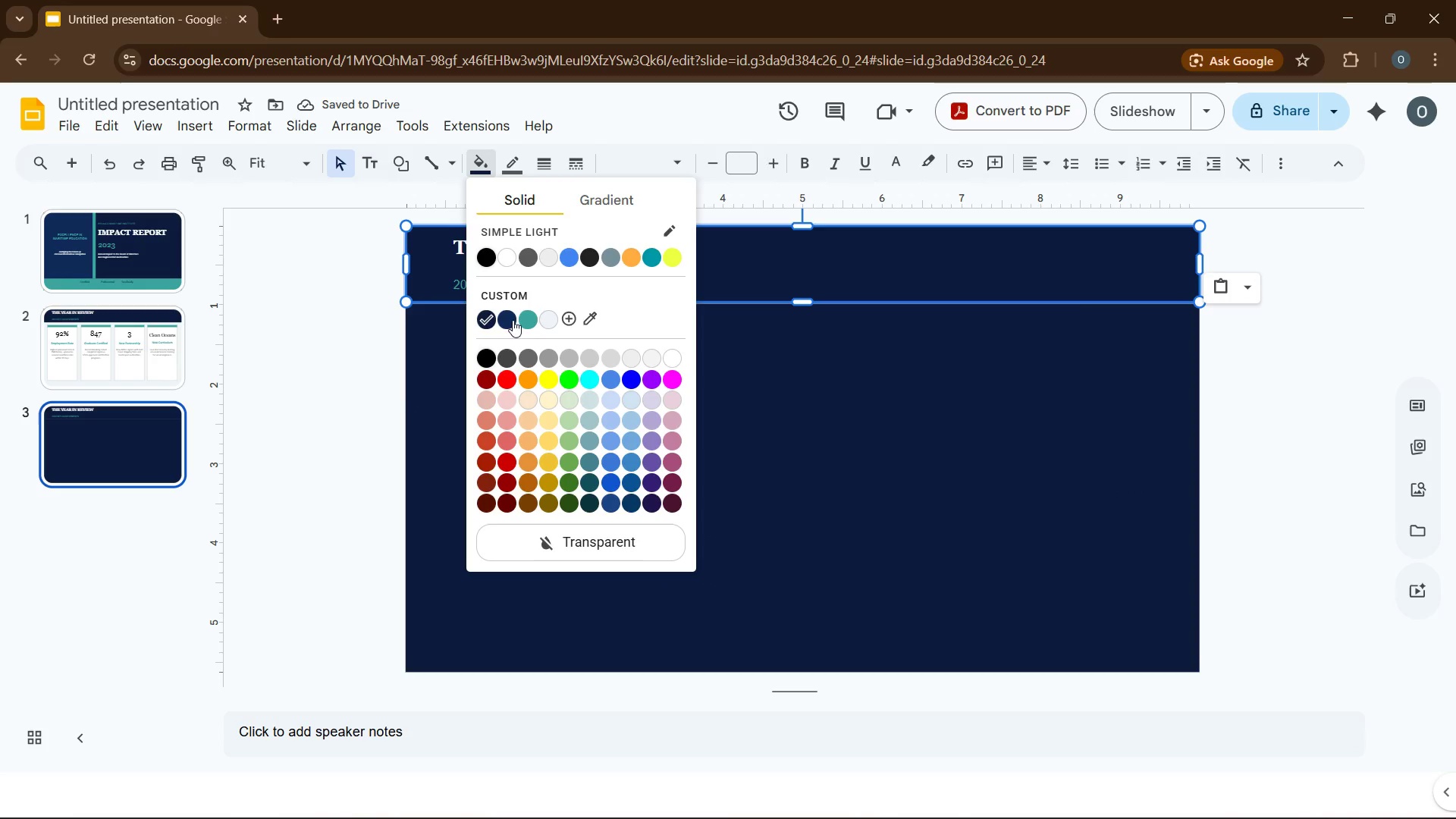 
left_click([504, 315])
 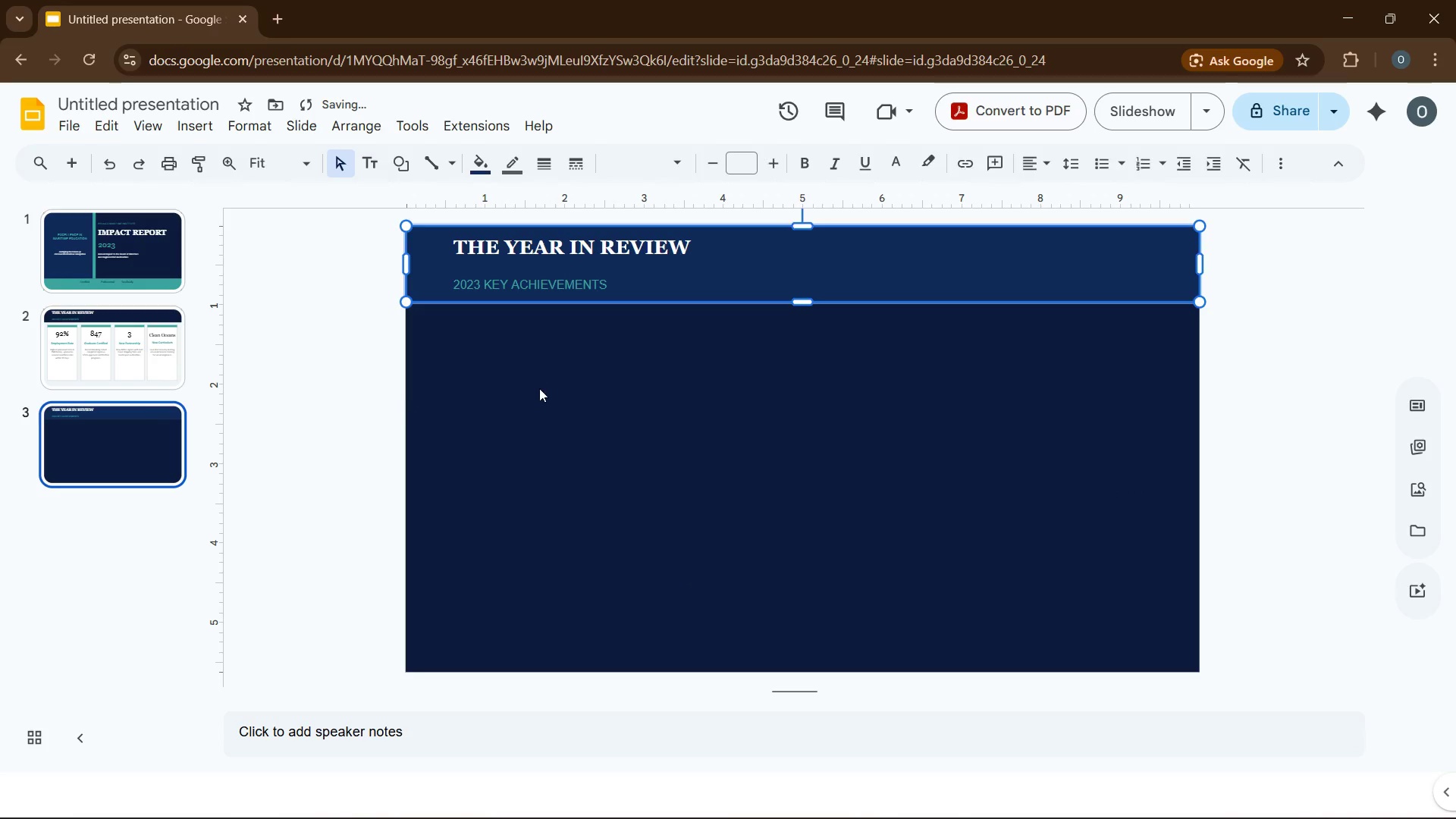 
left_click([539, 388])
 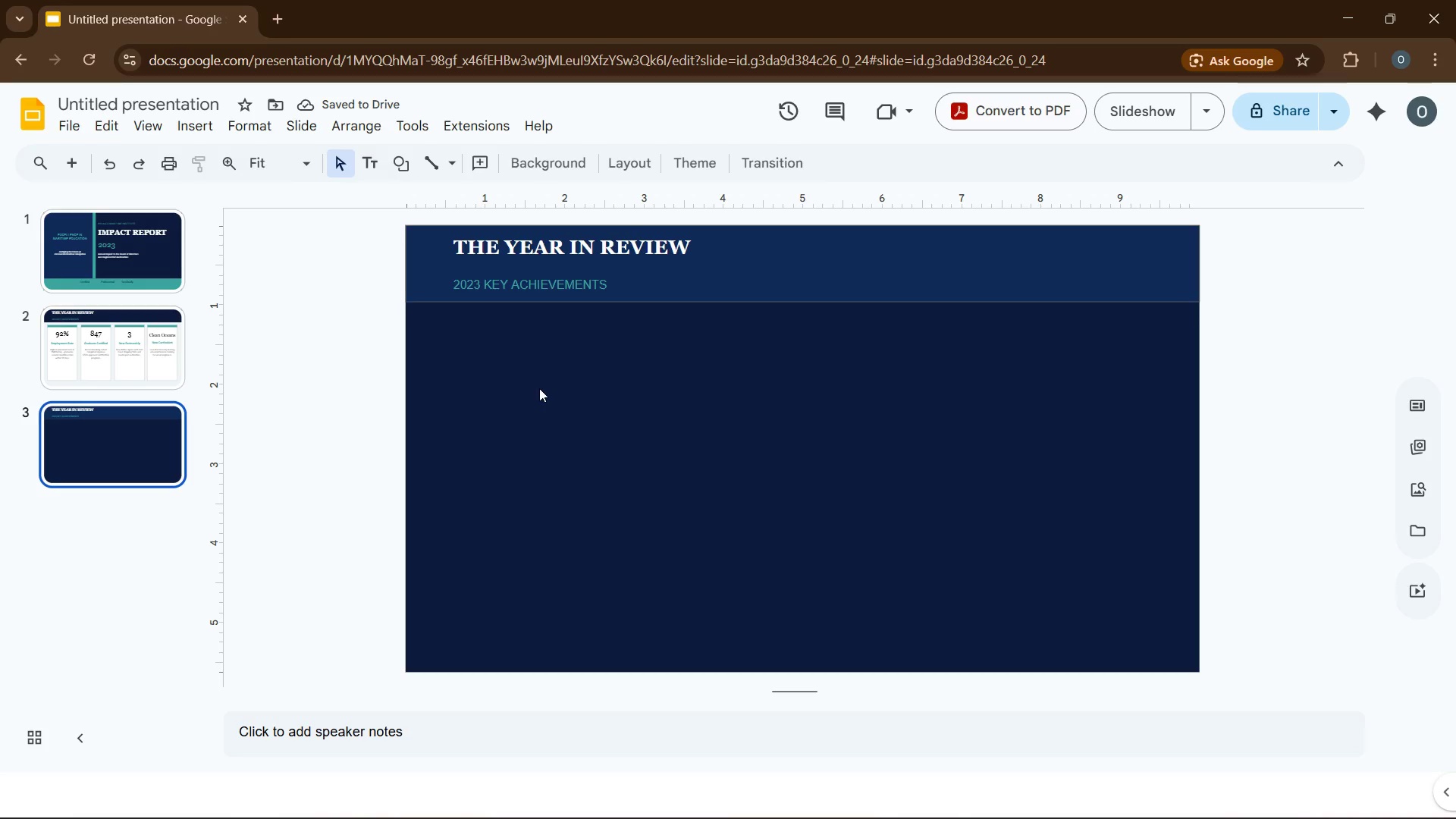 
wait(9.06)
 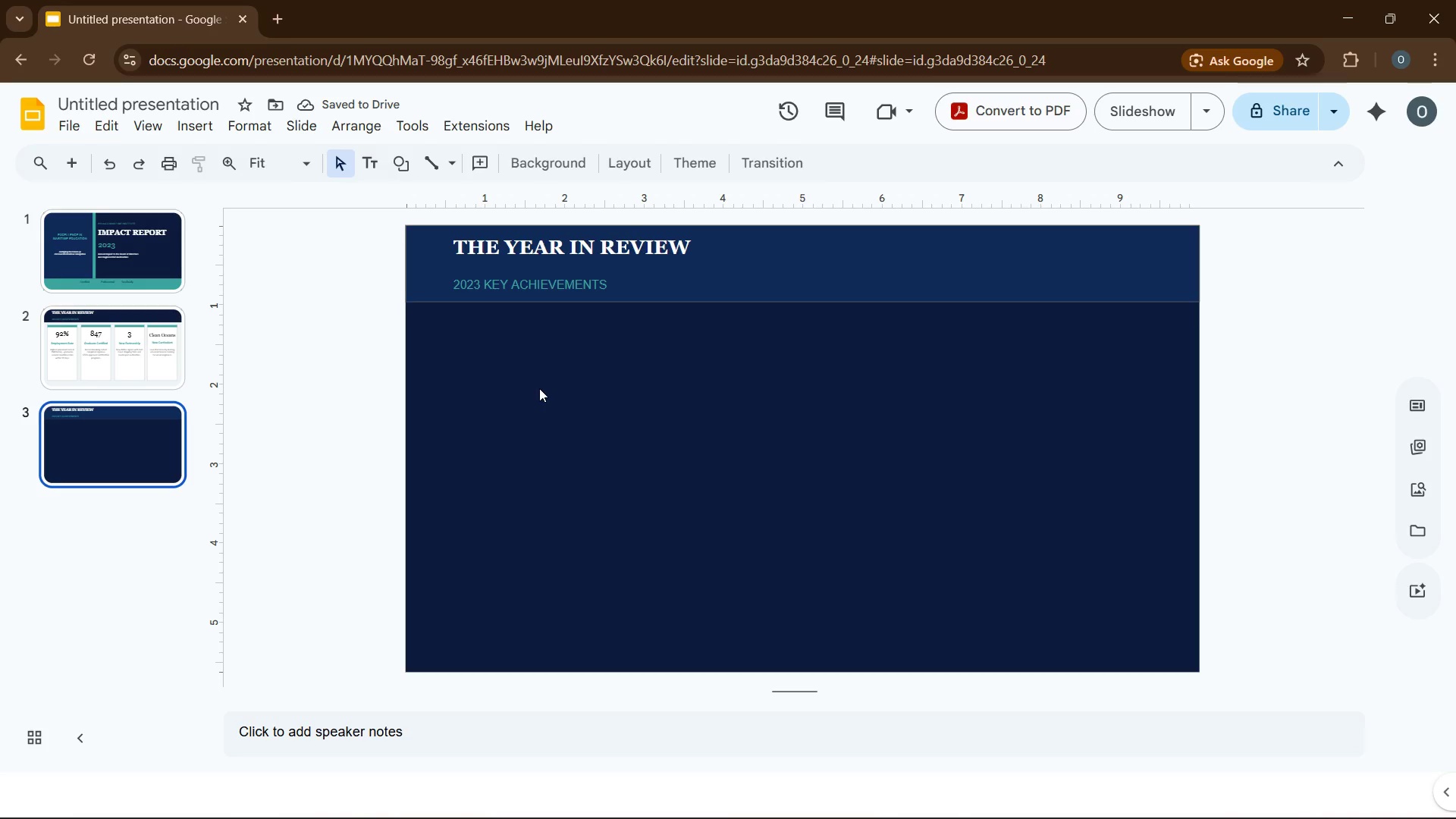 
left_click_drag(start_coordinate=[457, 249], to_coordinate=[686, 247])
 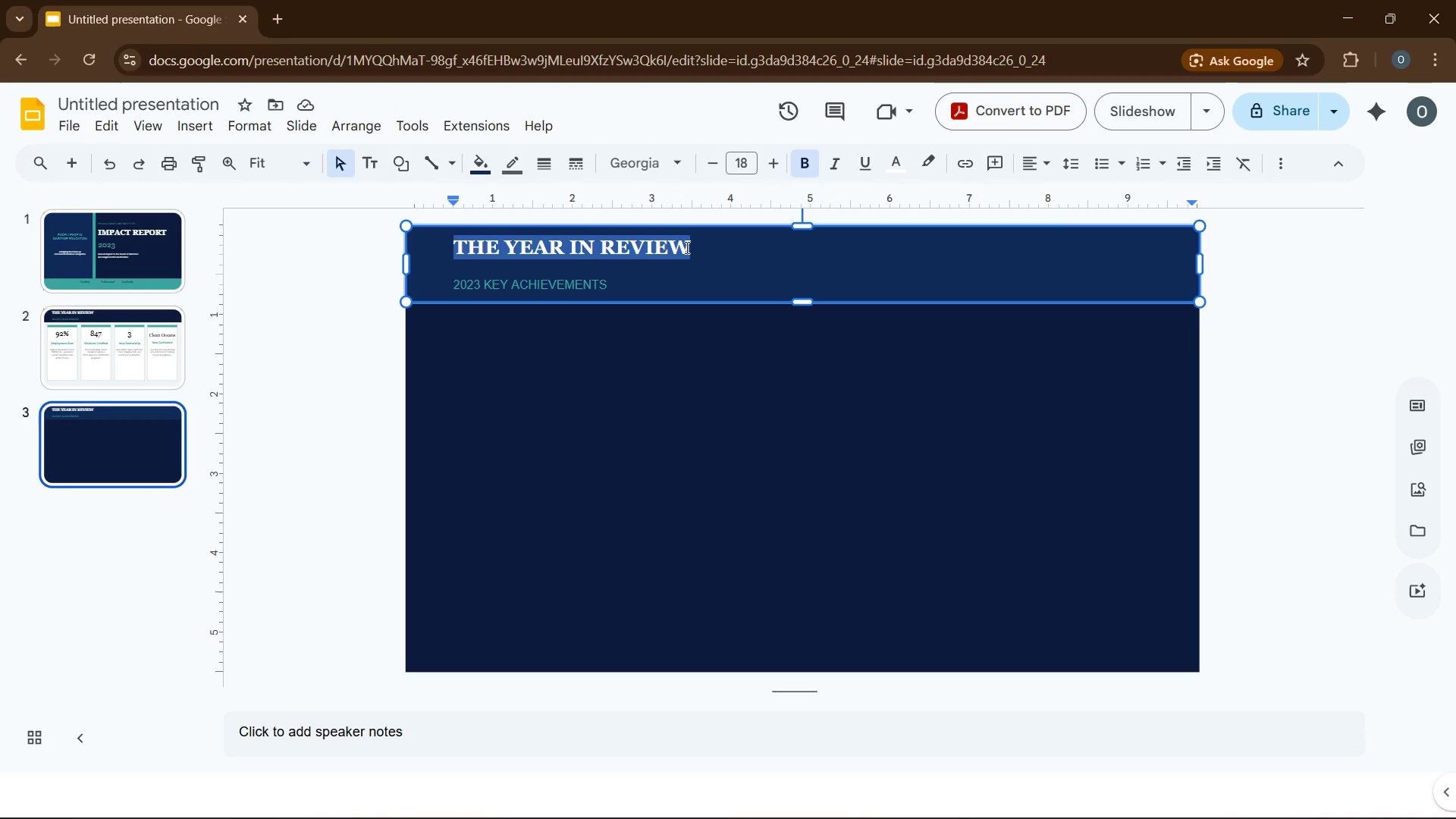 
type(ENROLLMENT GROWTH)
 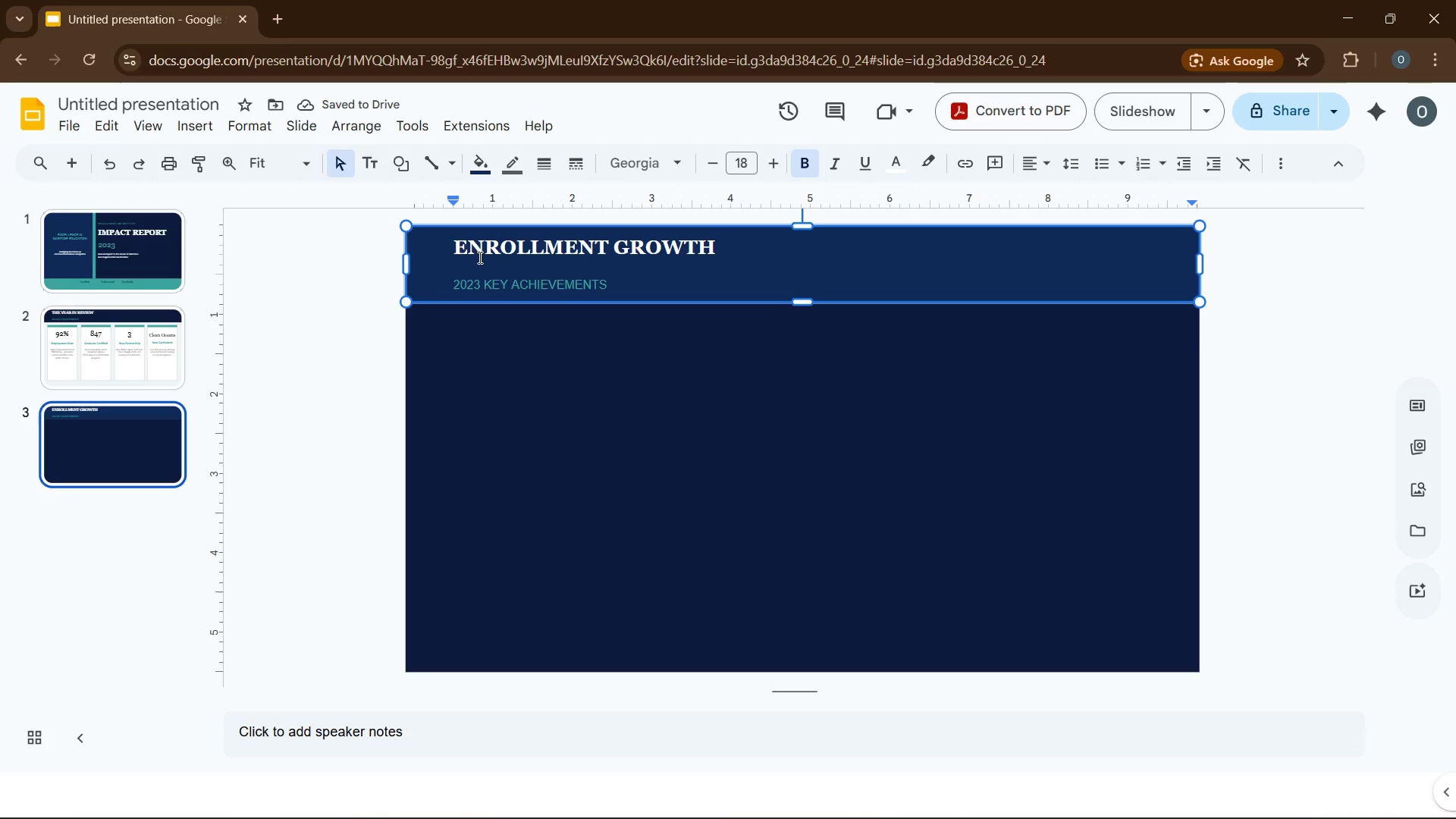 
left_click_drag(start_coordinate=[456, 285], to_coordinate=[607, 290])
 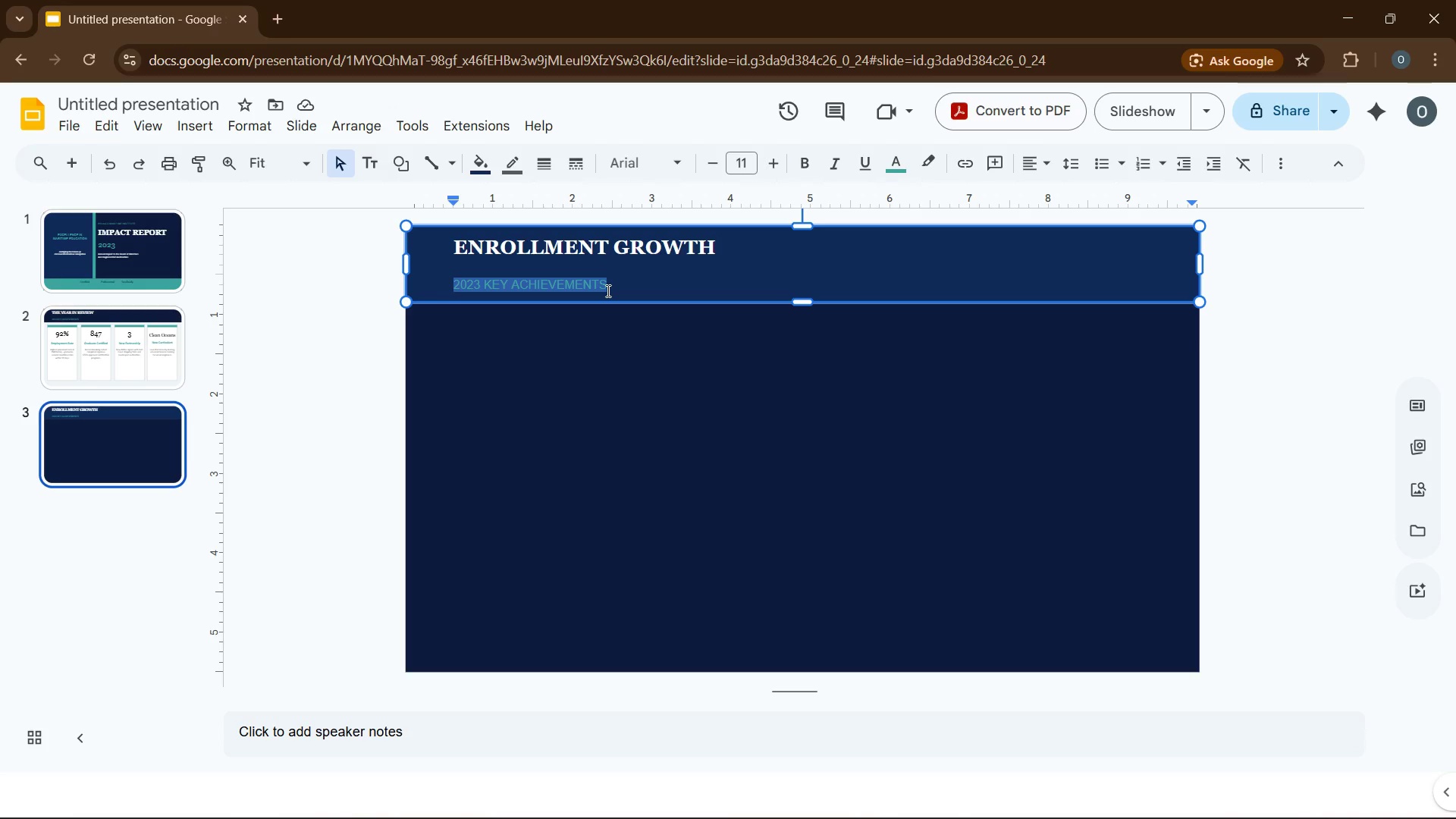 
type(3-YEAR STUDENT ENROLLMENT TREND  |  2021-2023)
 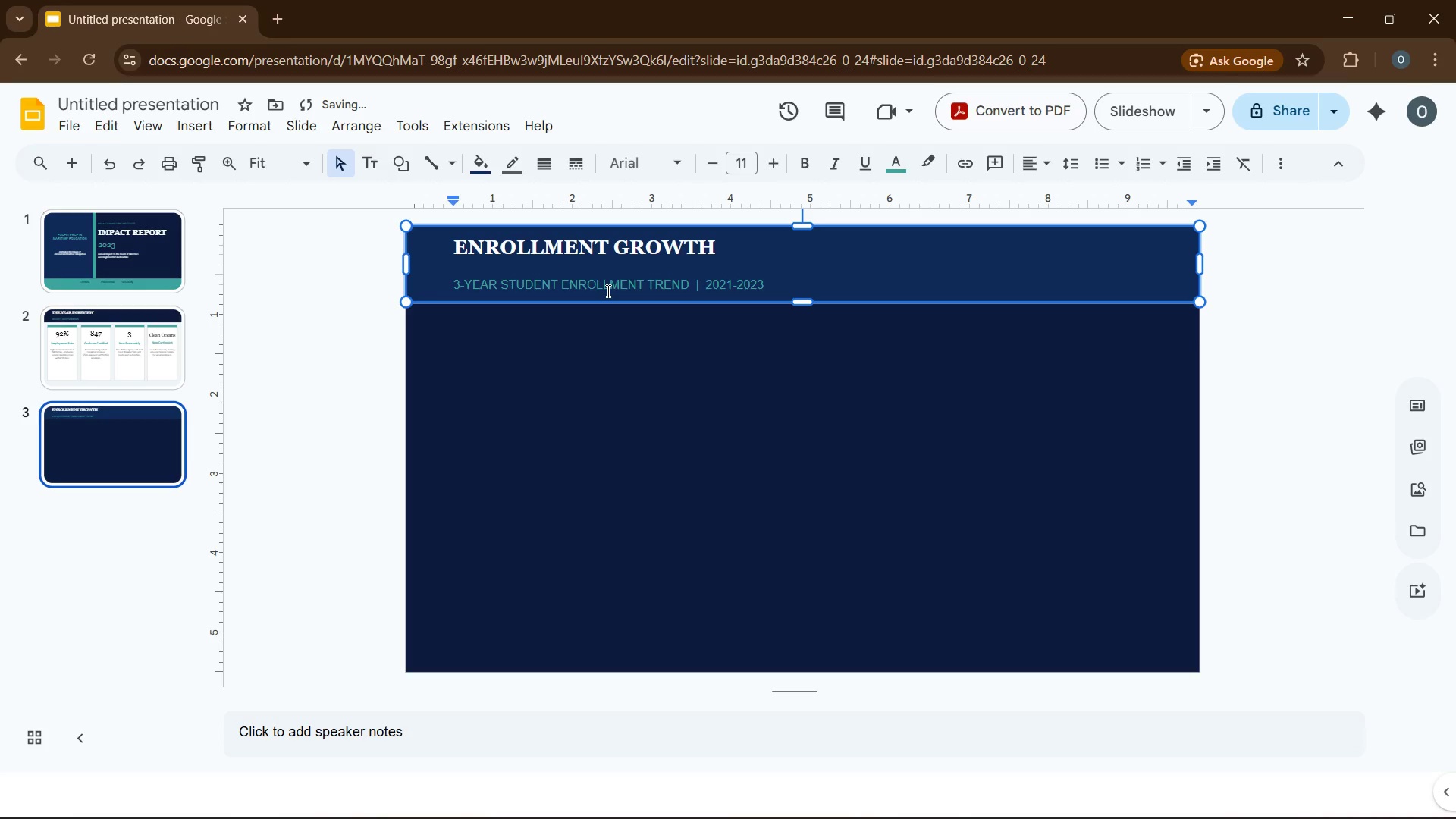 
left_click([755, 393])
 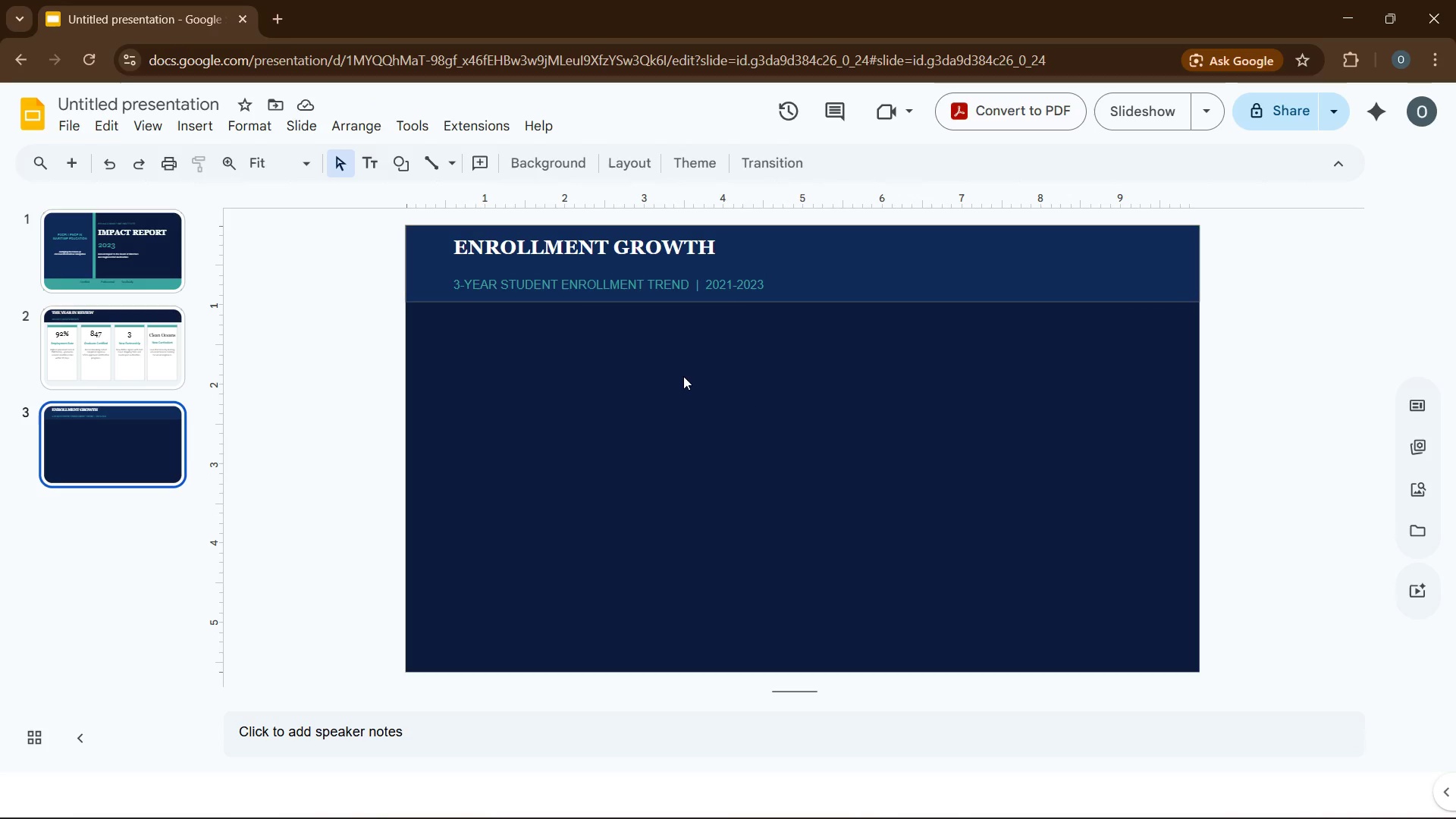 
wait(13.74)
 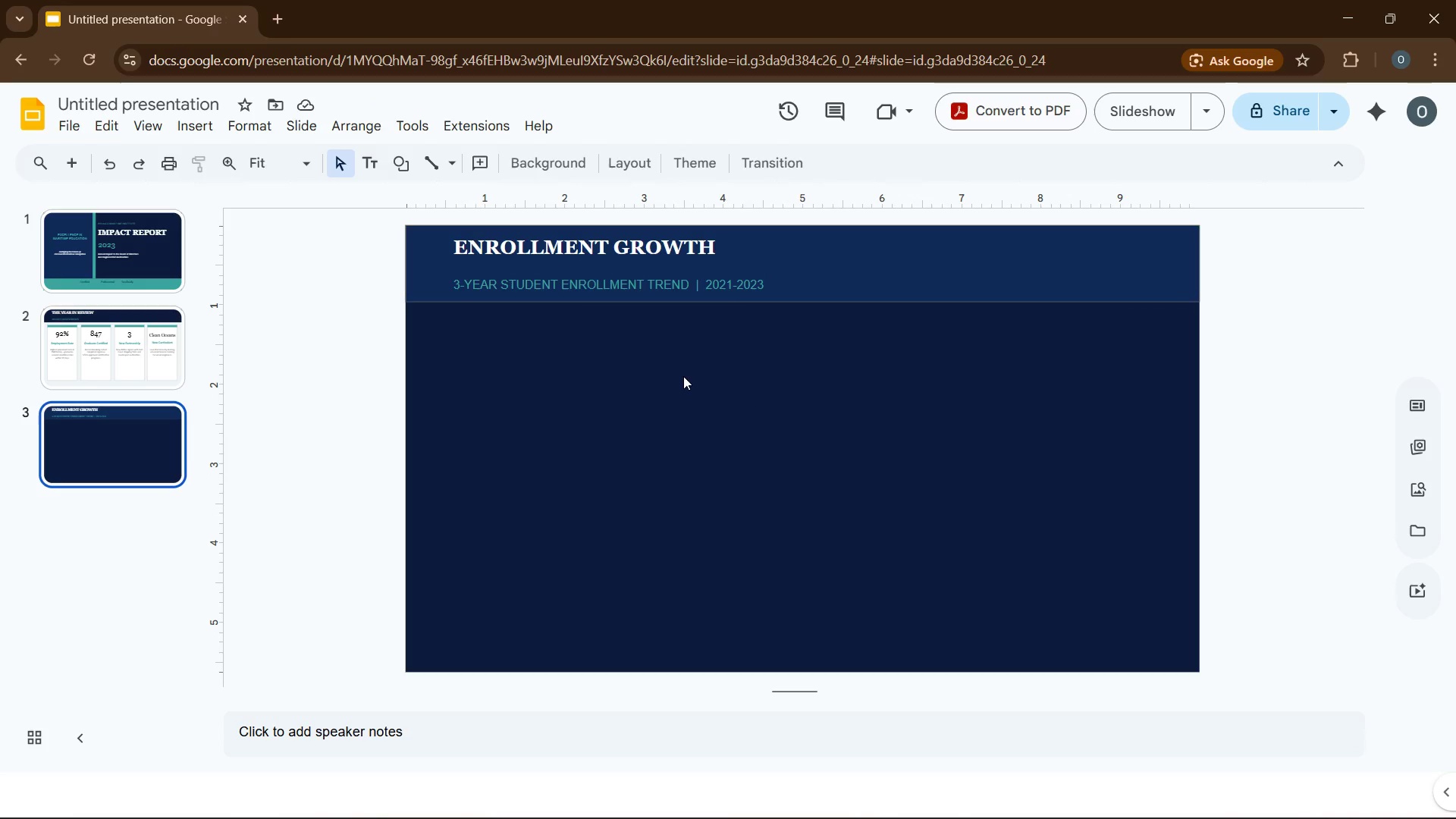 
mouse_move([426, 347])
 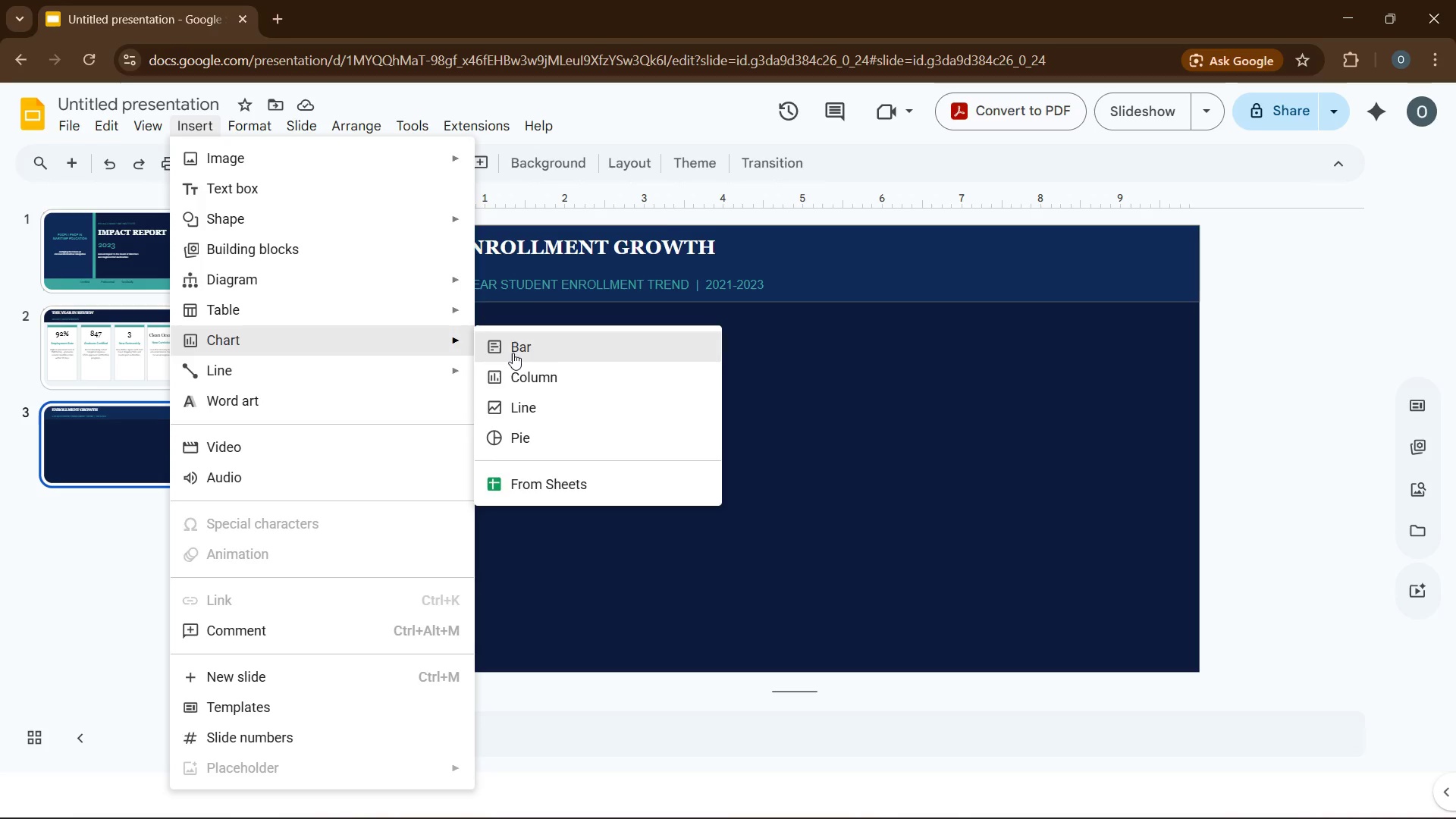 
left_click([513, 353])
 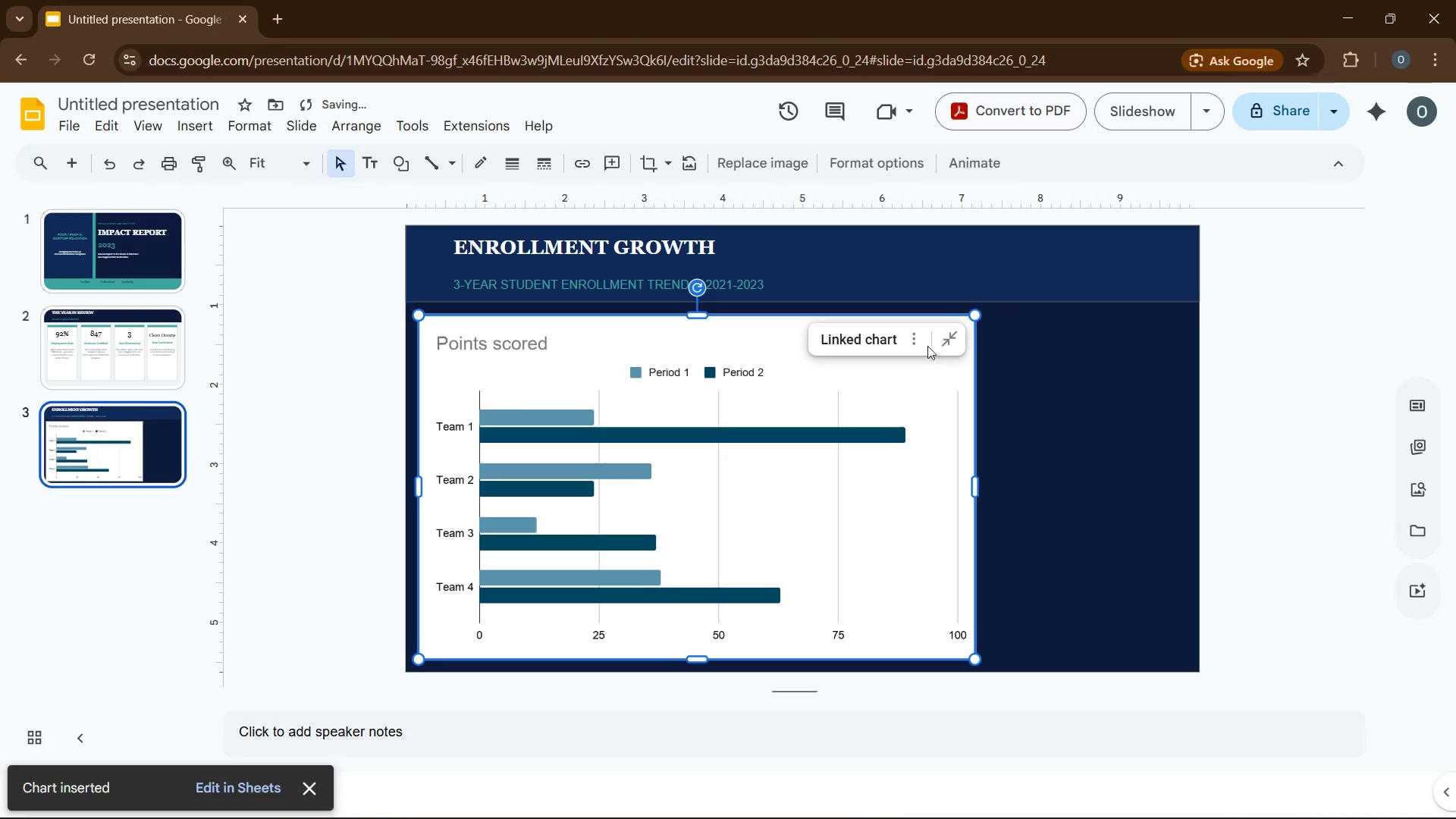 
wait(5.08)
 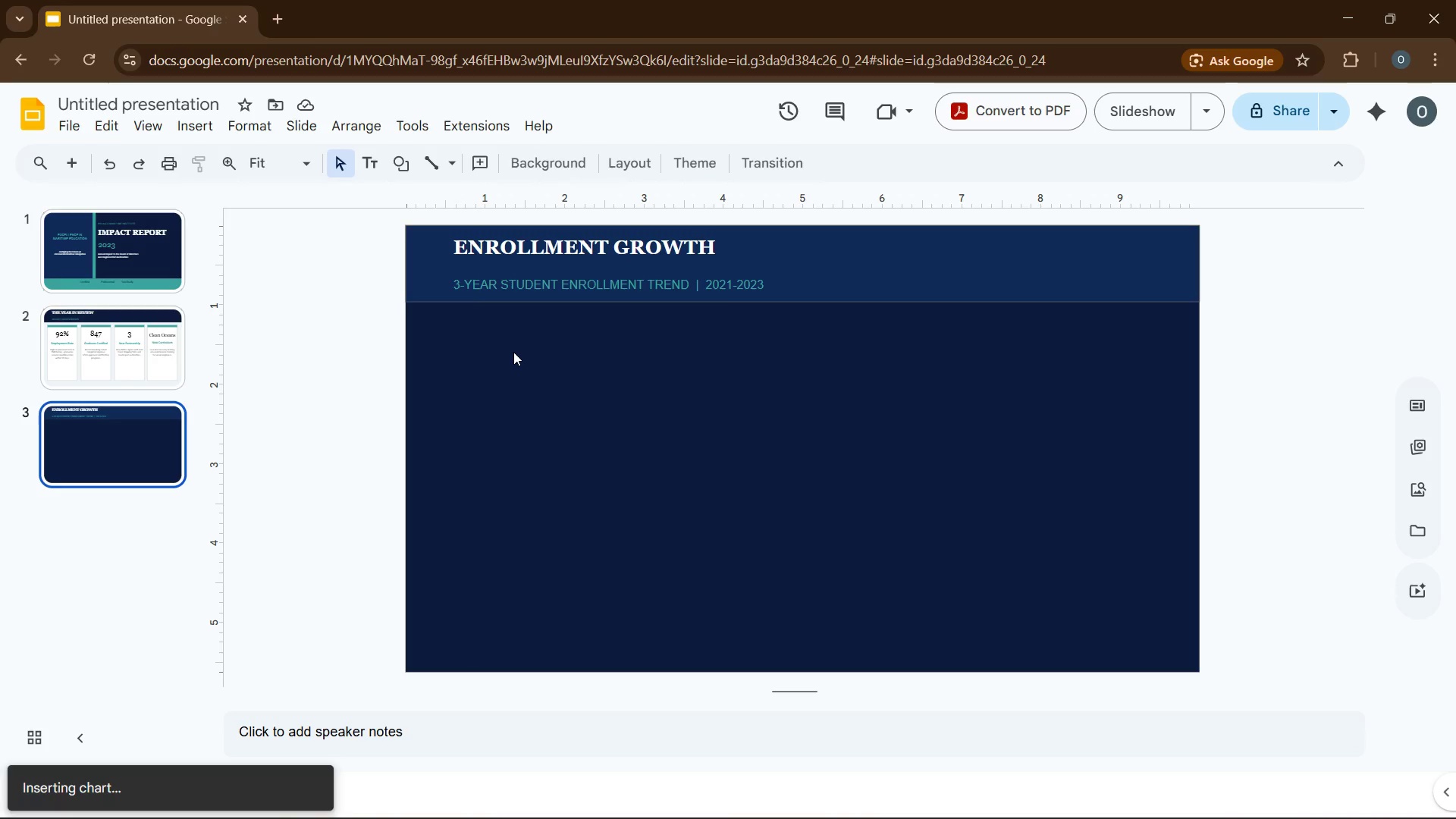 
left_click([851, 376])
 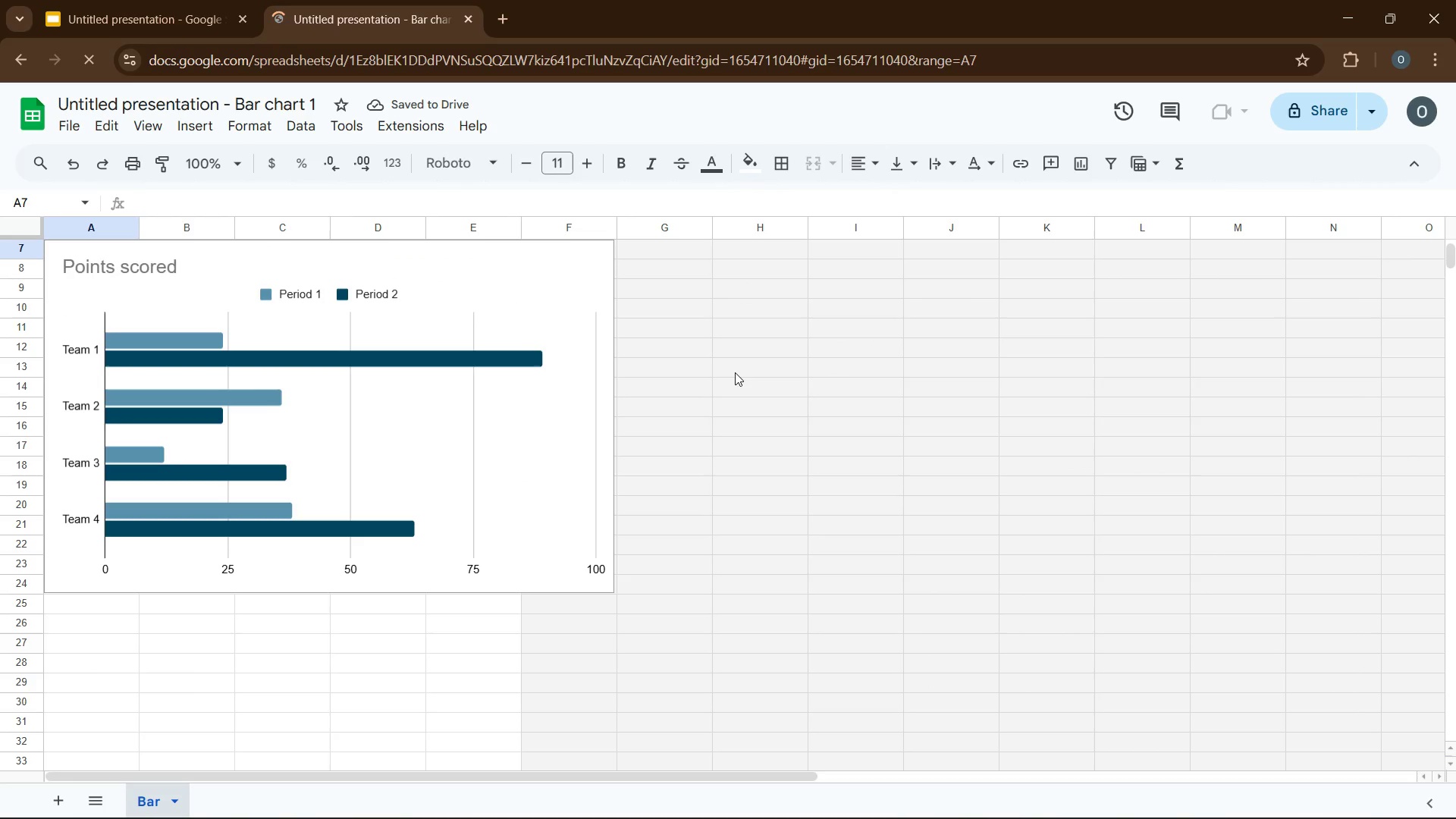 
wait(7.44)
 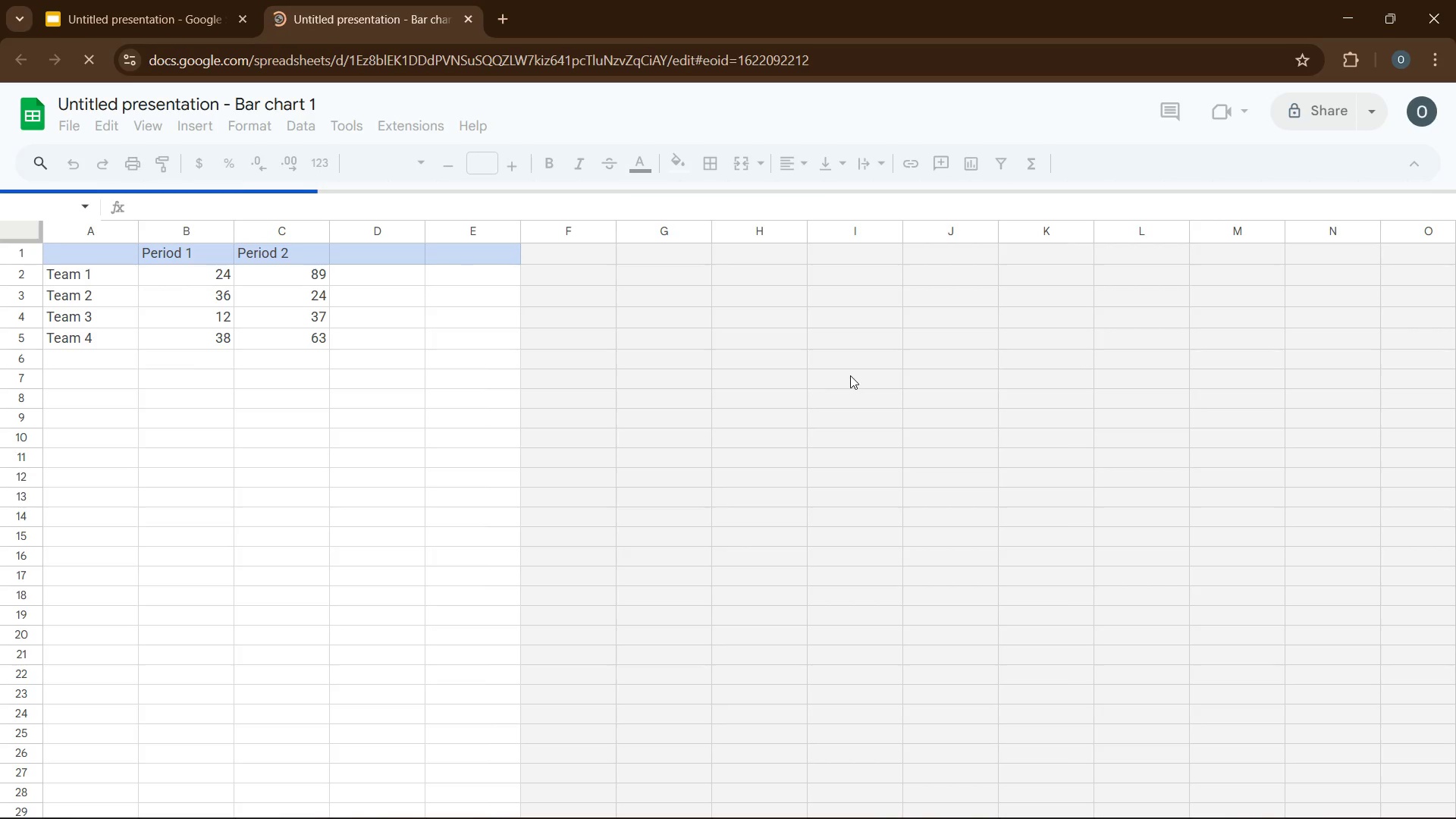 
scroll: coordinate [489, 334], scroll_direction: up, amount: 5.0
 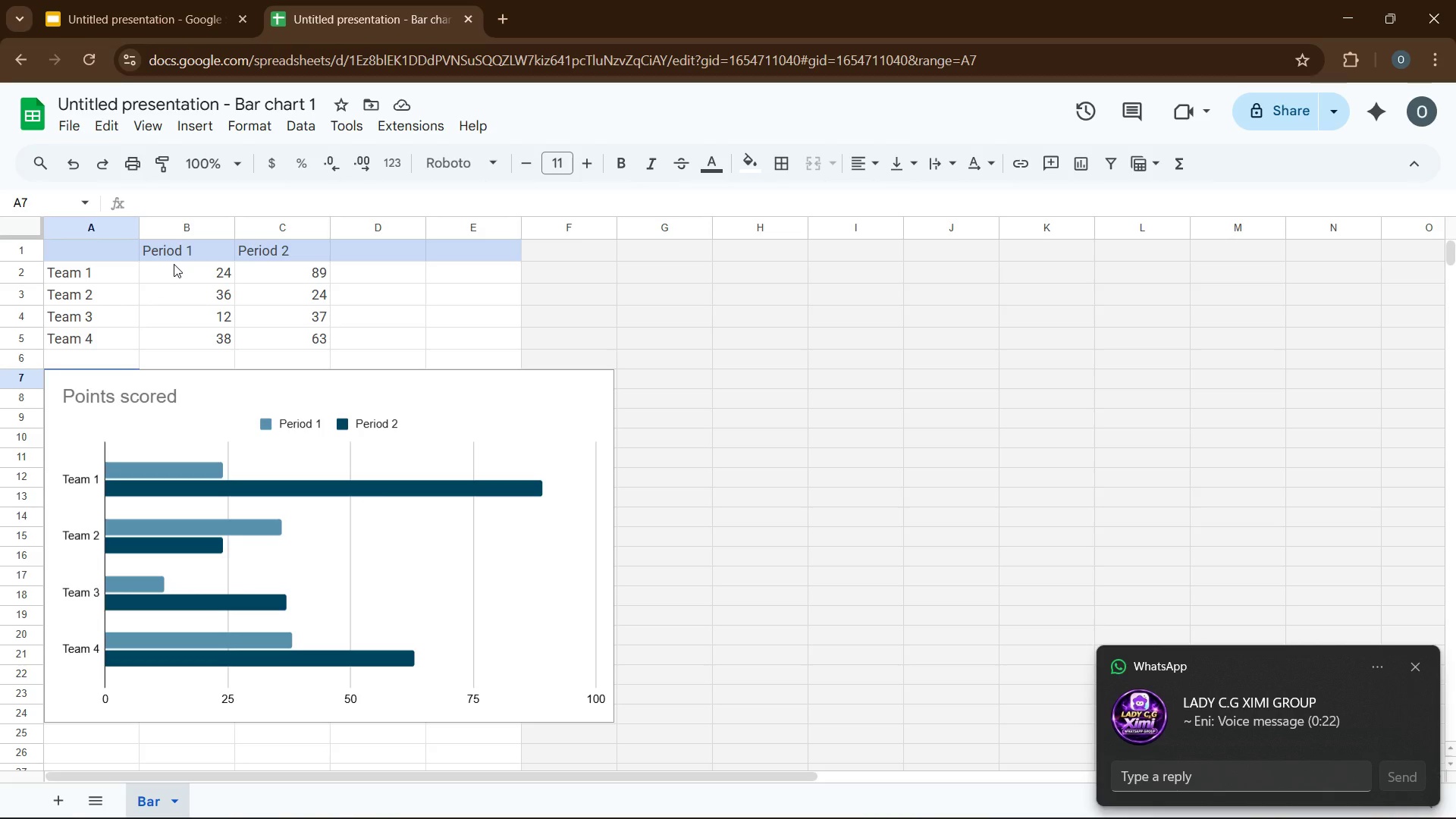 
wait(30.93)
 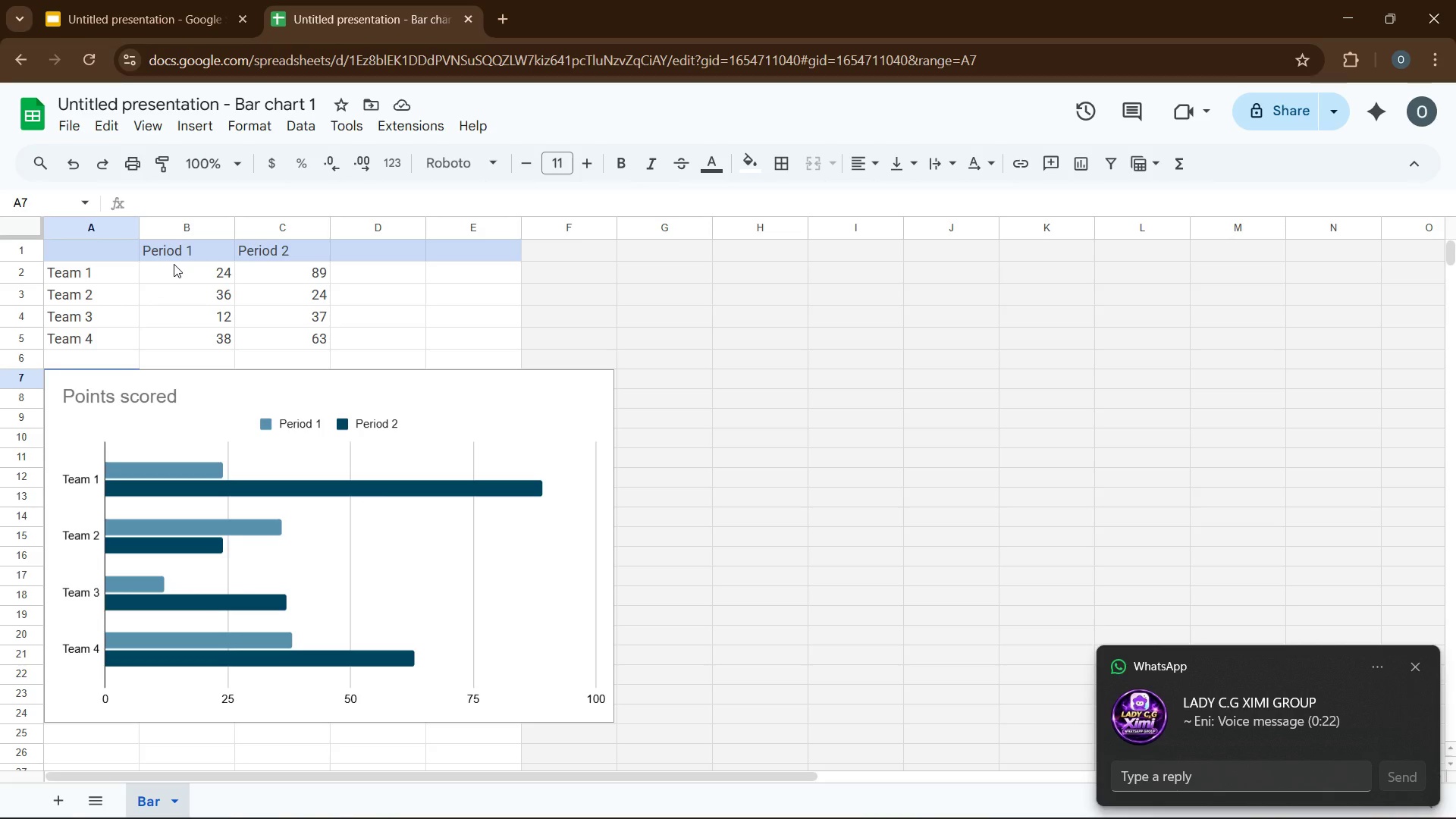 
left_click([121, 274])
 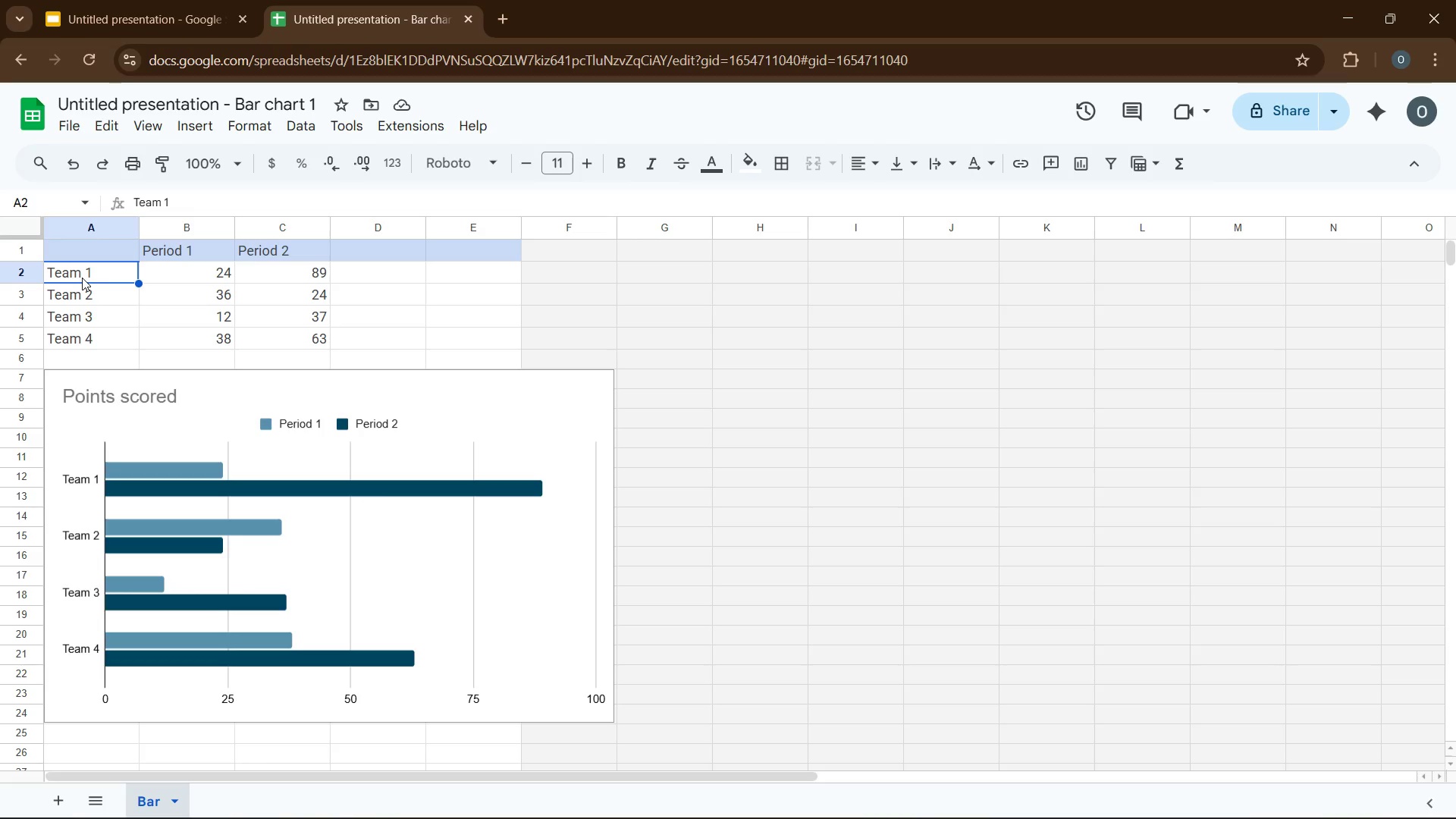 
key(Numpad2)
 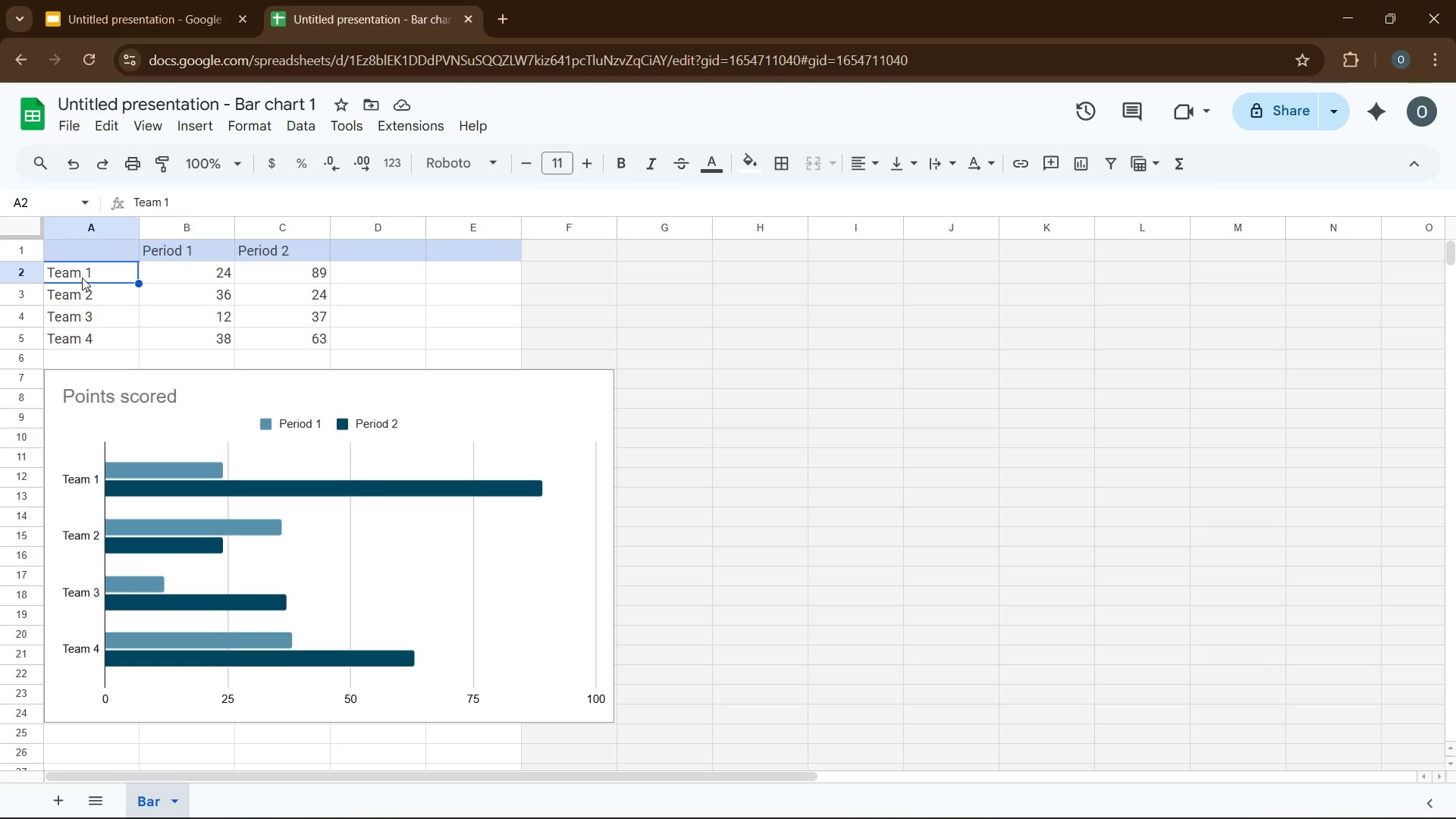 
key(Numpad0)
 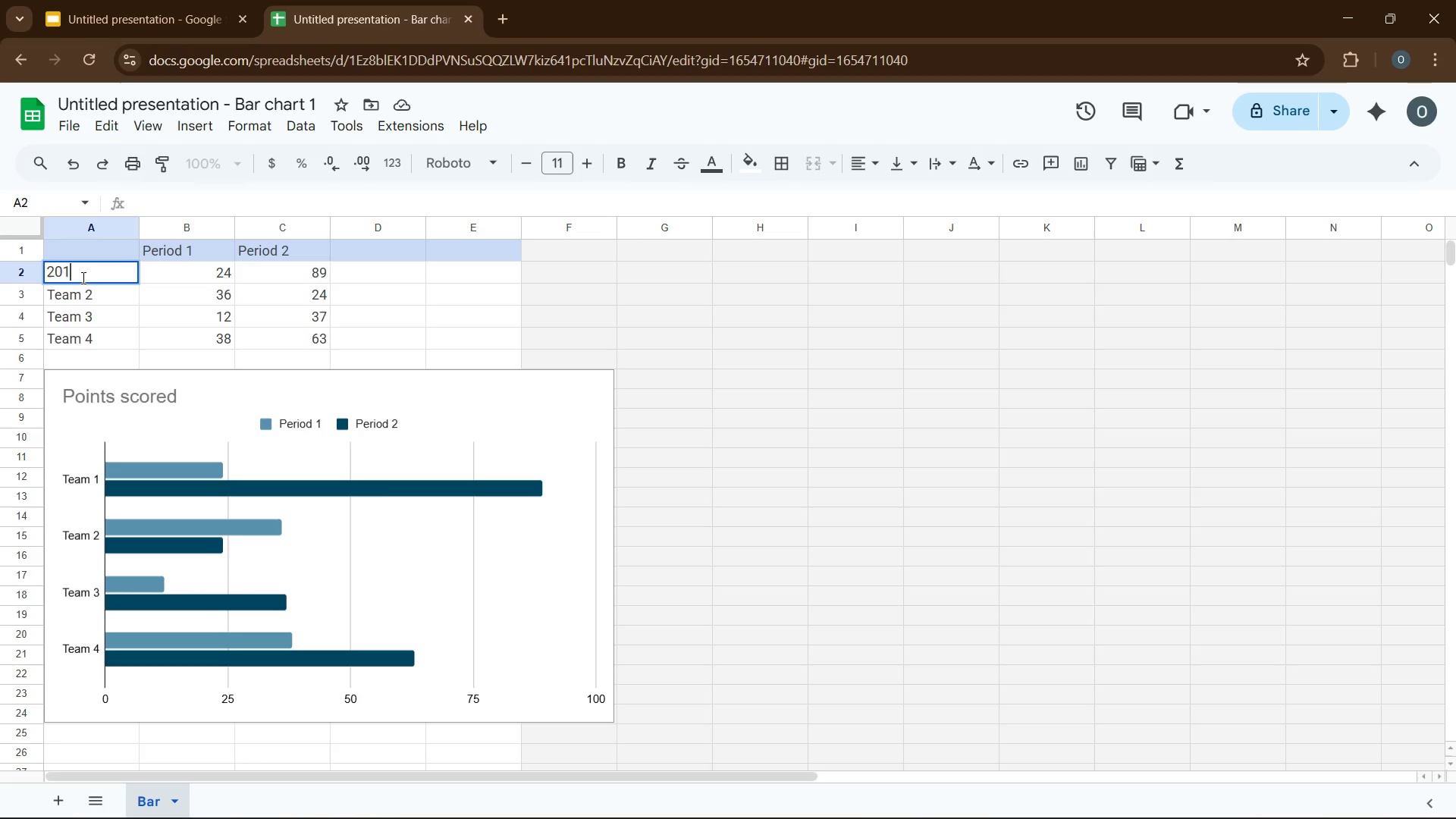 
key(Numpad1)
 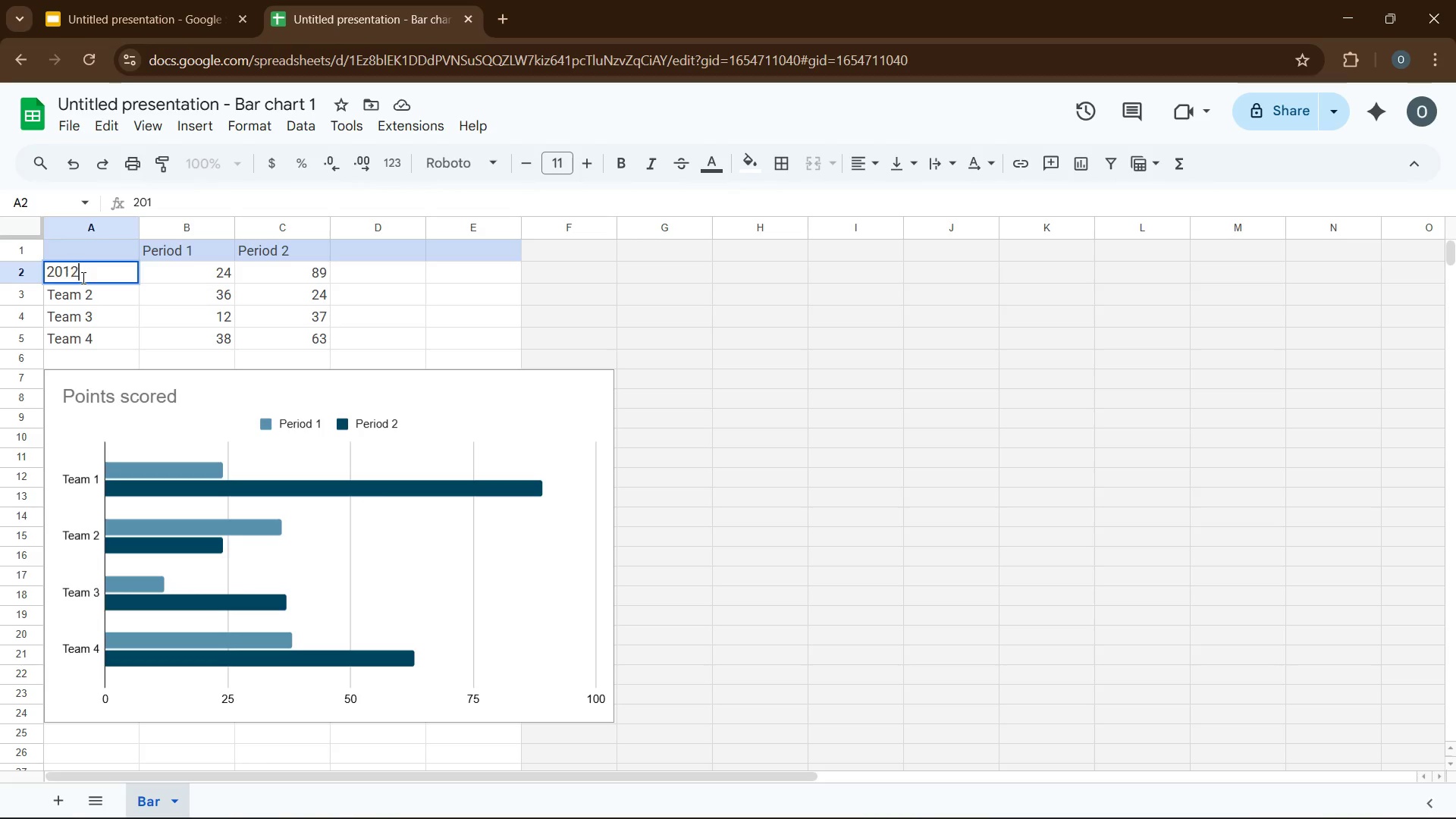 
key(Numpad2)
 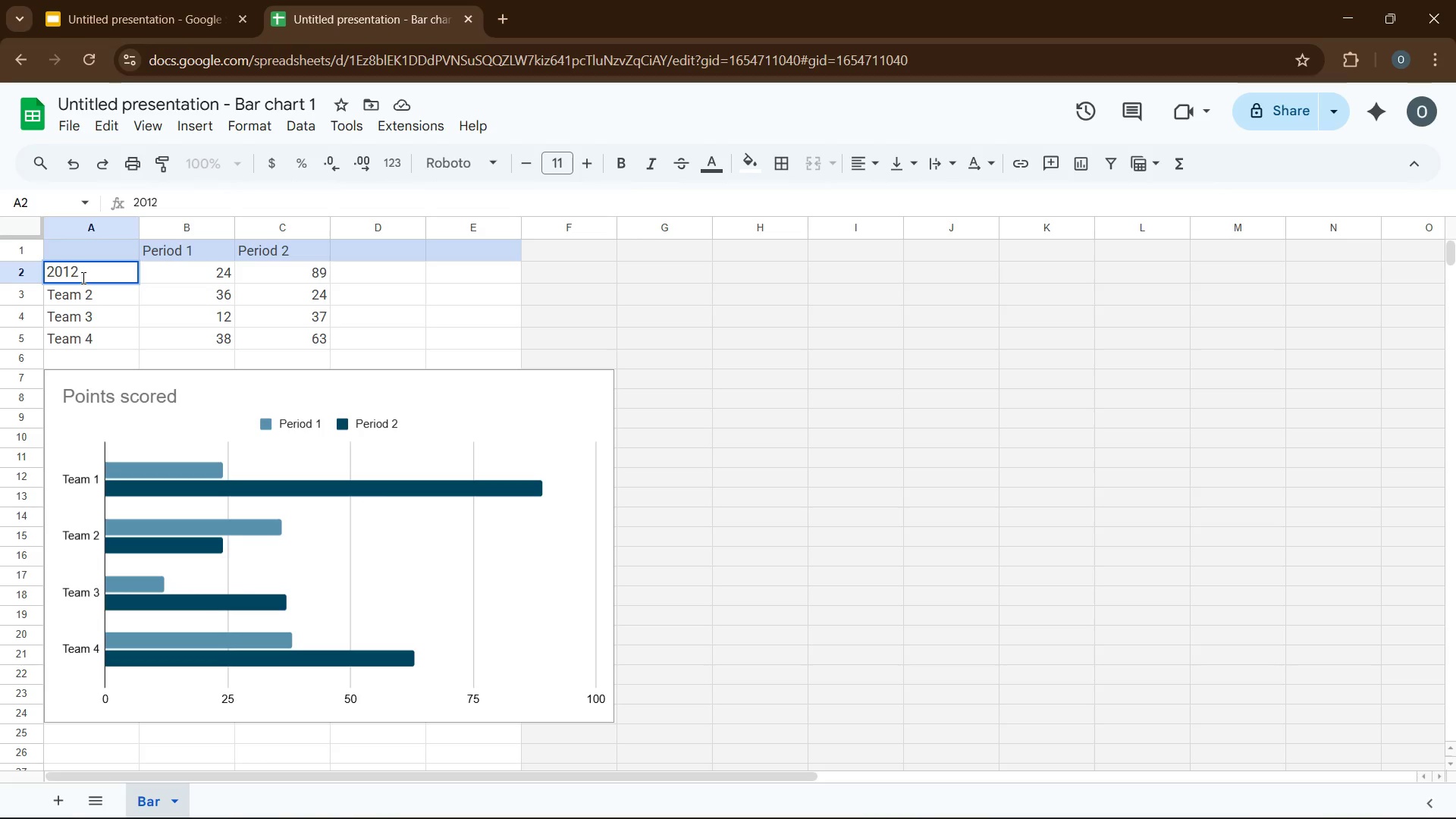 
key(ArrowDown)
 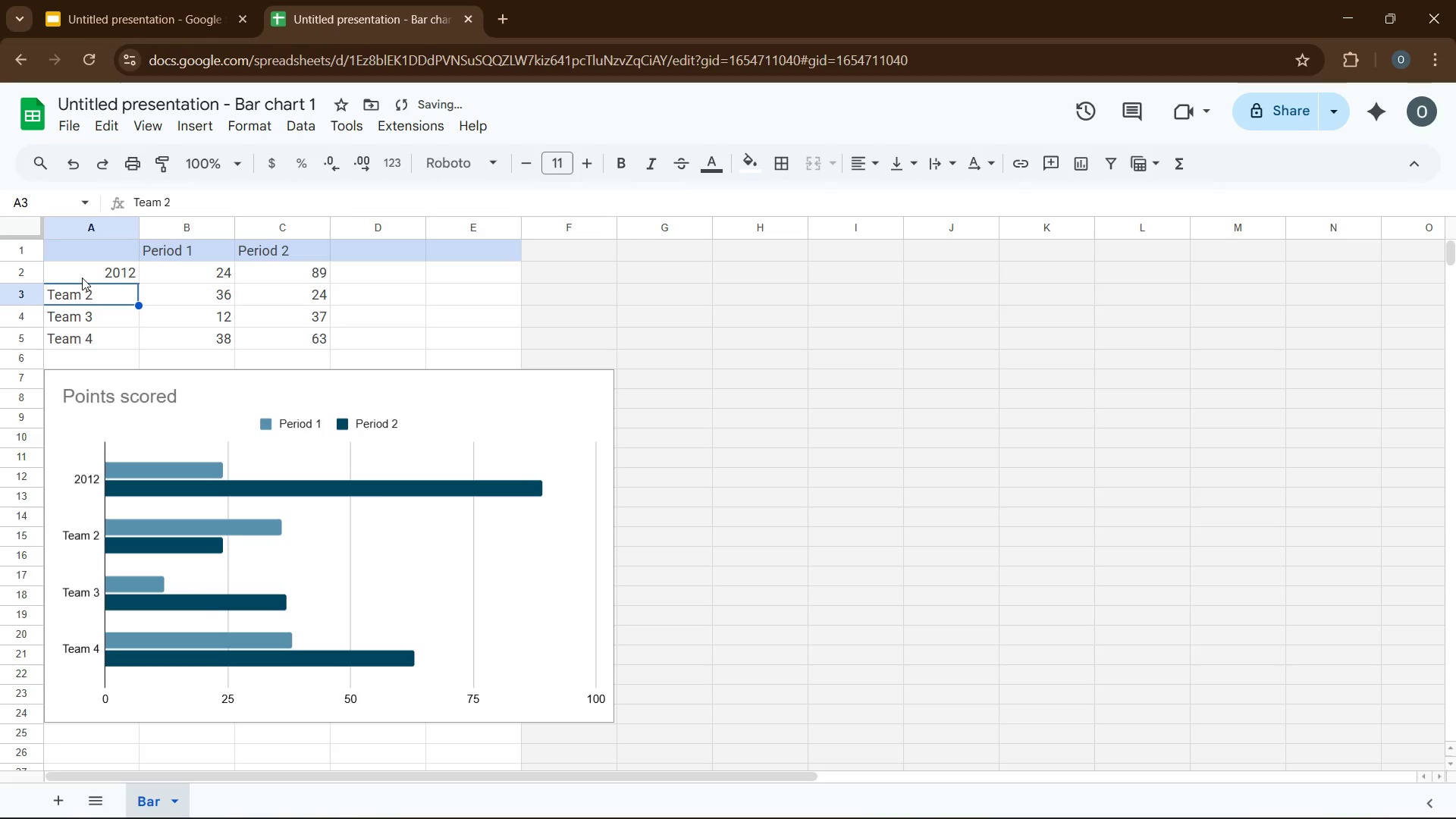 
key(Numpad2)
 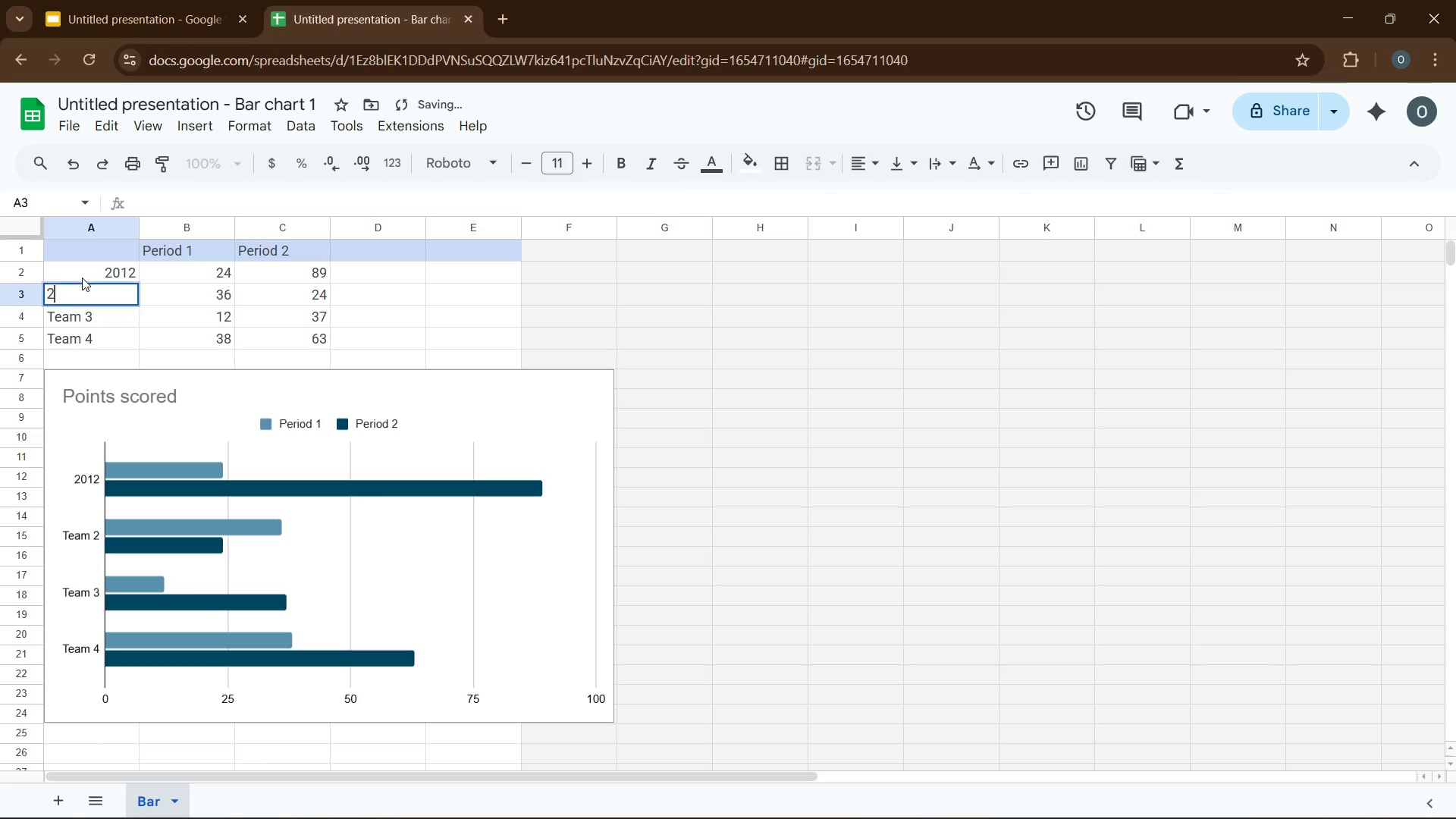 
key(Numpad0)
 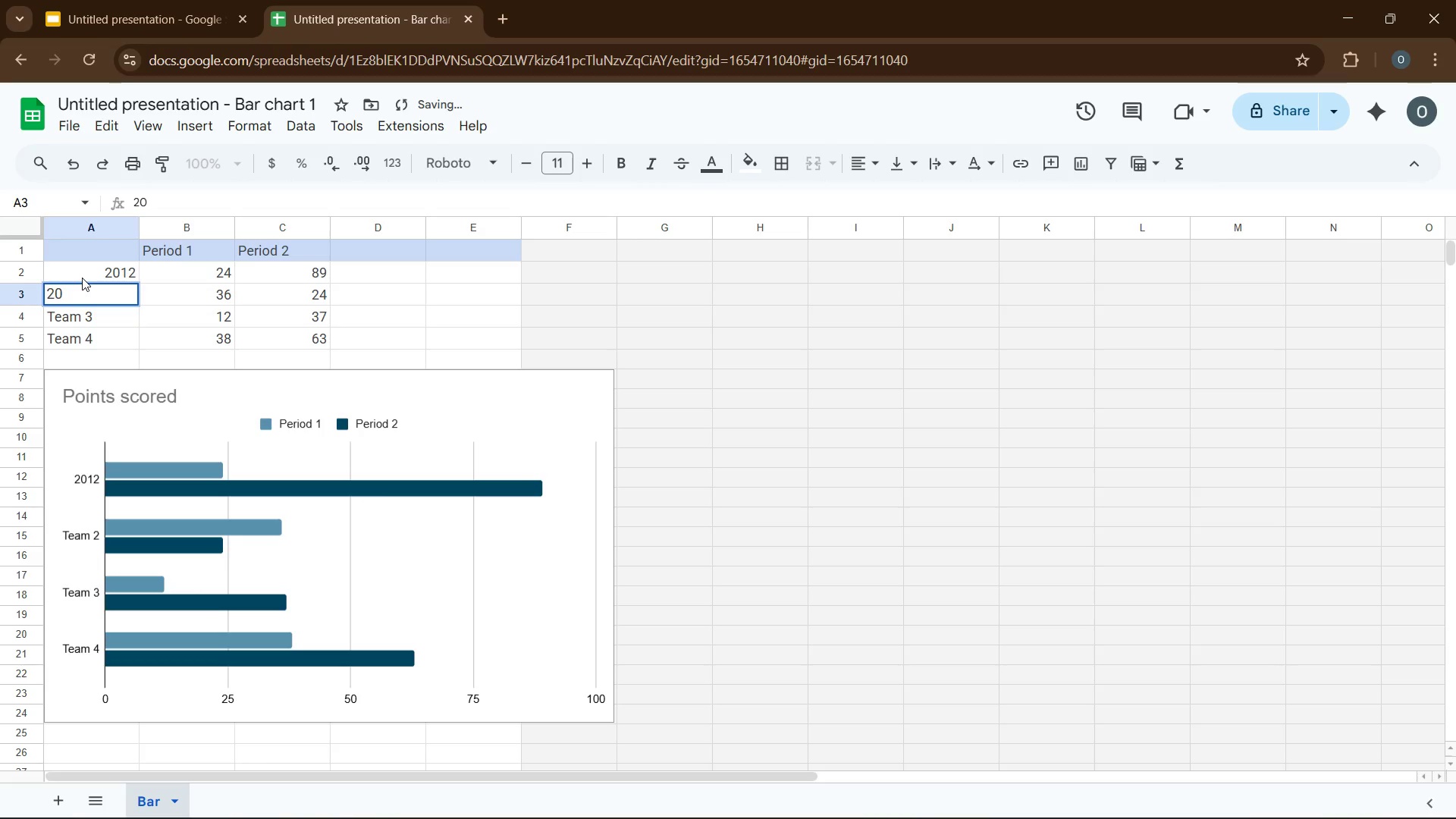 
key(Numpad2)
 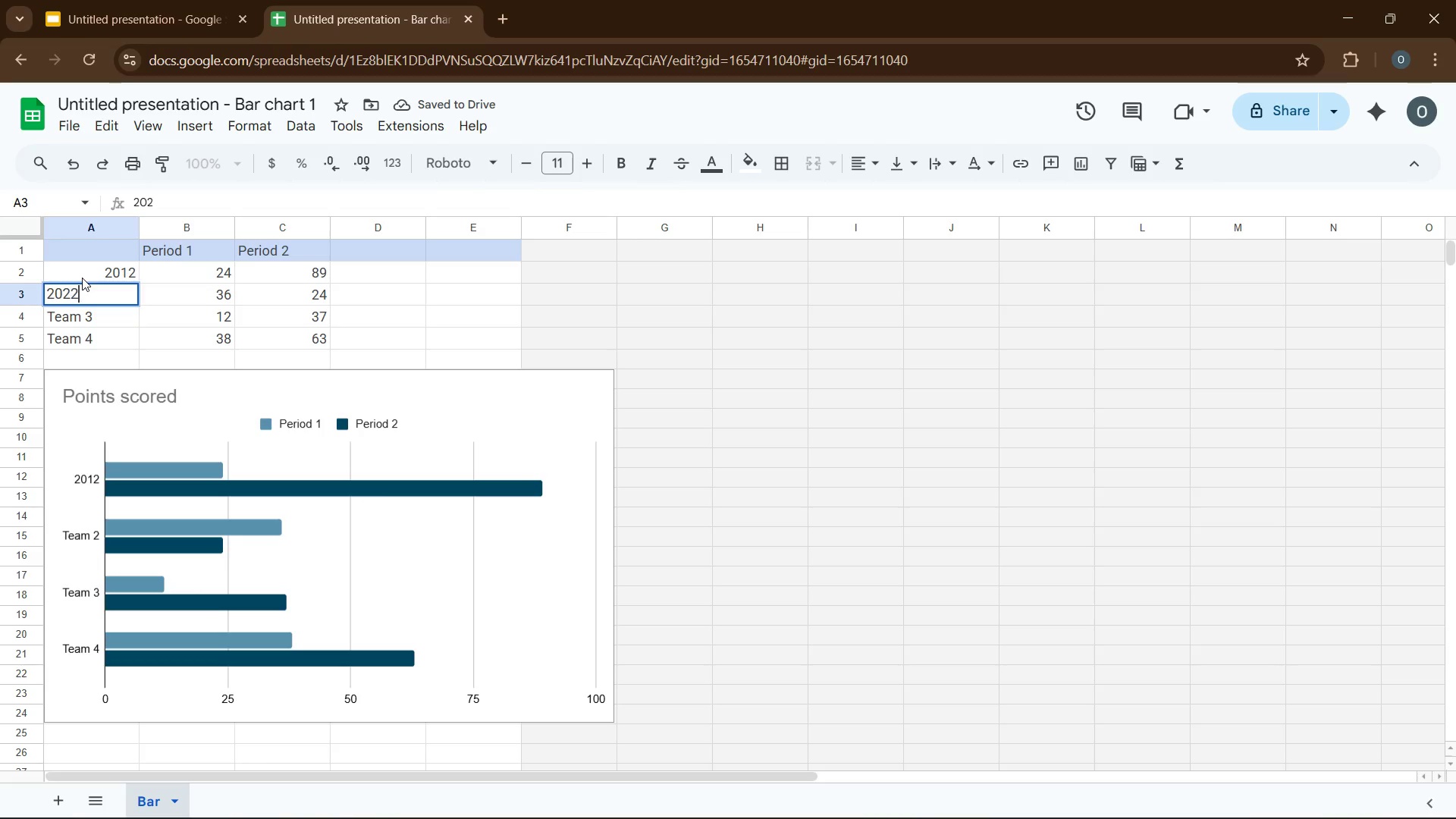 
key(Numpad2)
 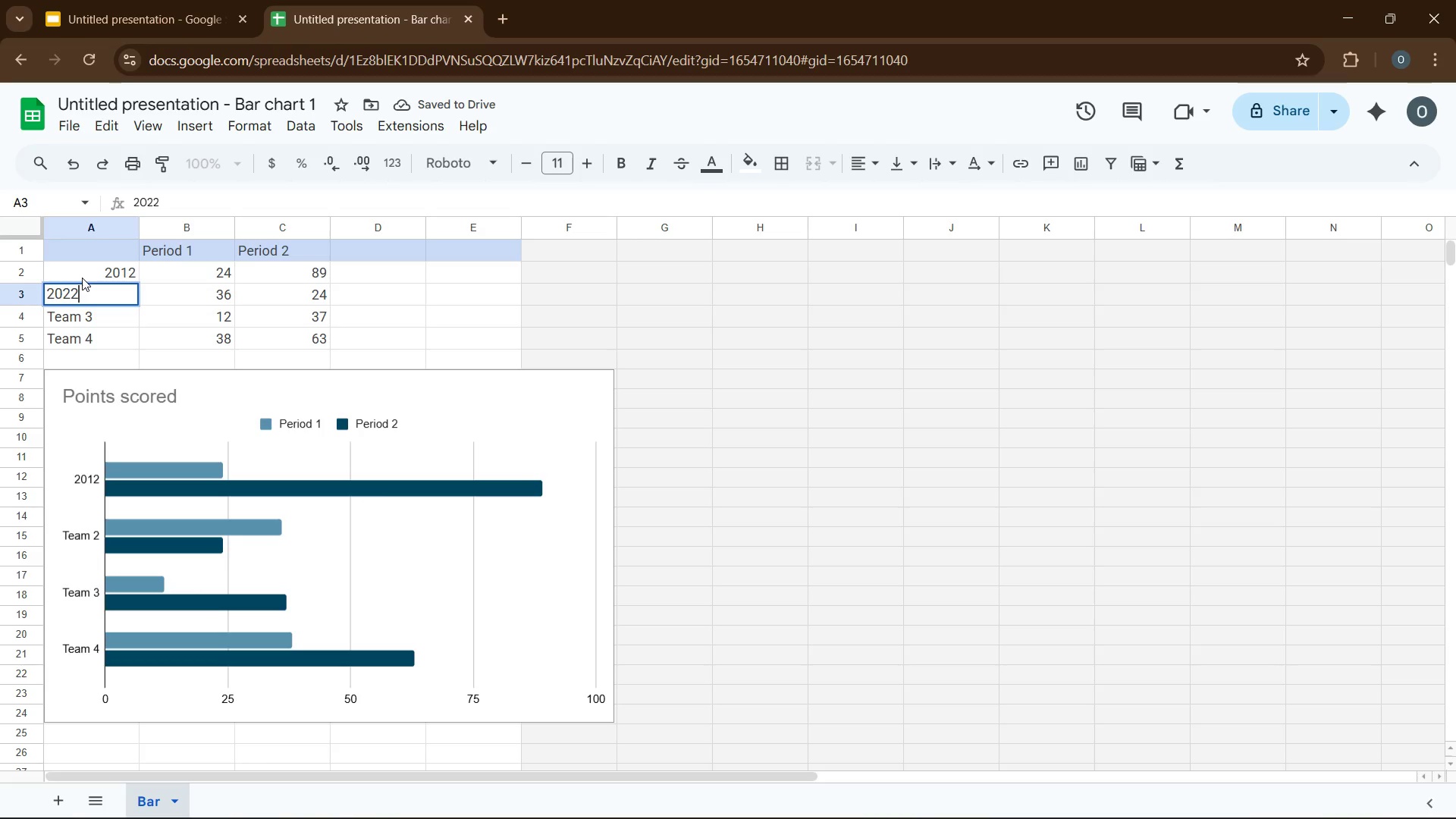 
key(ArrowDown)
 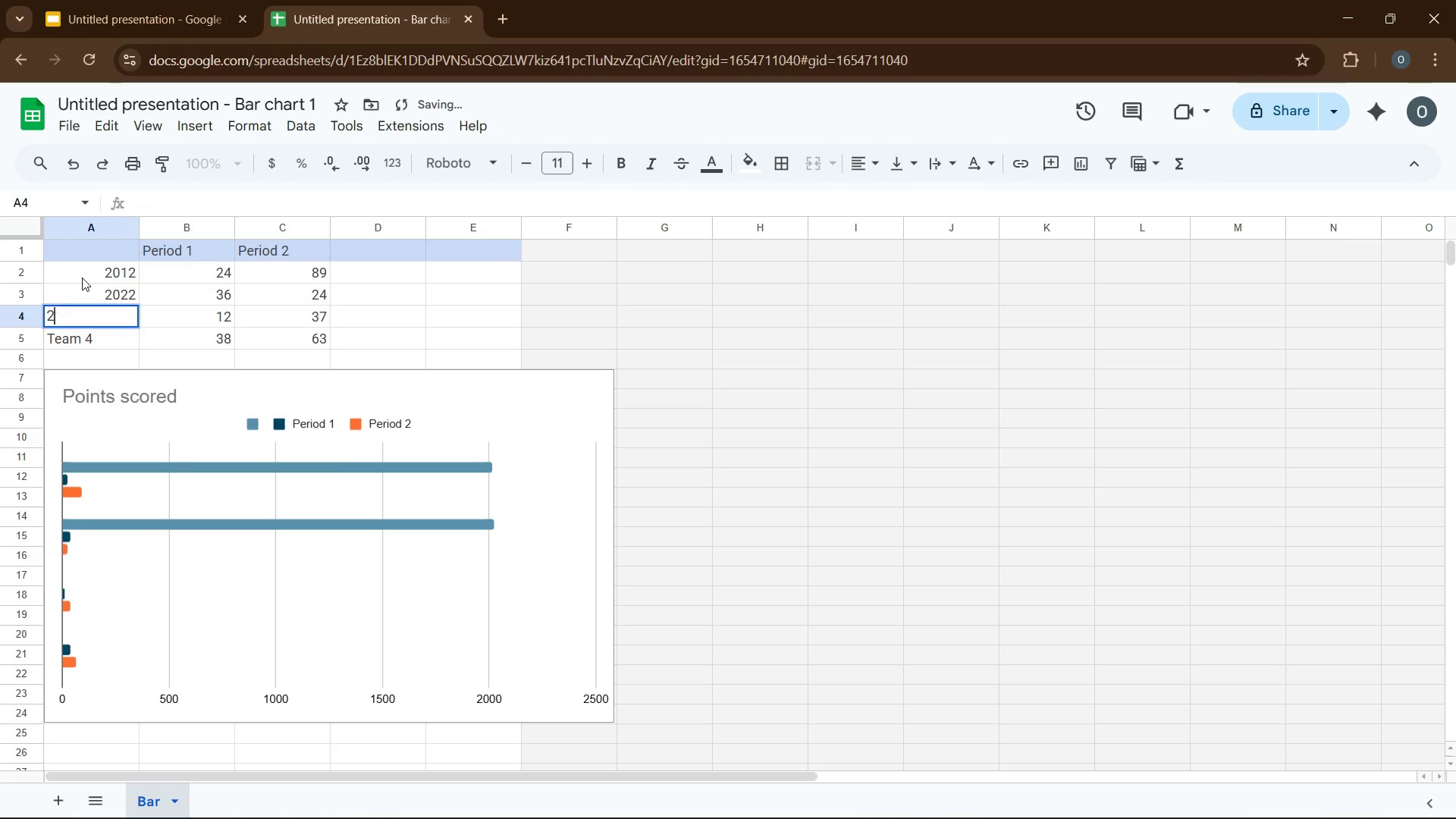 
key(Numpad2)
 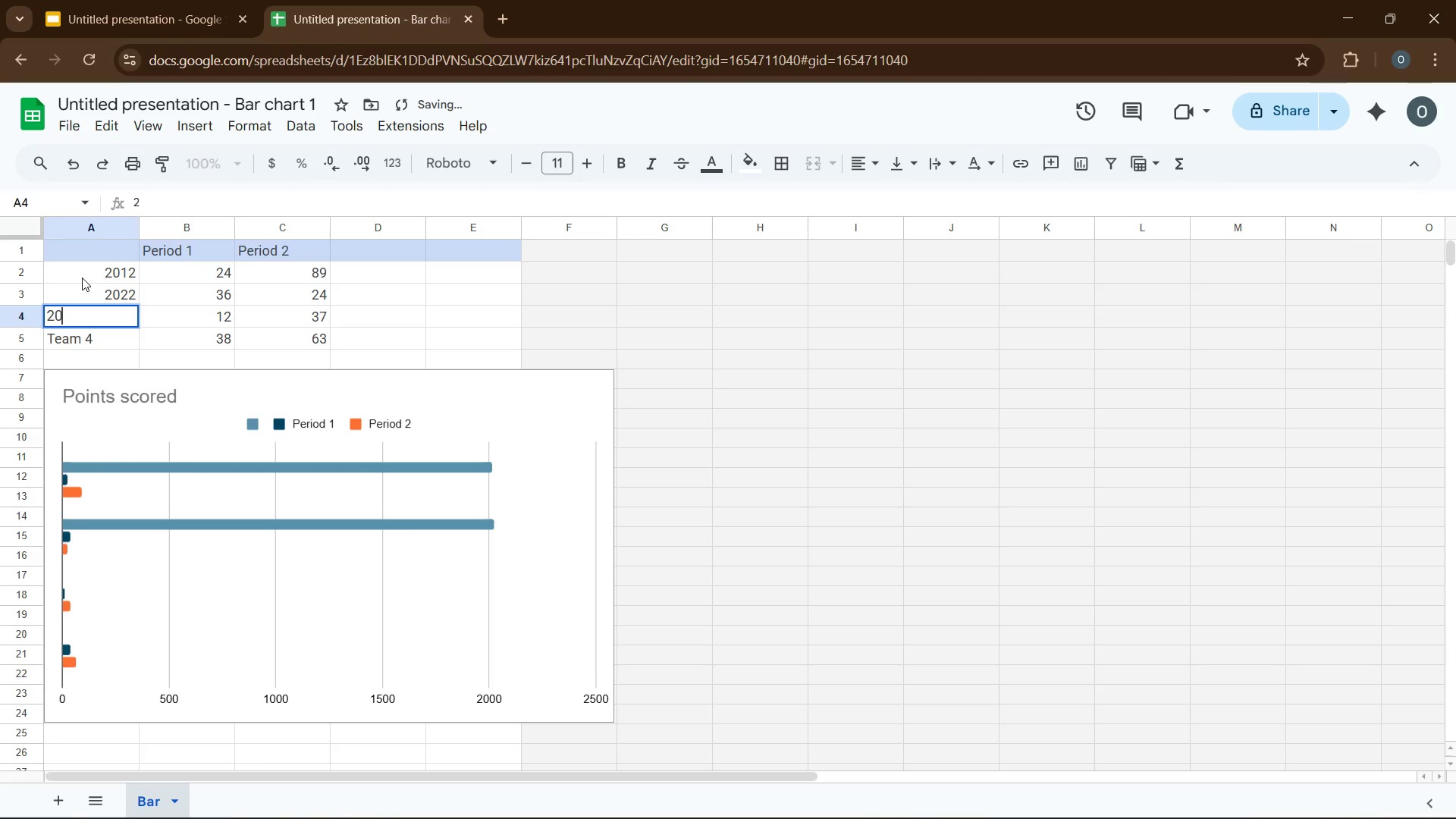 
key(Numpad0)
 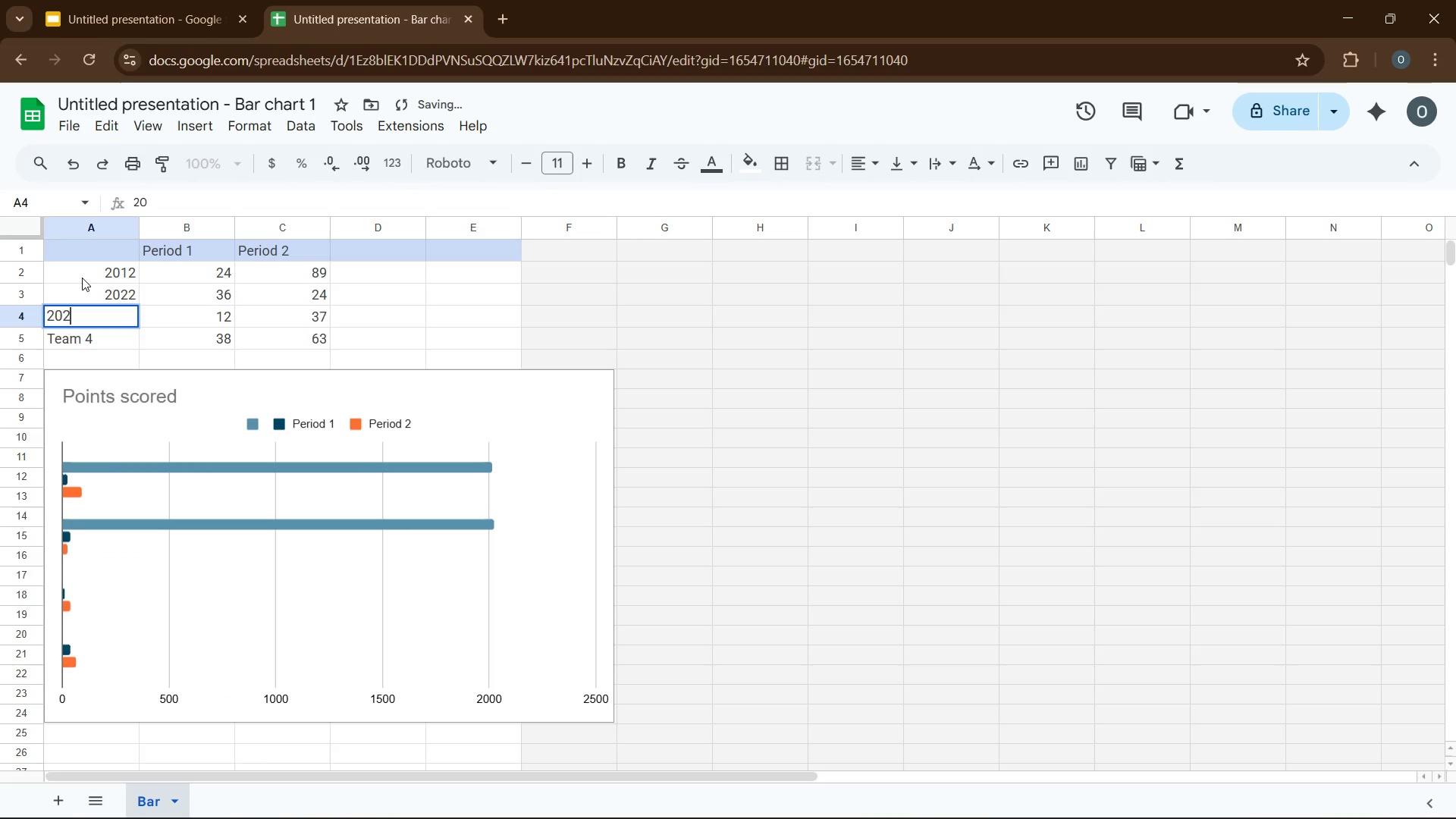 
key(Numpad2)
 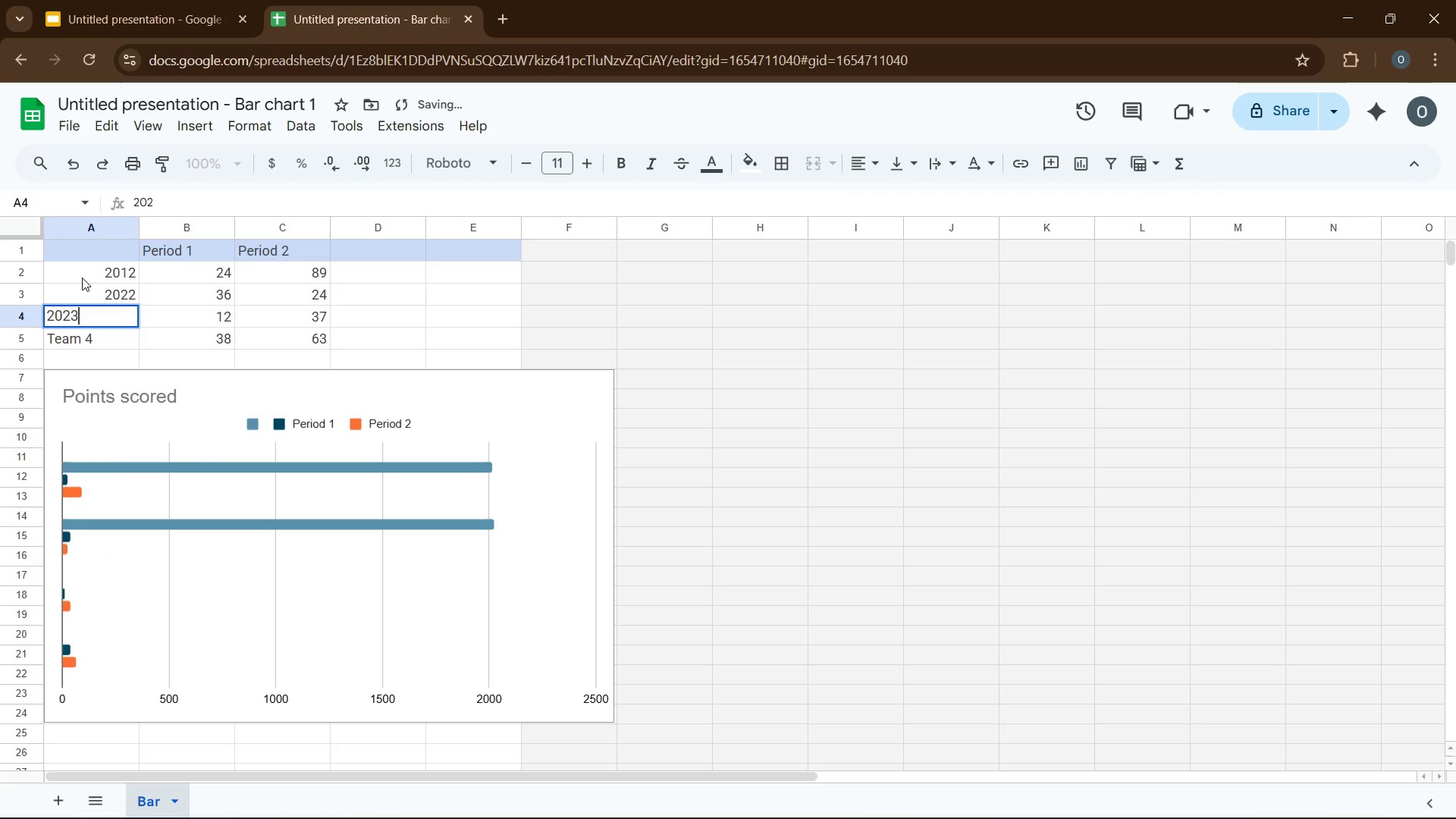 
key(Numpad3)
 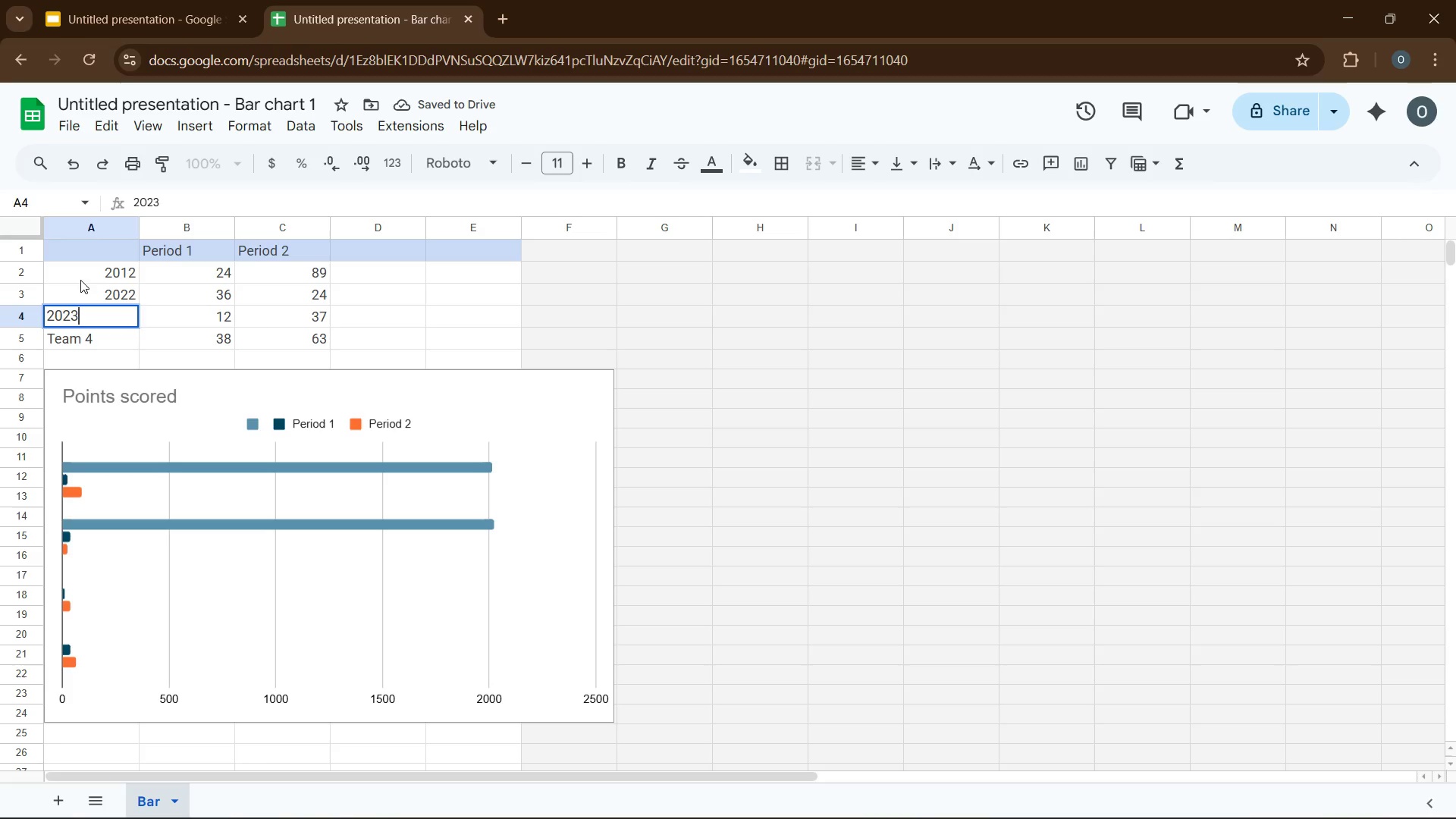 
left_click([62, 334])
 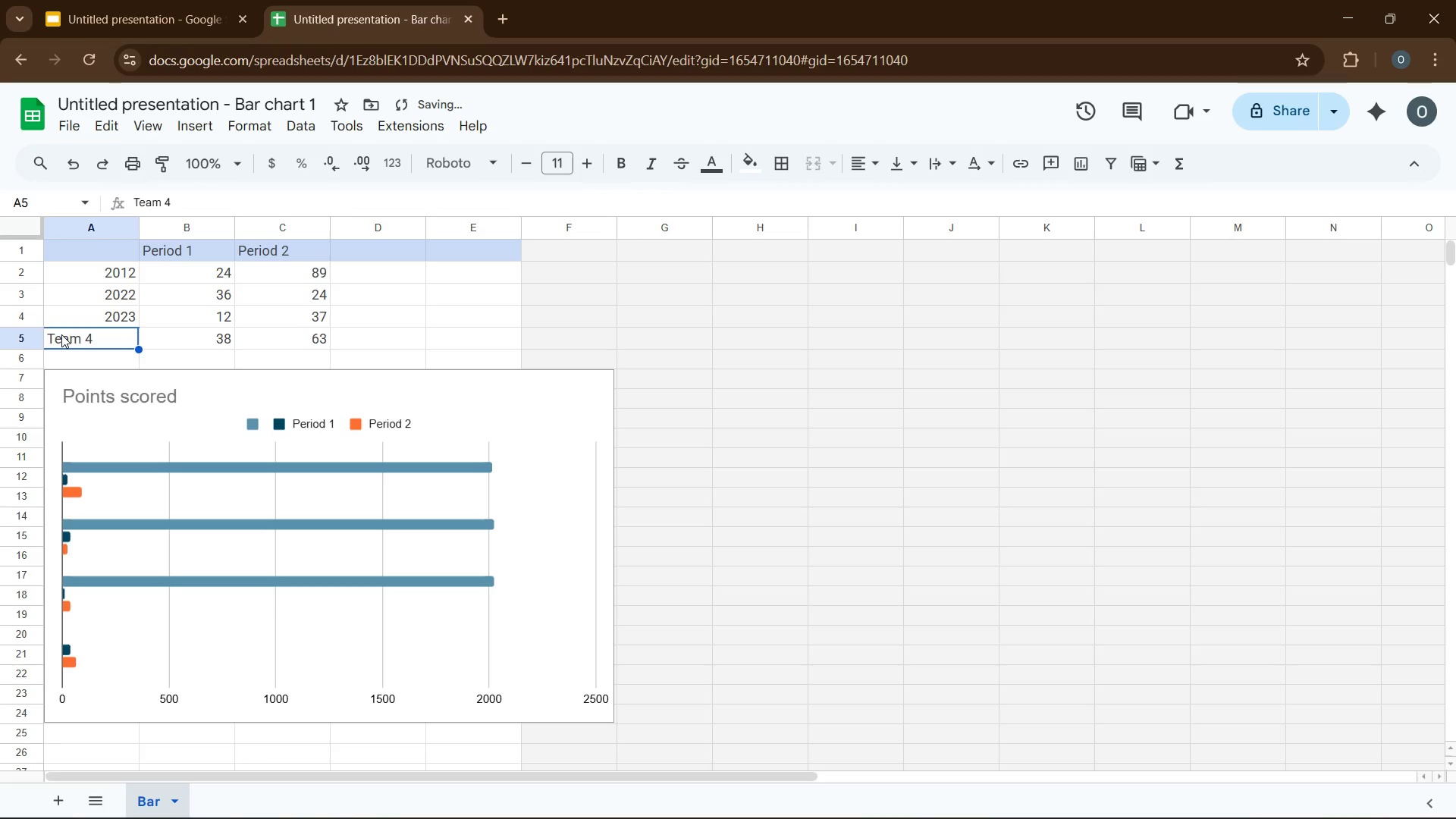 
key(Delete)
 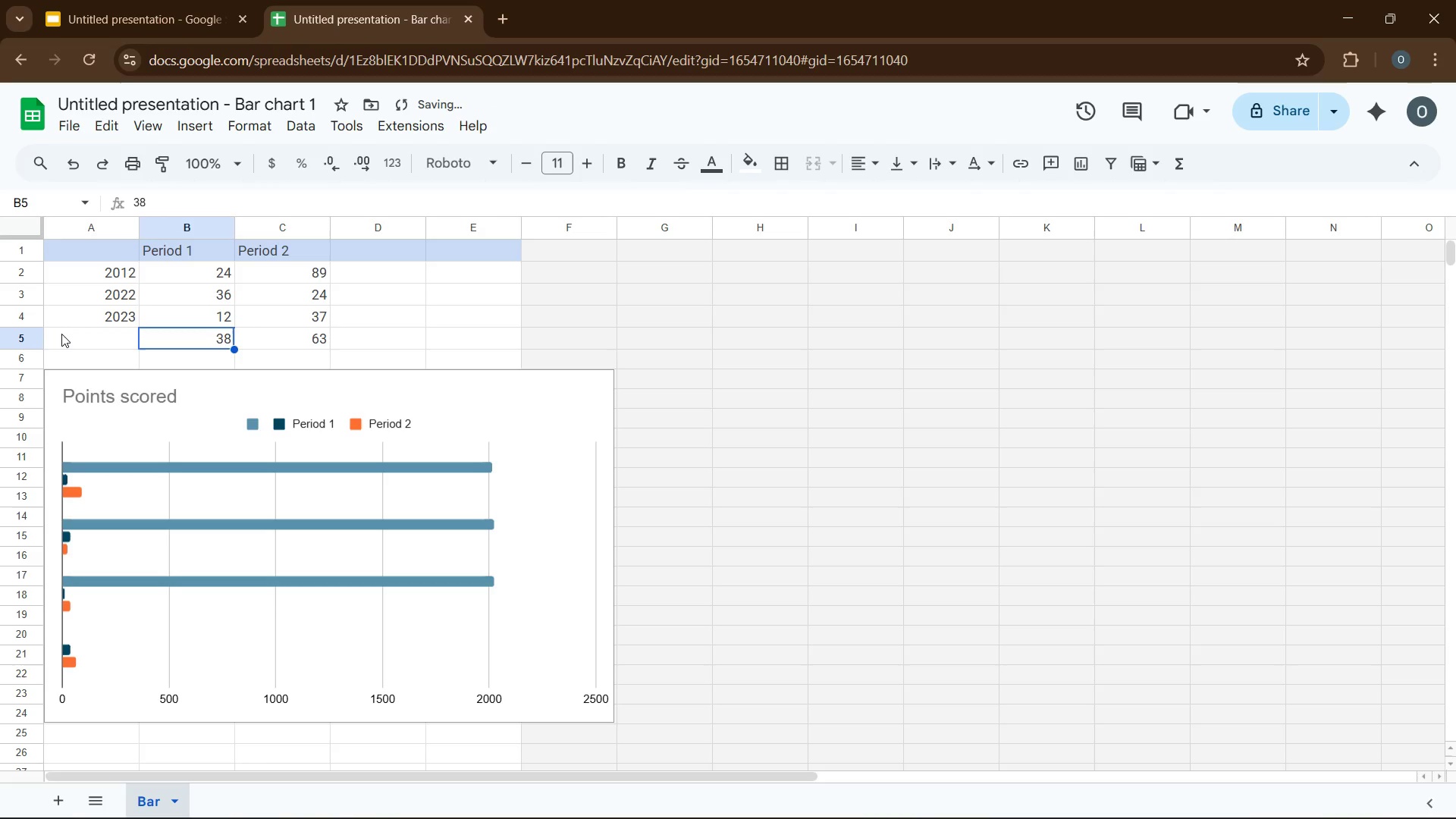 
key(ArrowRight)
 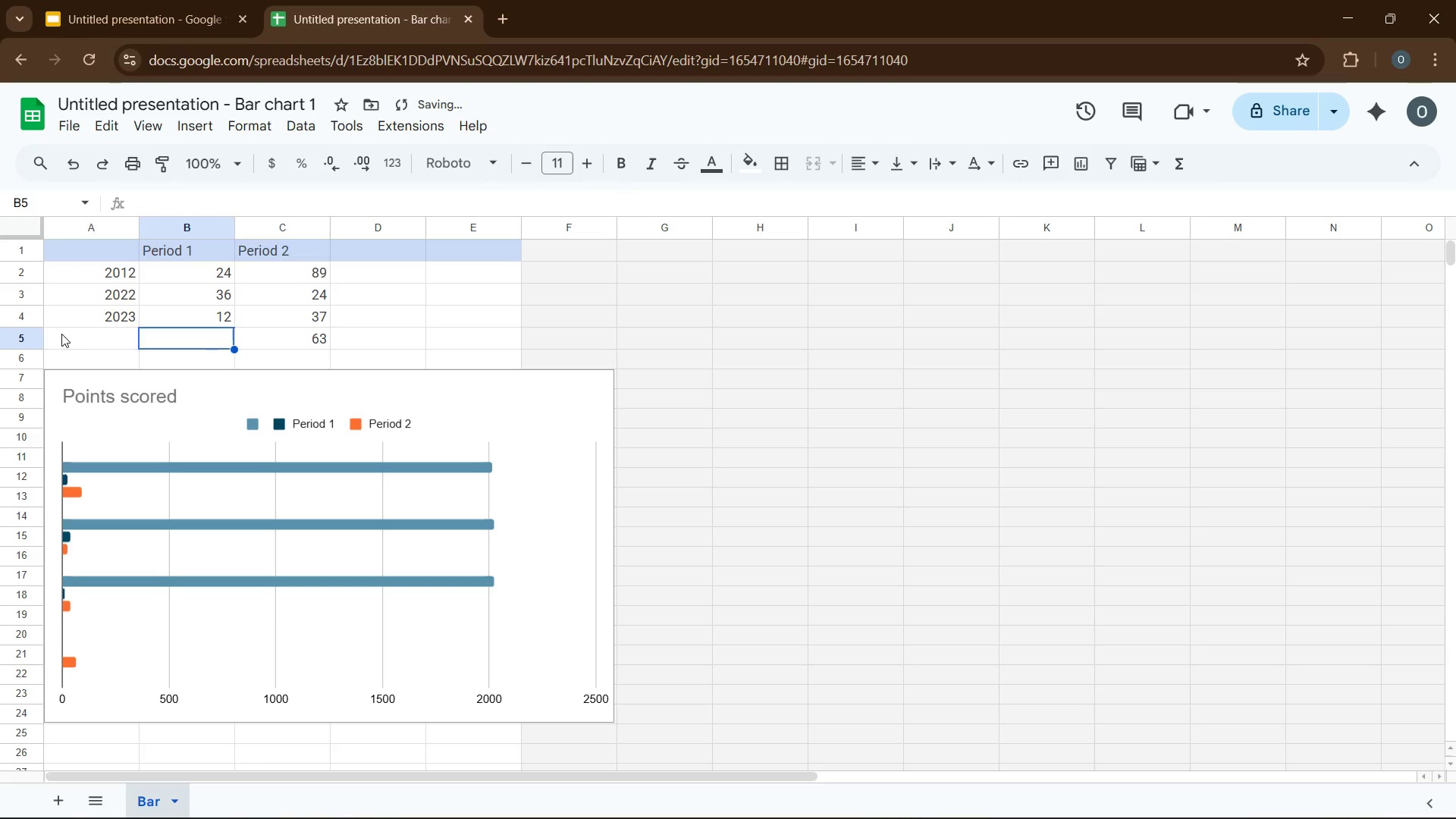 
key(Delete)
 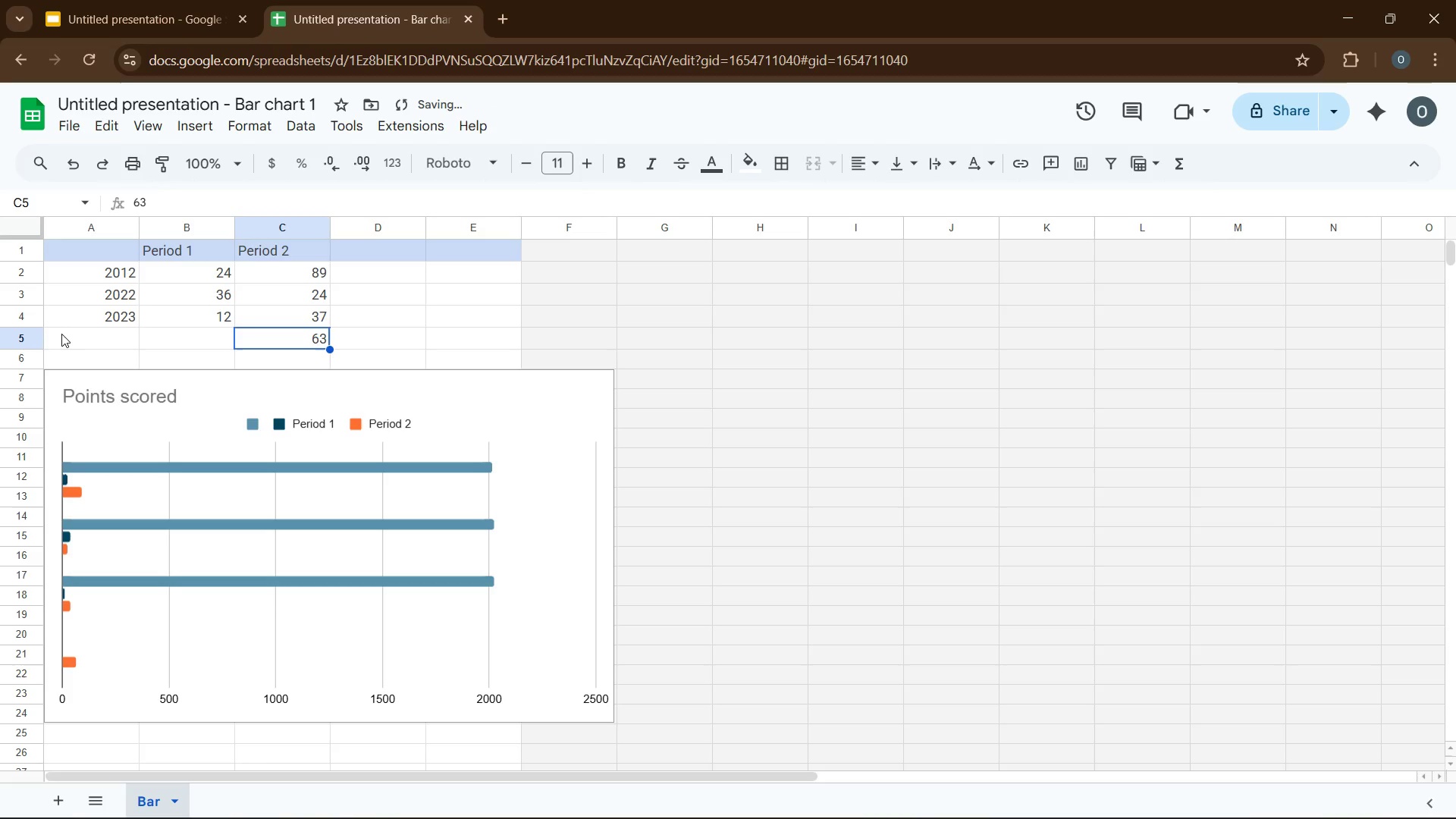 
key(ArrowRight)
 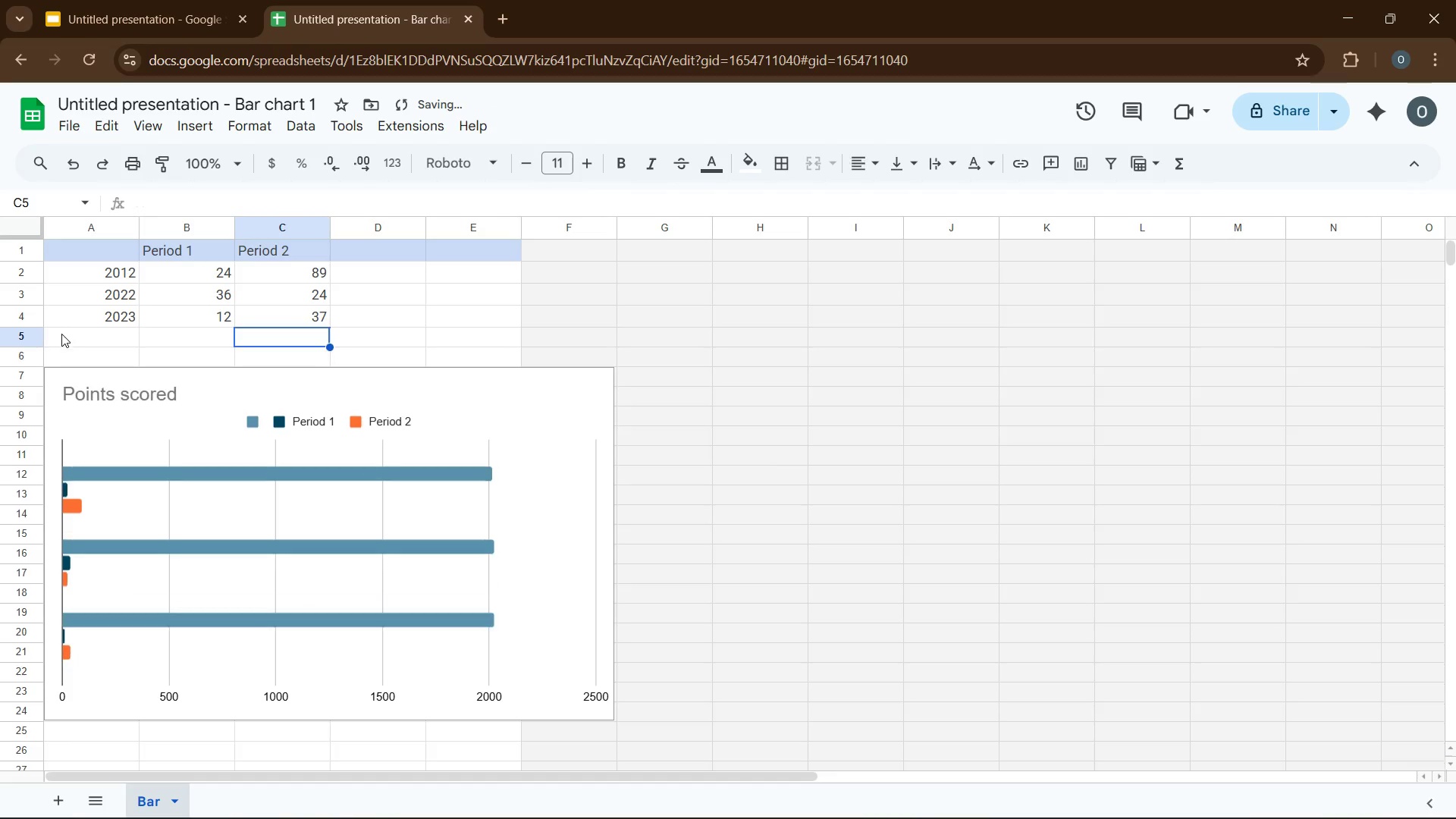 
key(Delete)
 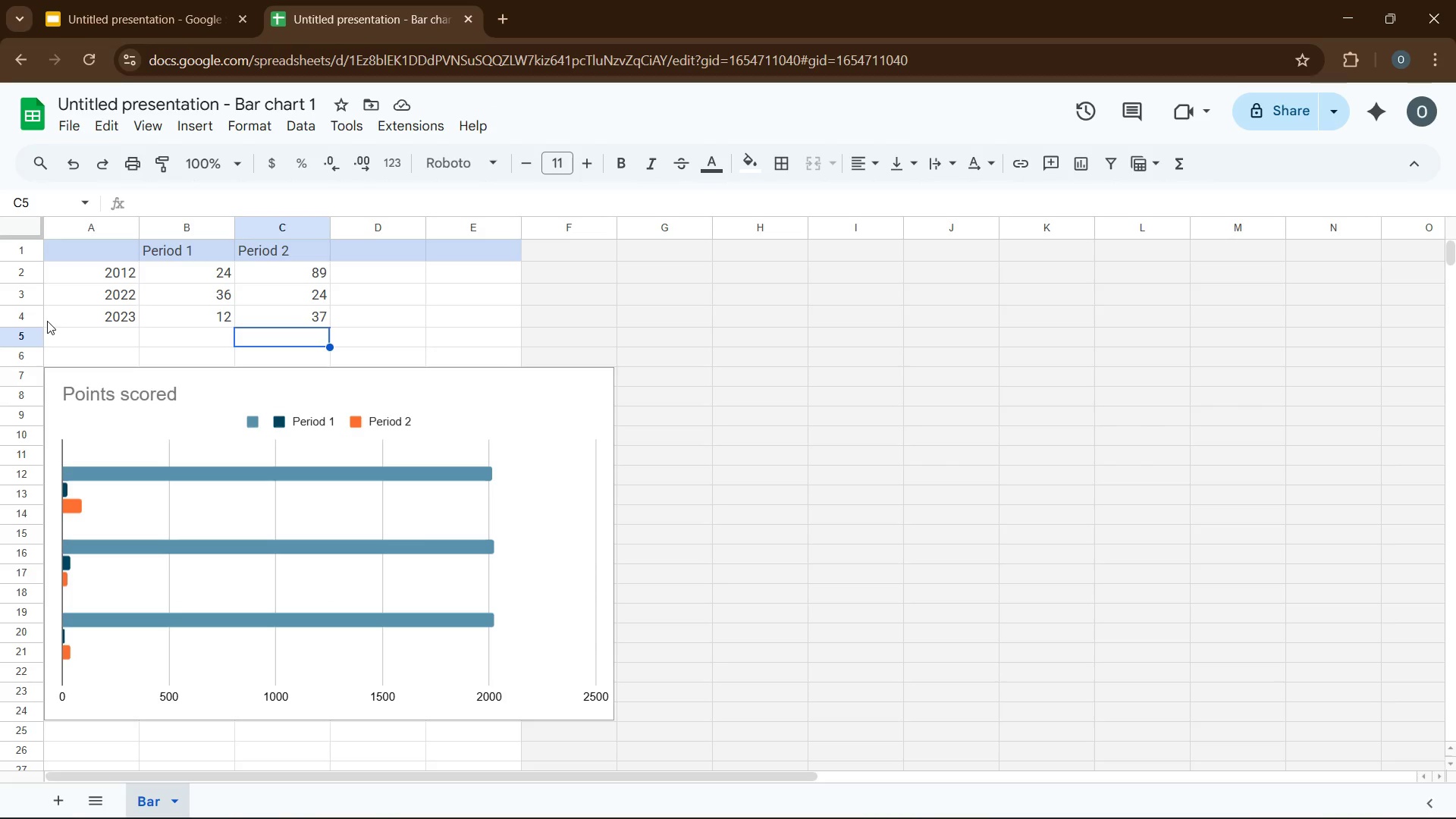 
wait(11.31)
 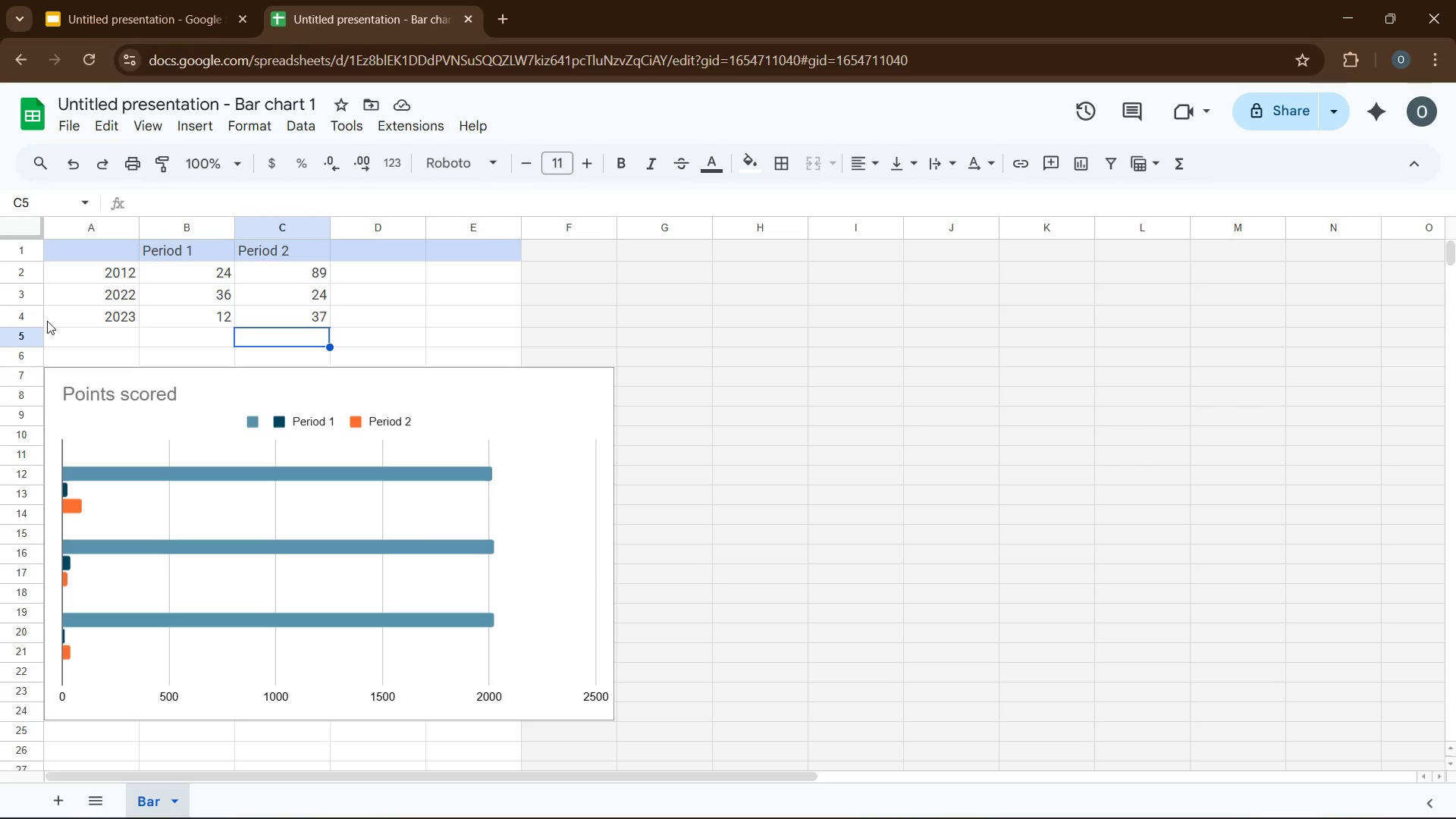 
left_click([309, 253])
 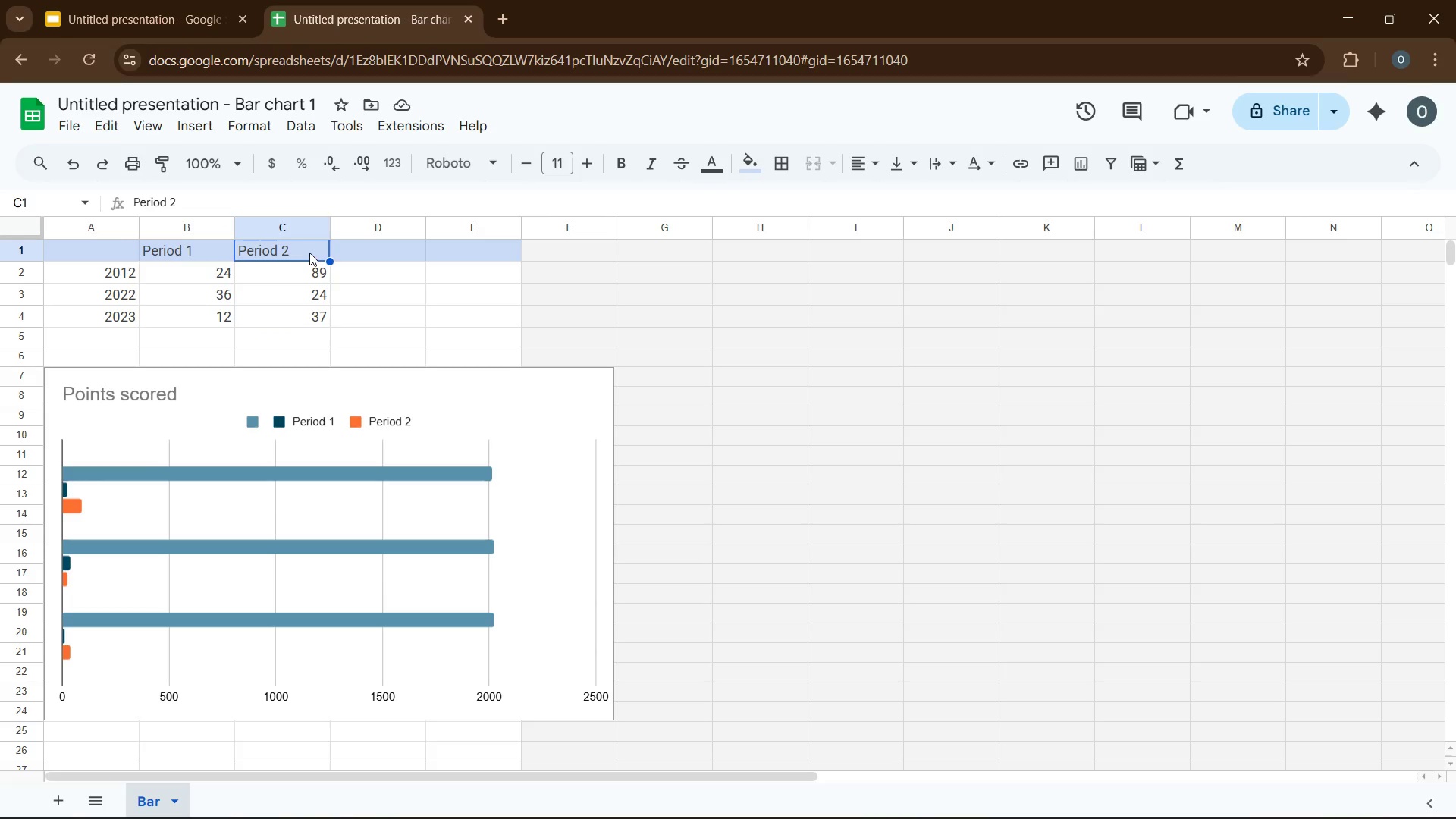 
key(Backspace)
 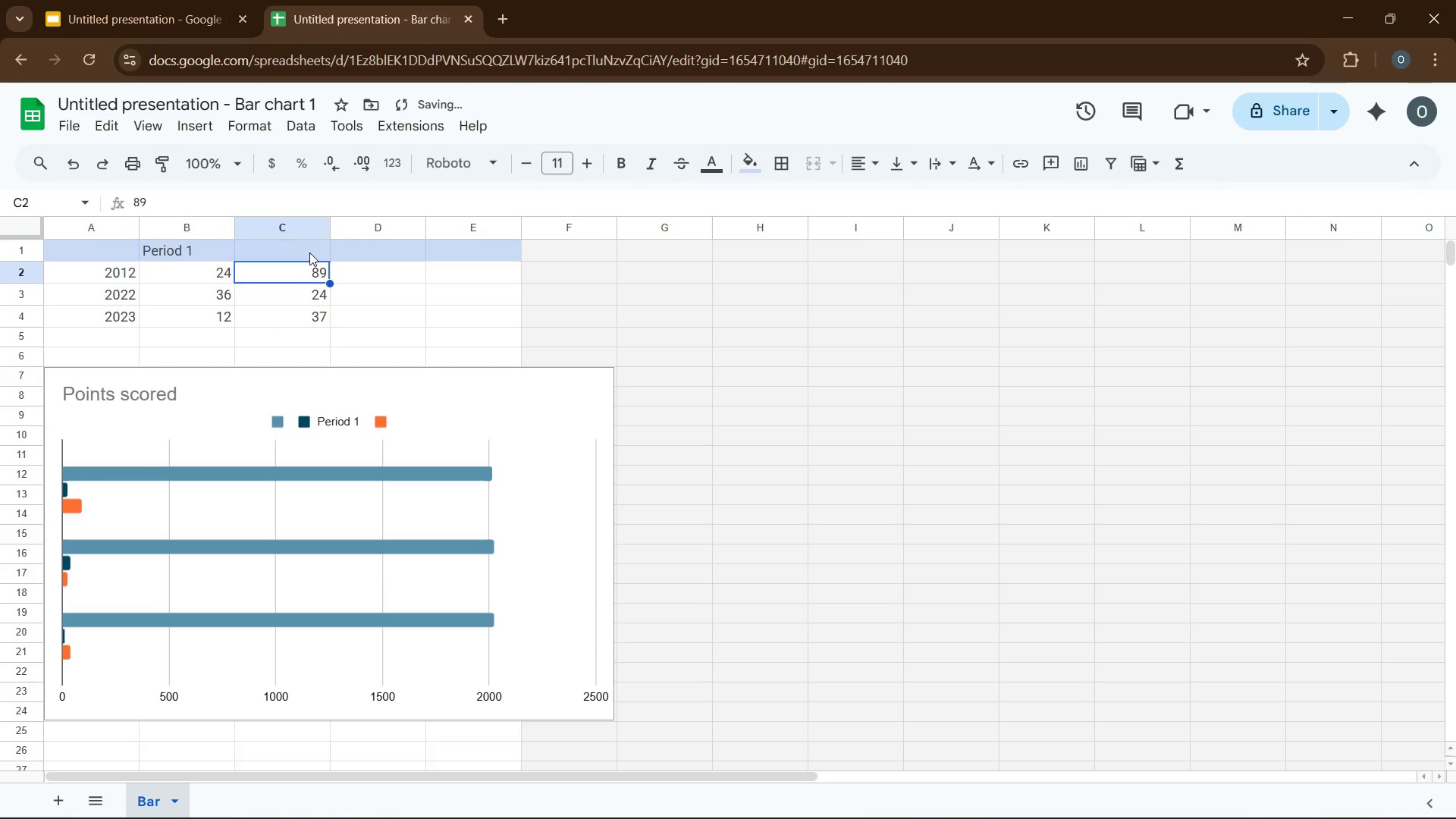 
key(ArrowDown)
 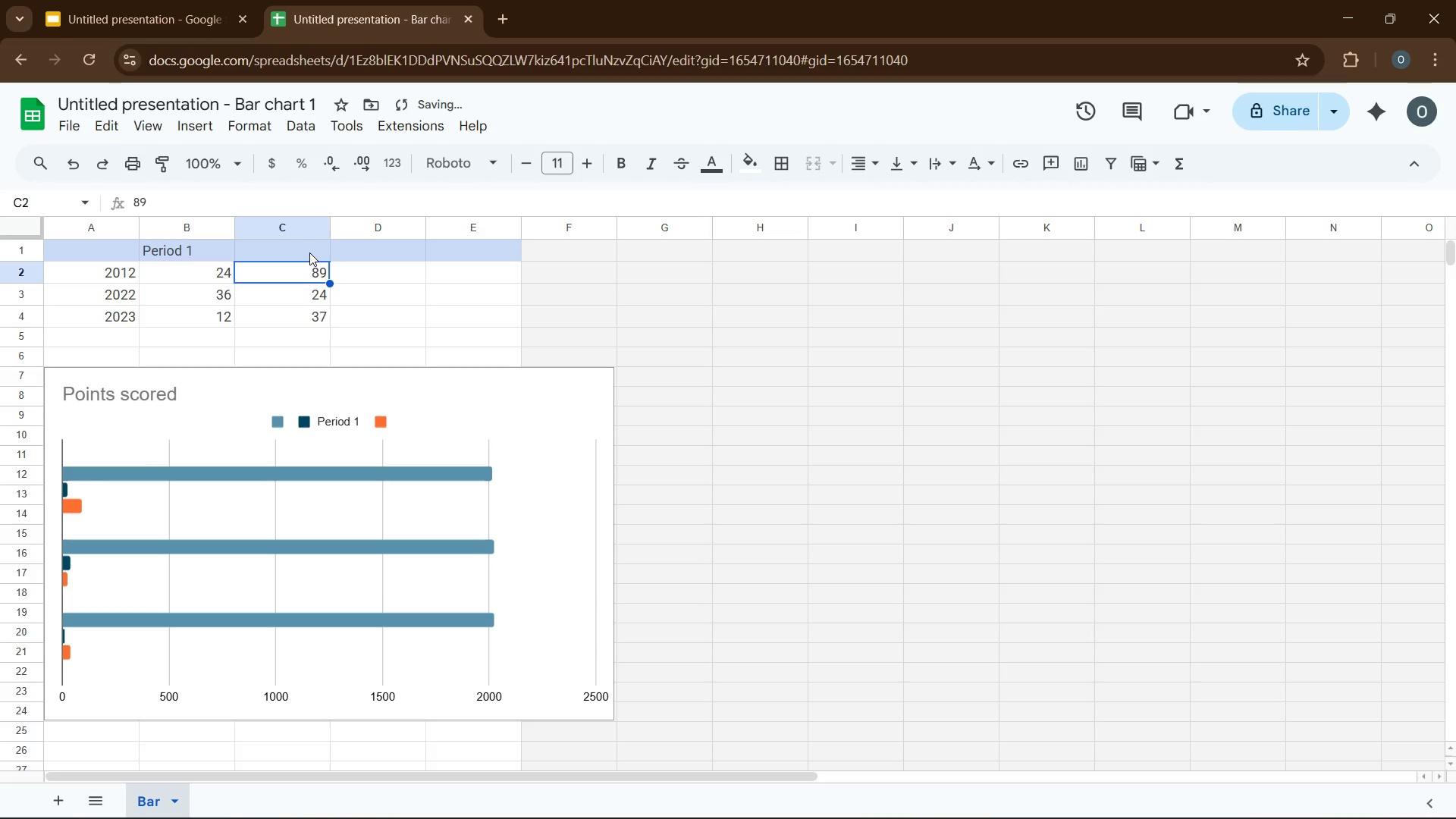 
key(Backspace)
 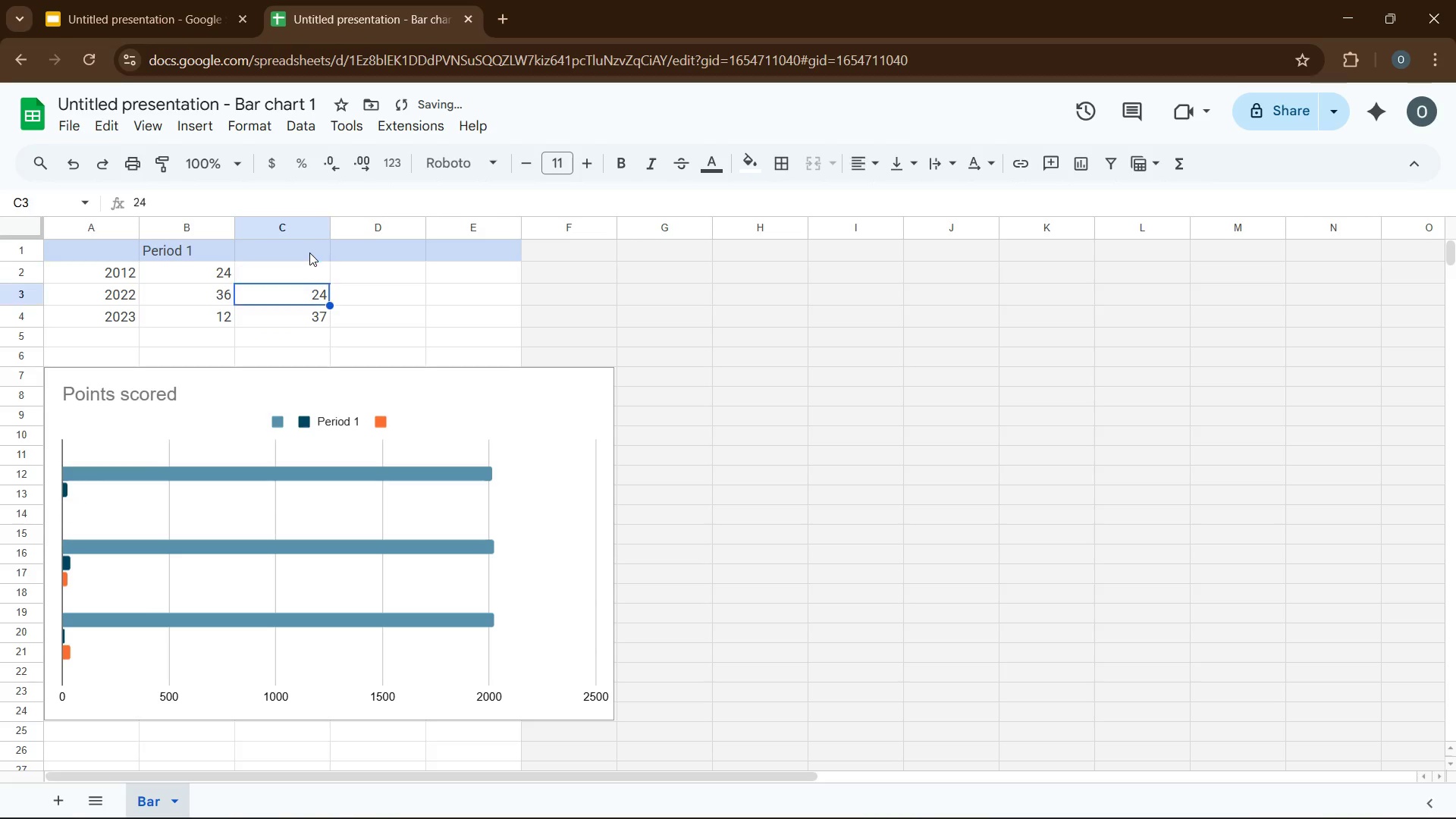 
key(ArrowDown)
 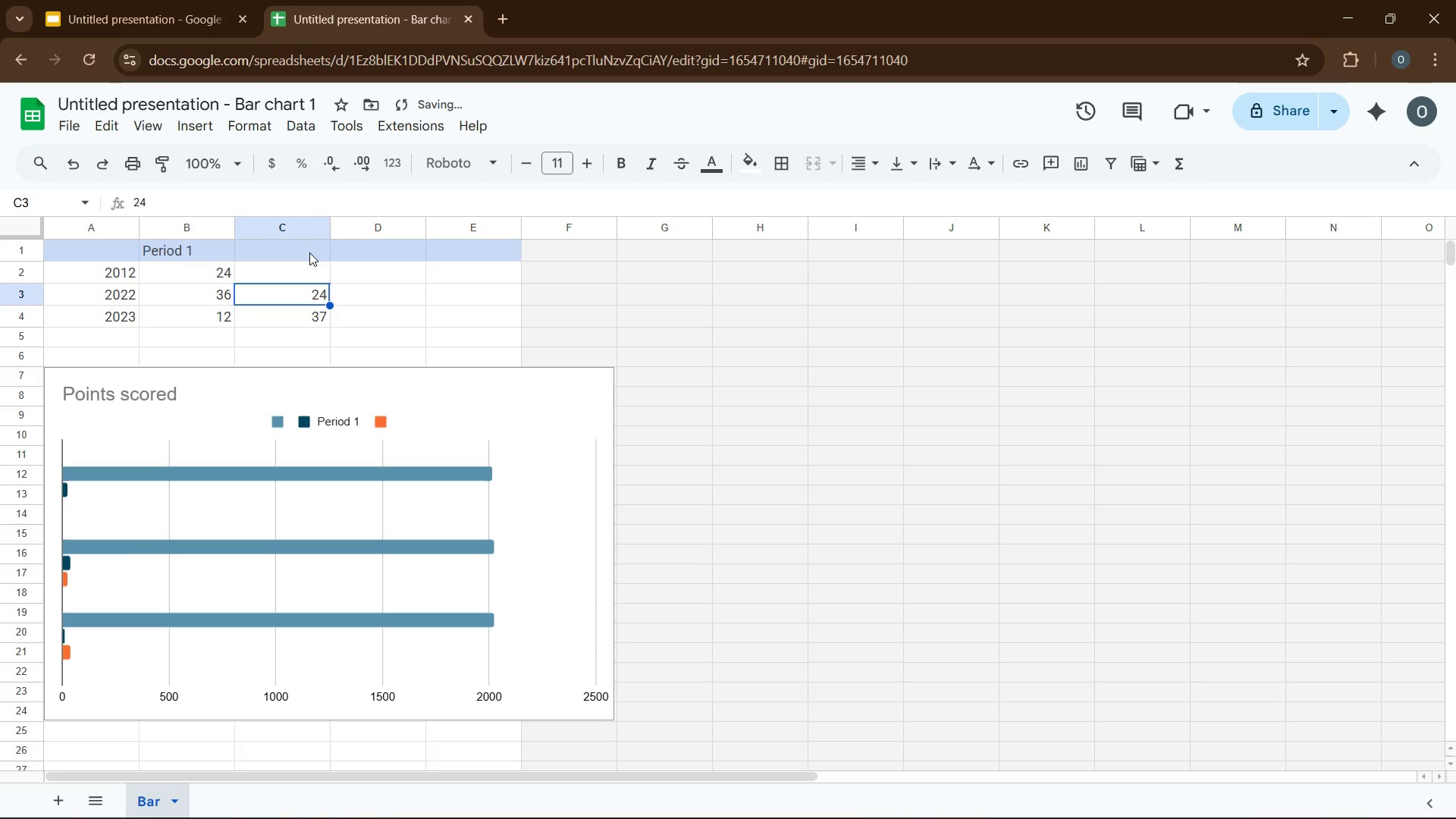 
key(Backspace)
 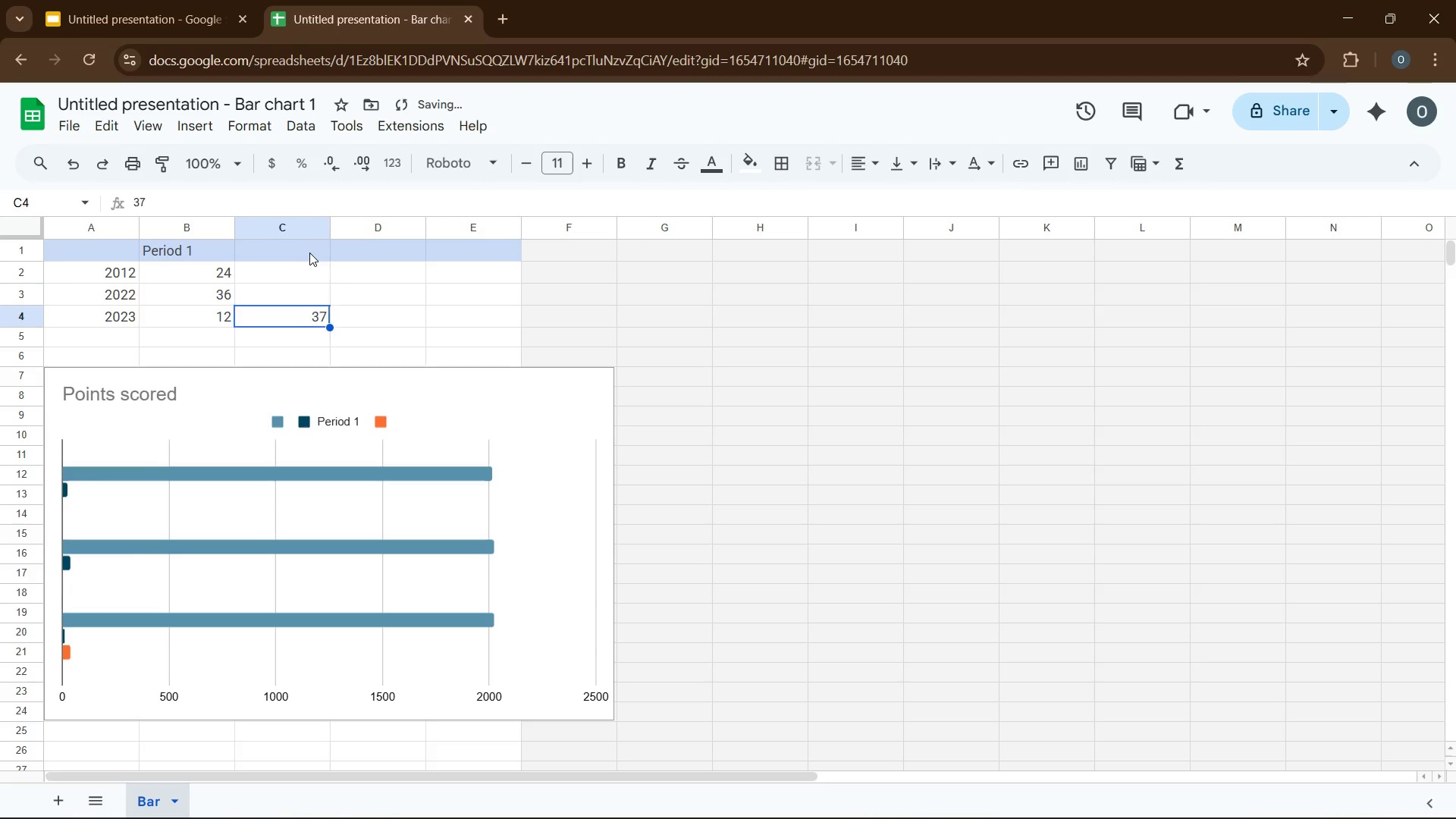 
key(ArrowDown)
 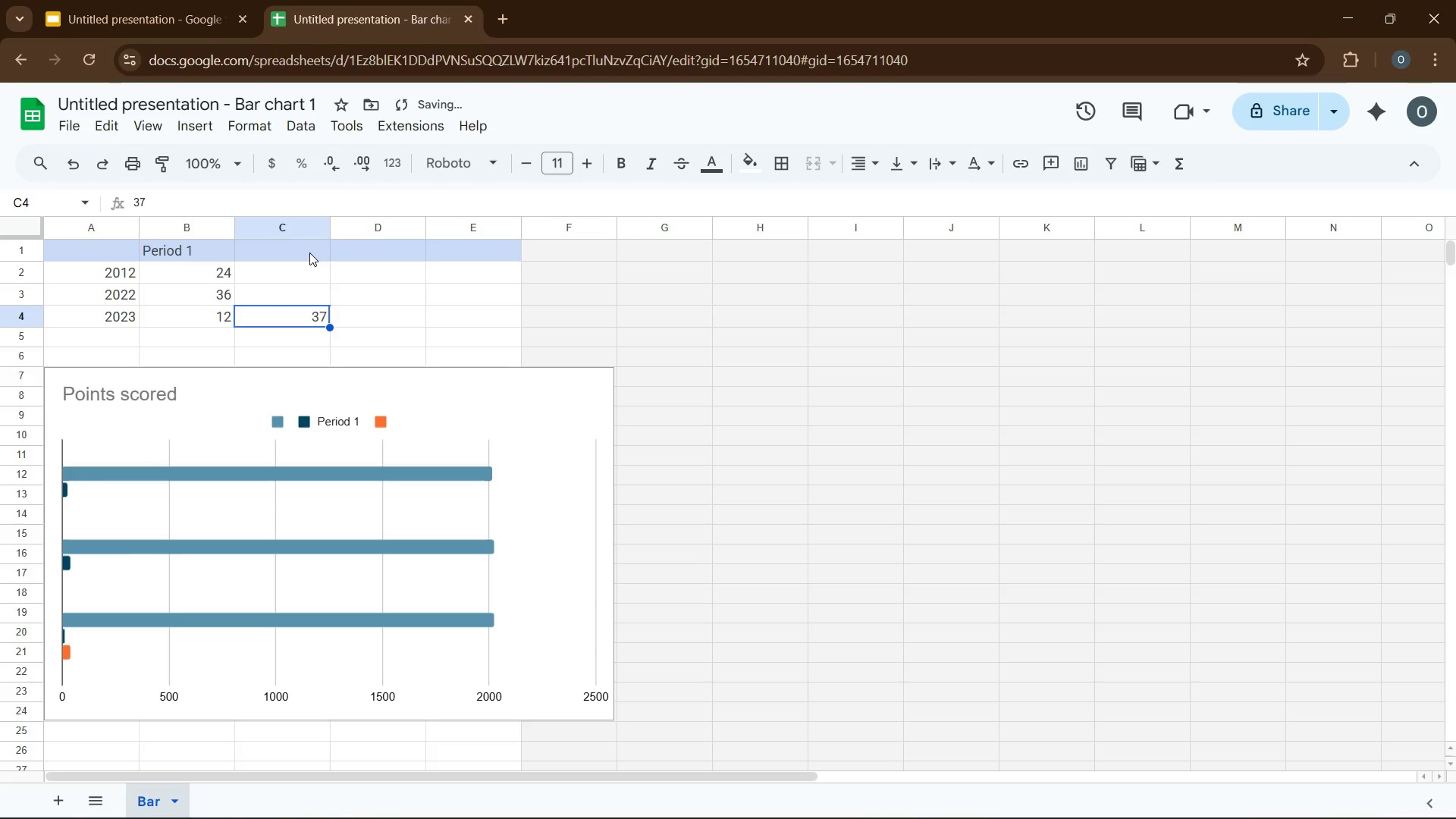 
key(Backspace)
 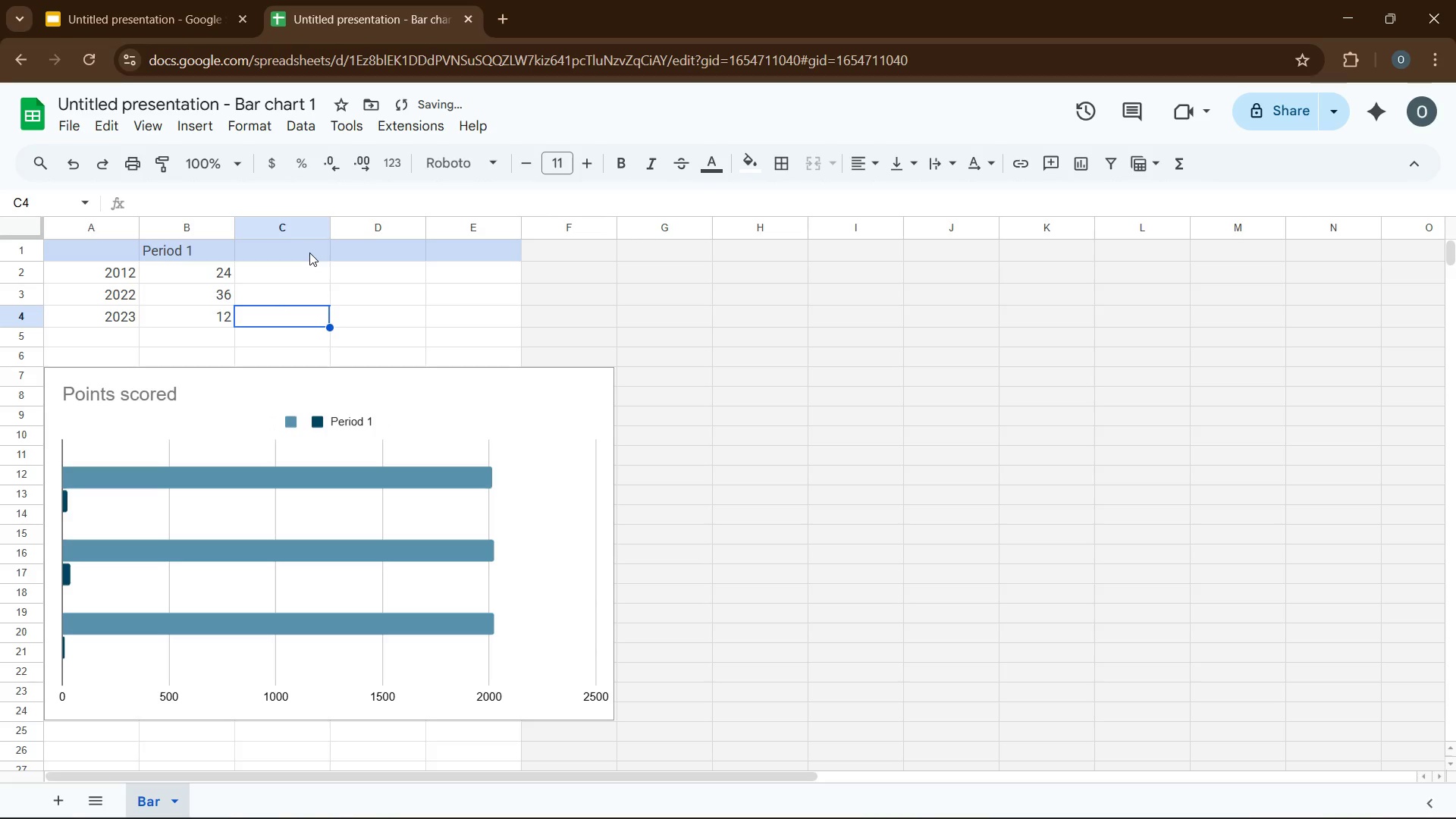 
key(ArrowLeft)
 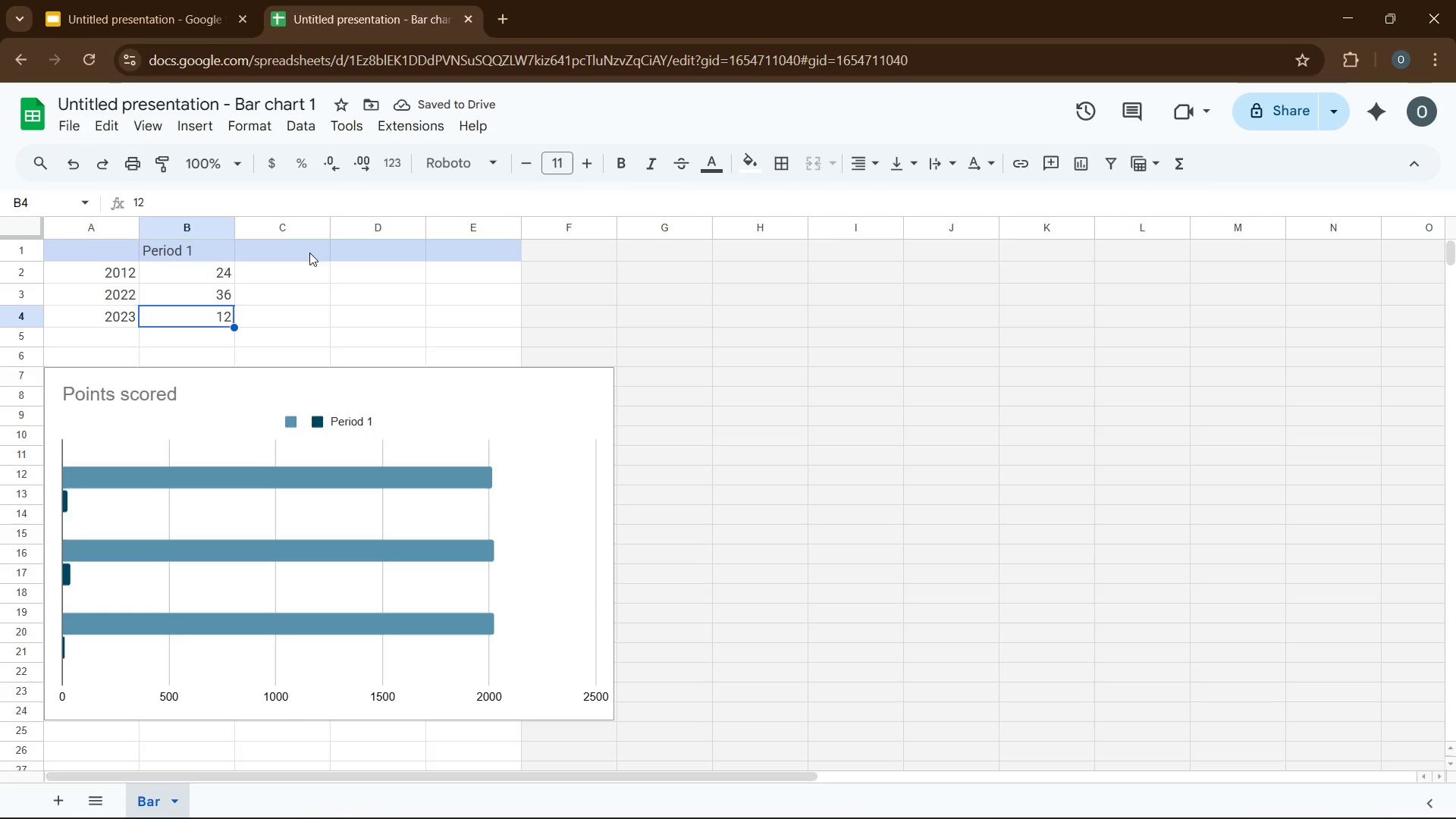 
wait(8.34)
 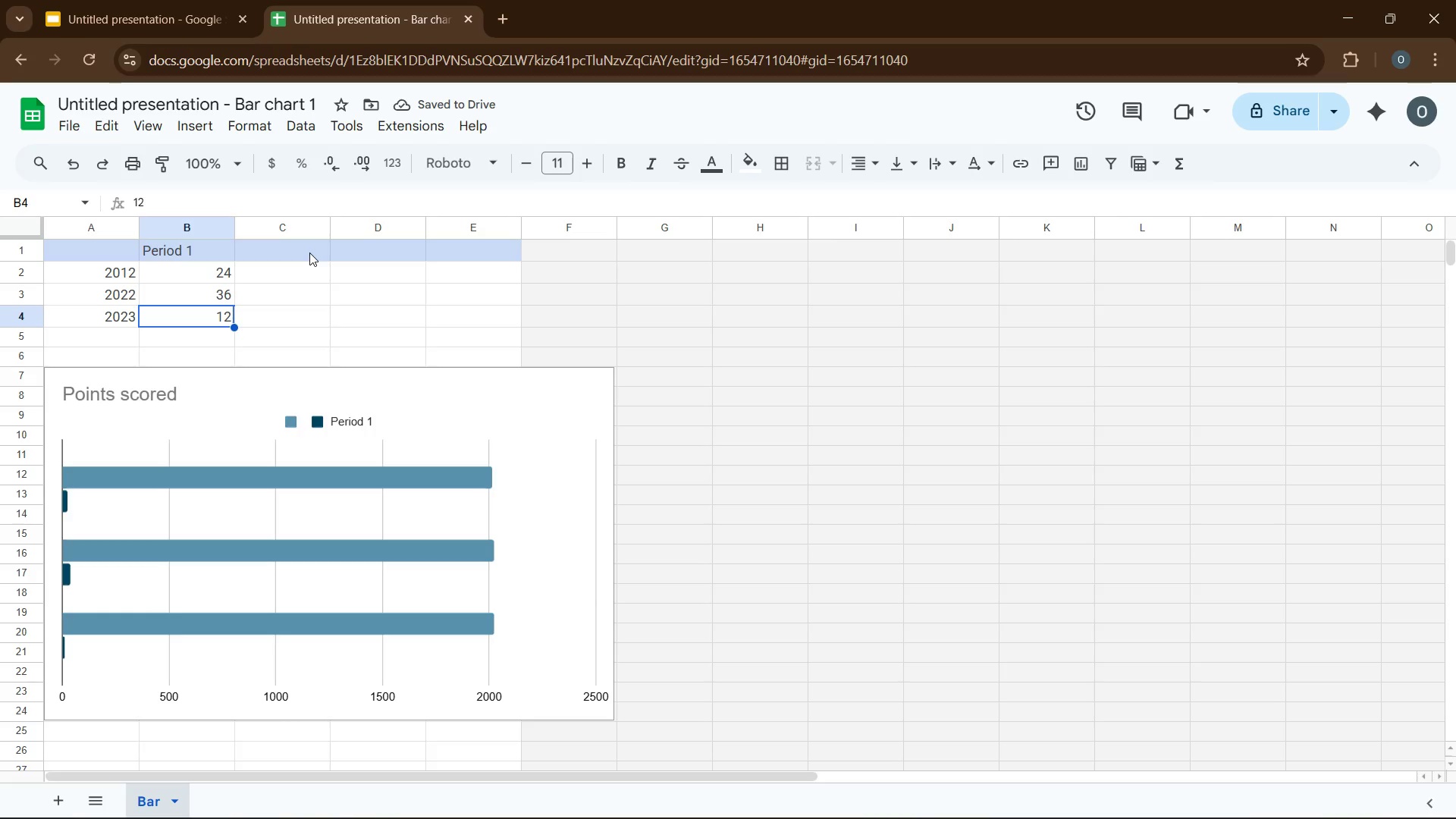 
key(Numpad8)
 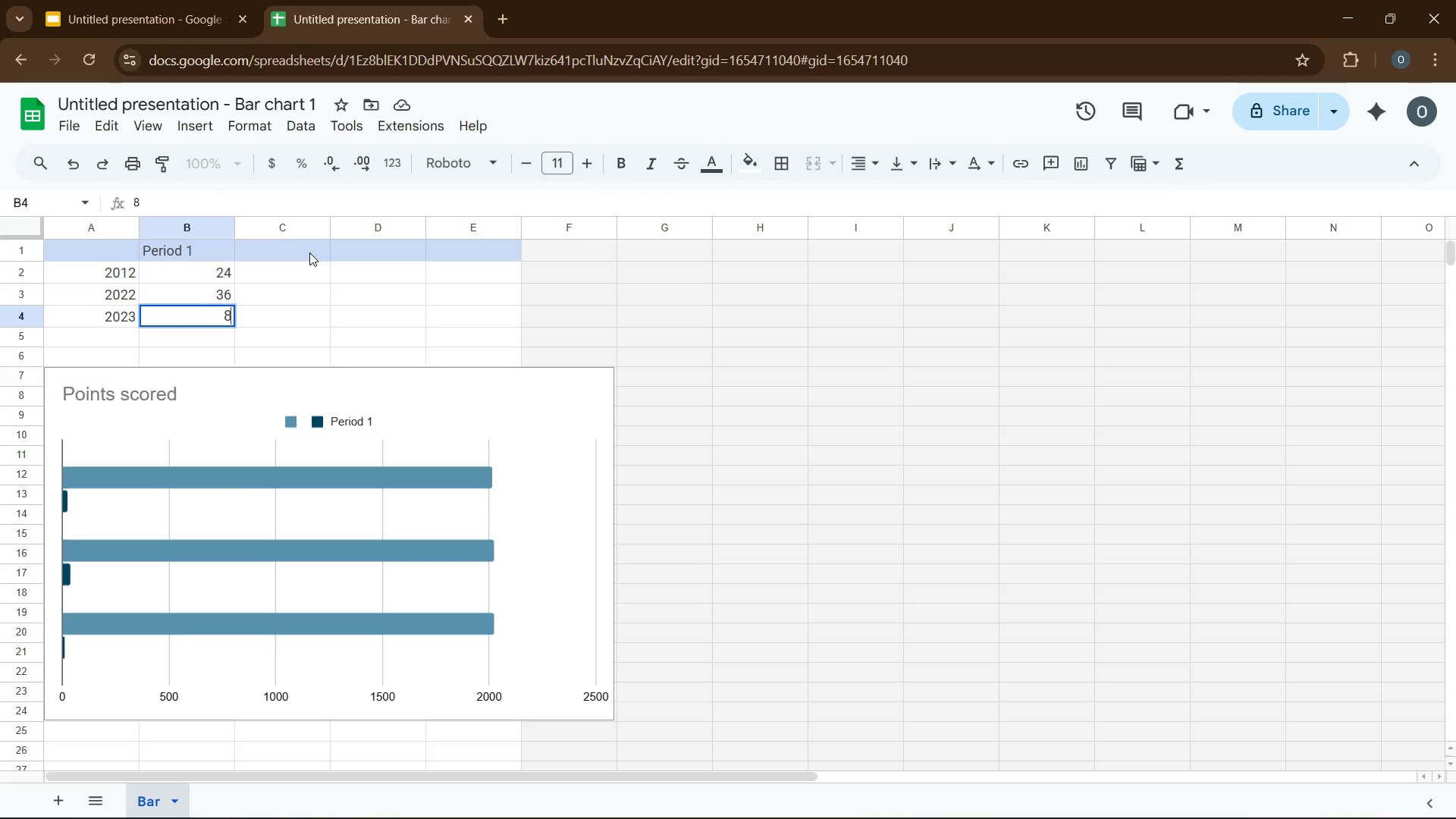 
key(Numpad4)
 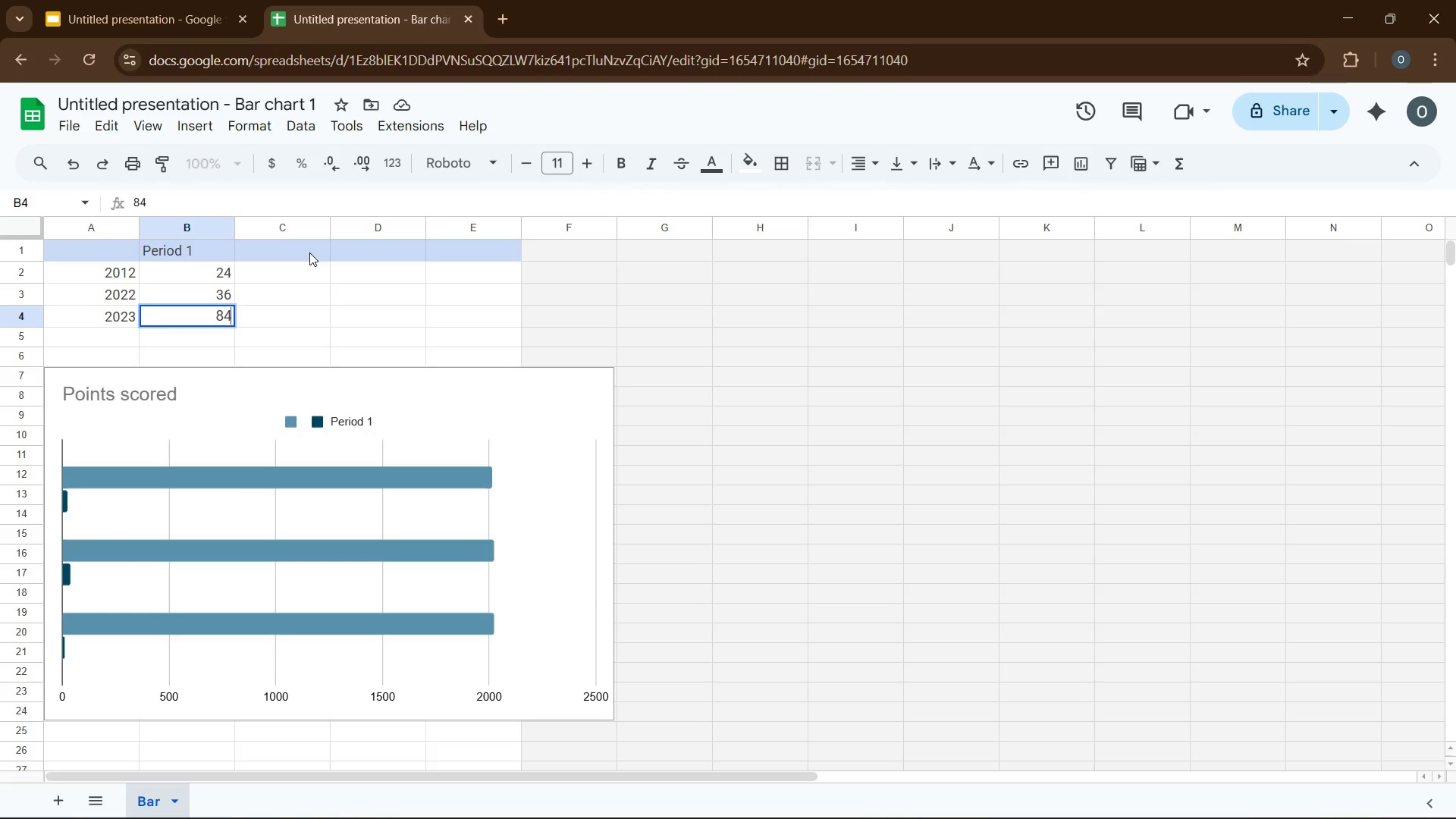 
key(Numpad7)
 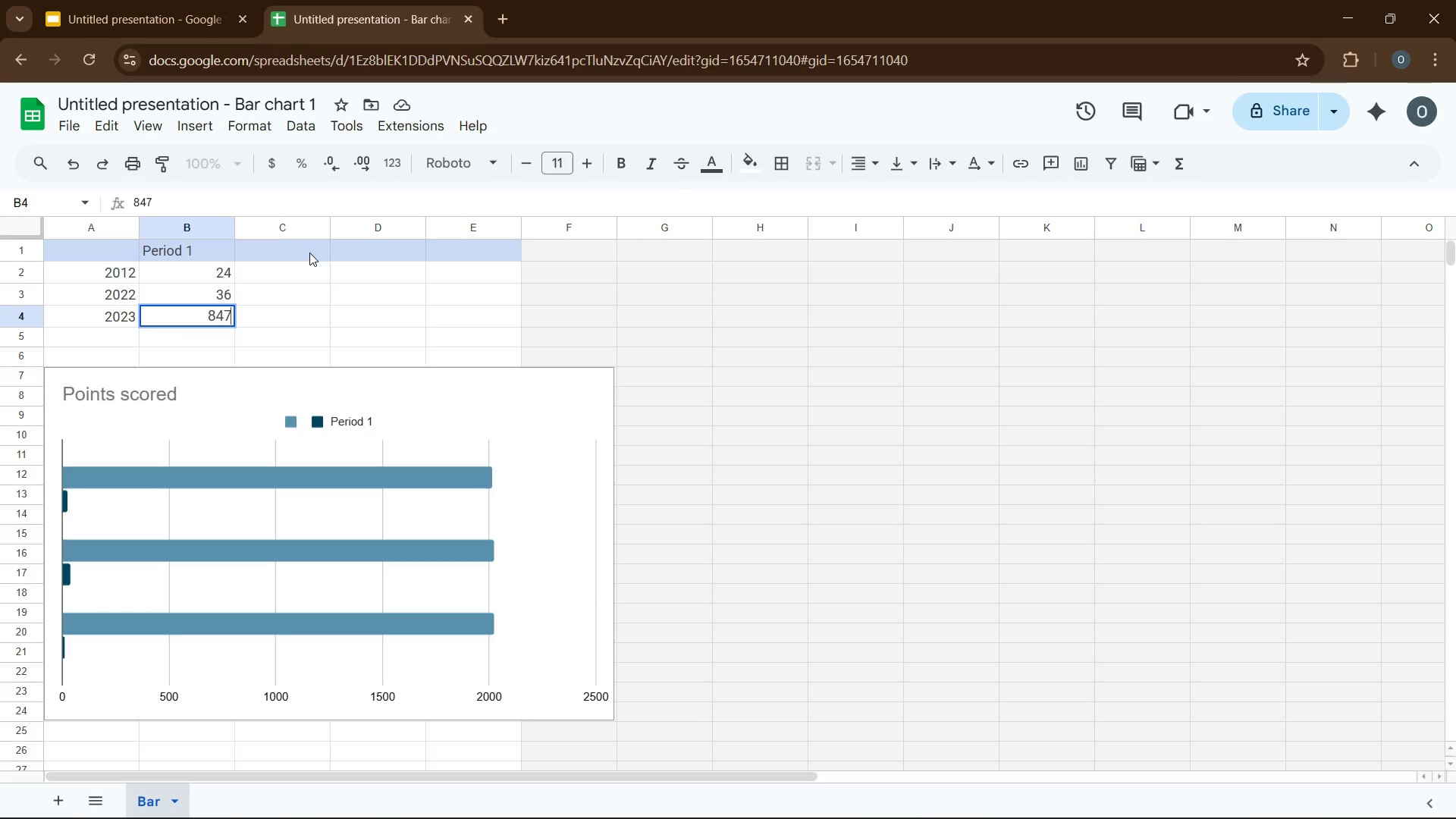 
key(ArrowUp)
 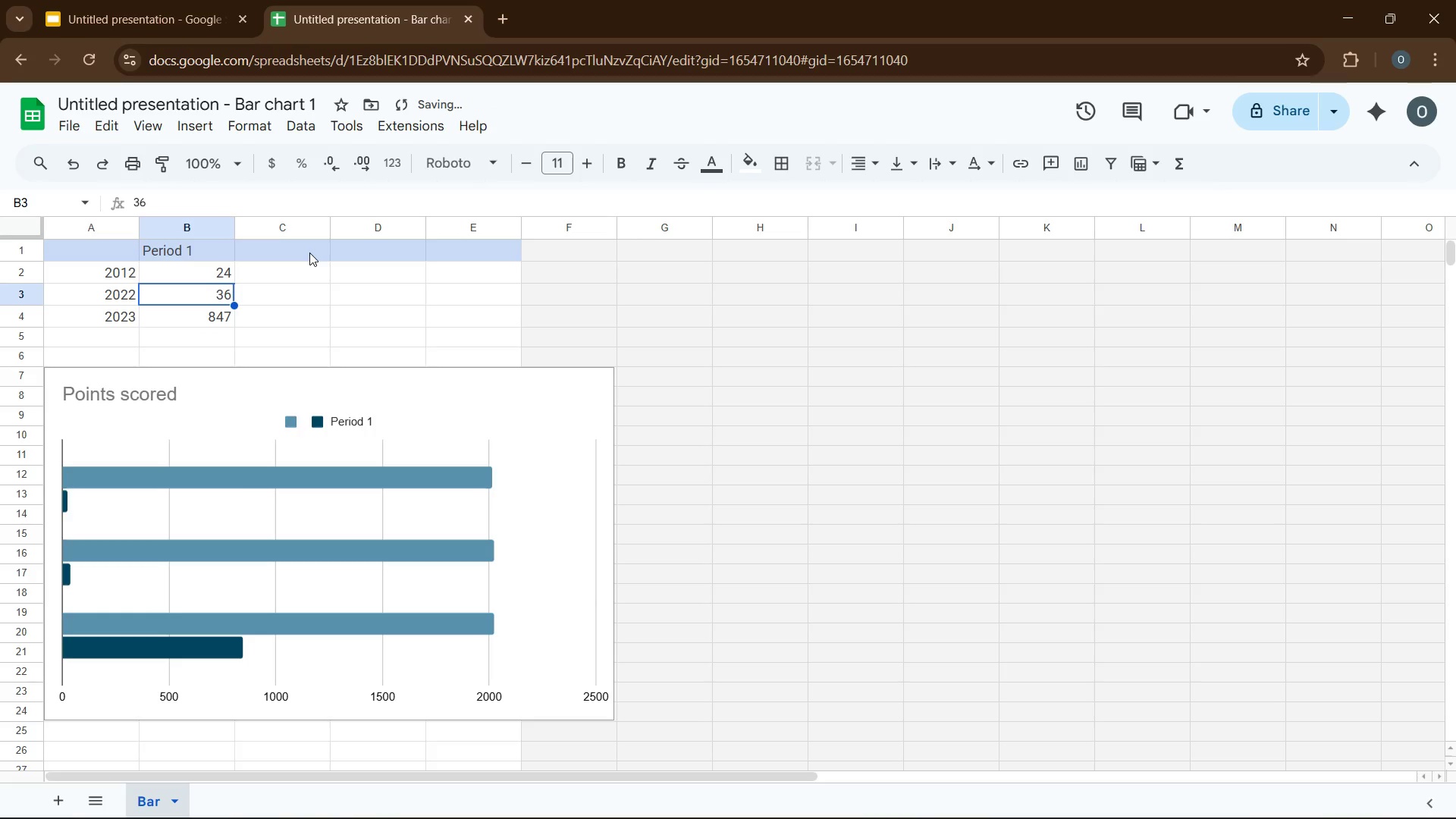 
key(Numpad7)
 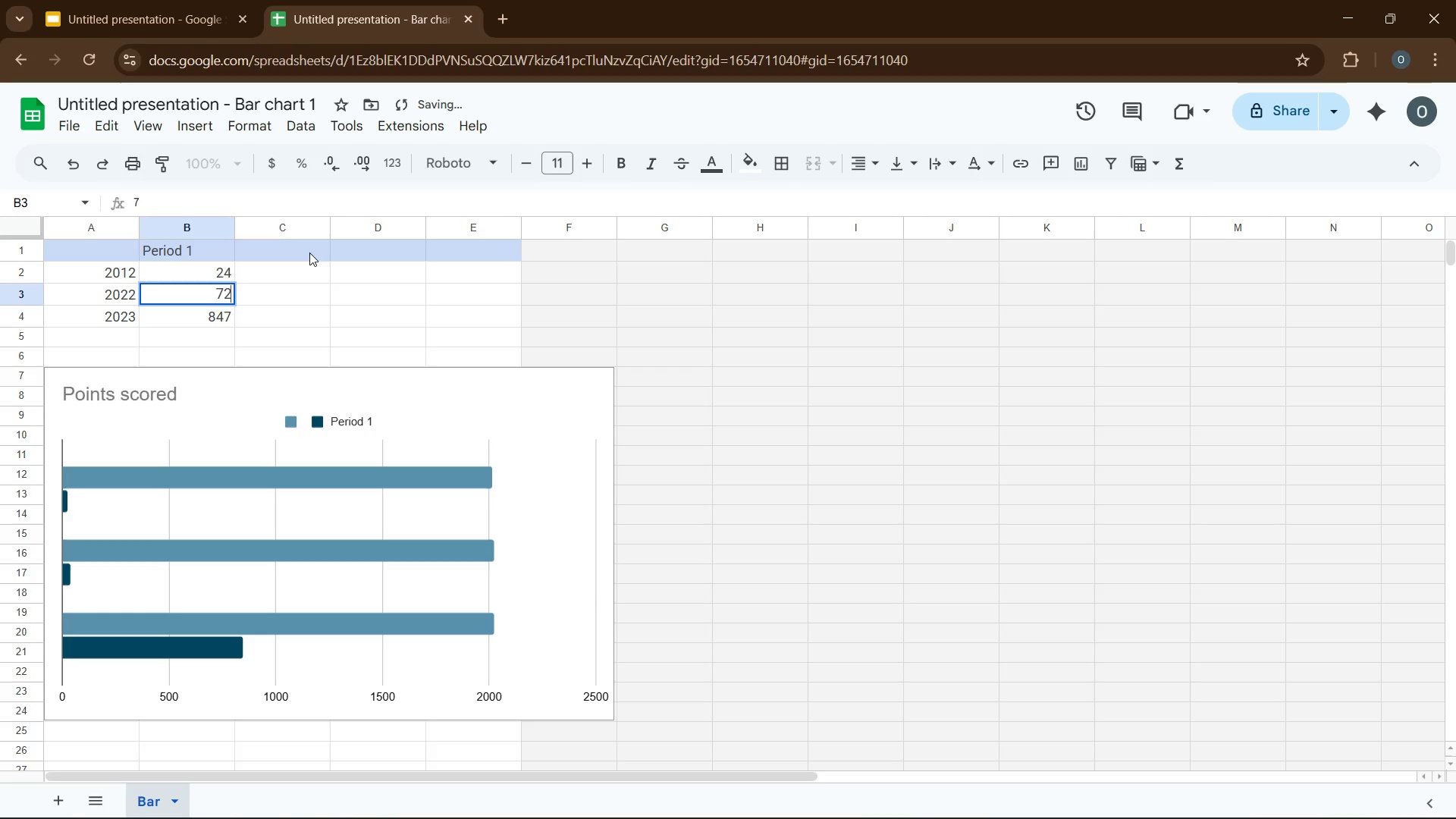 
key(Numpad2)
 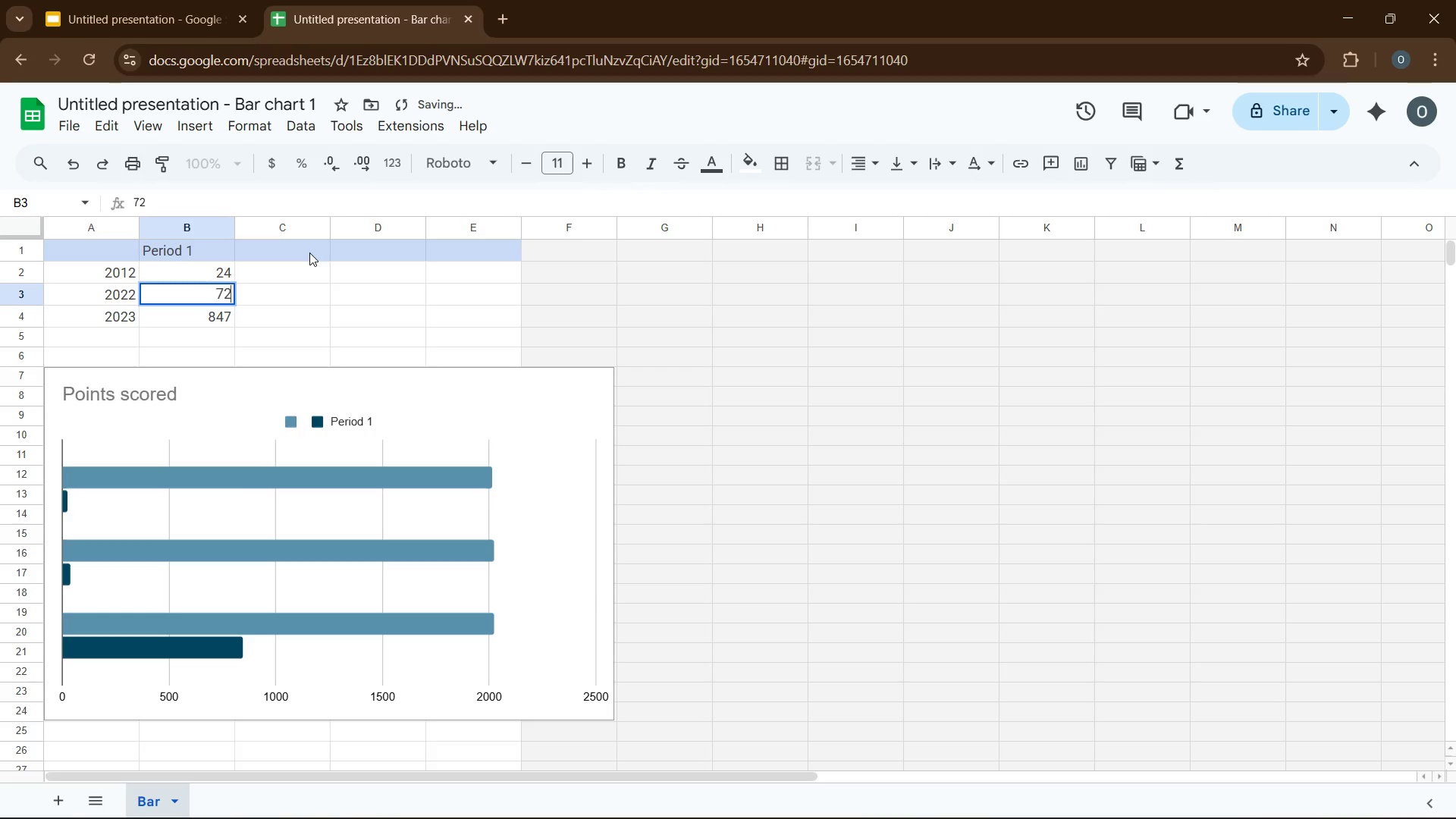 
key(Numpad4)
 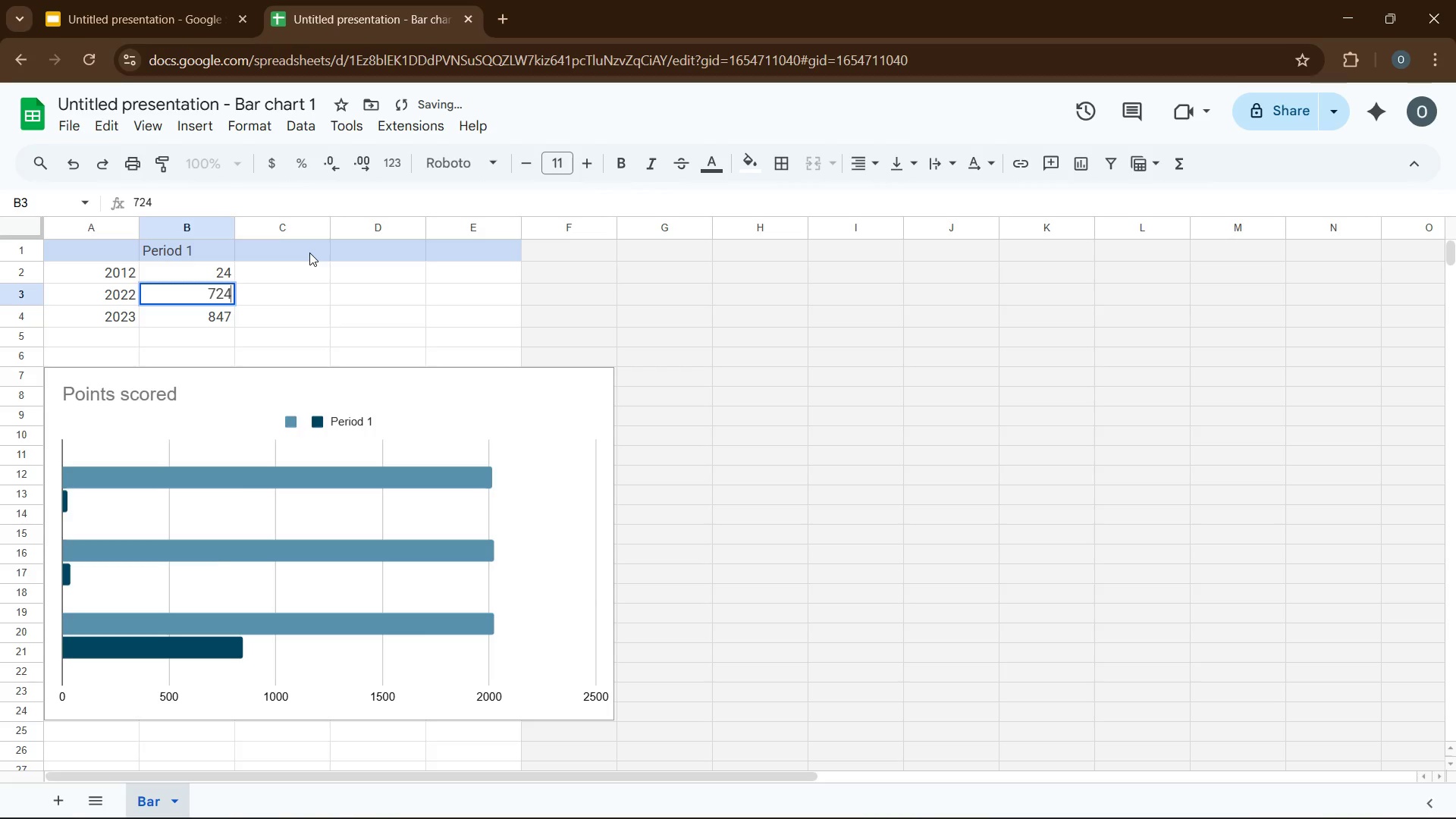 
key(ArrowUp)
 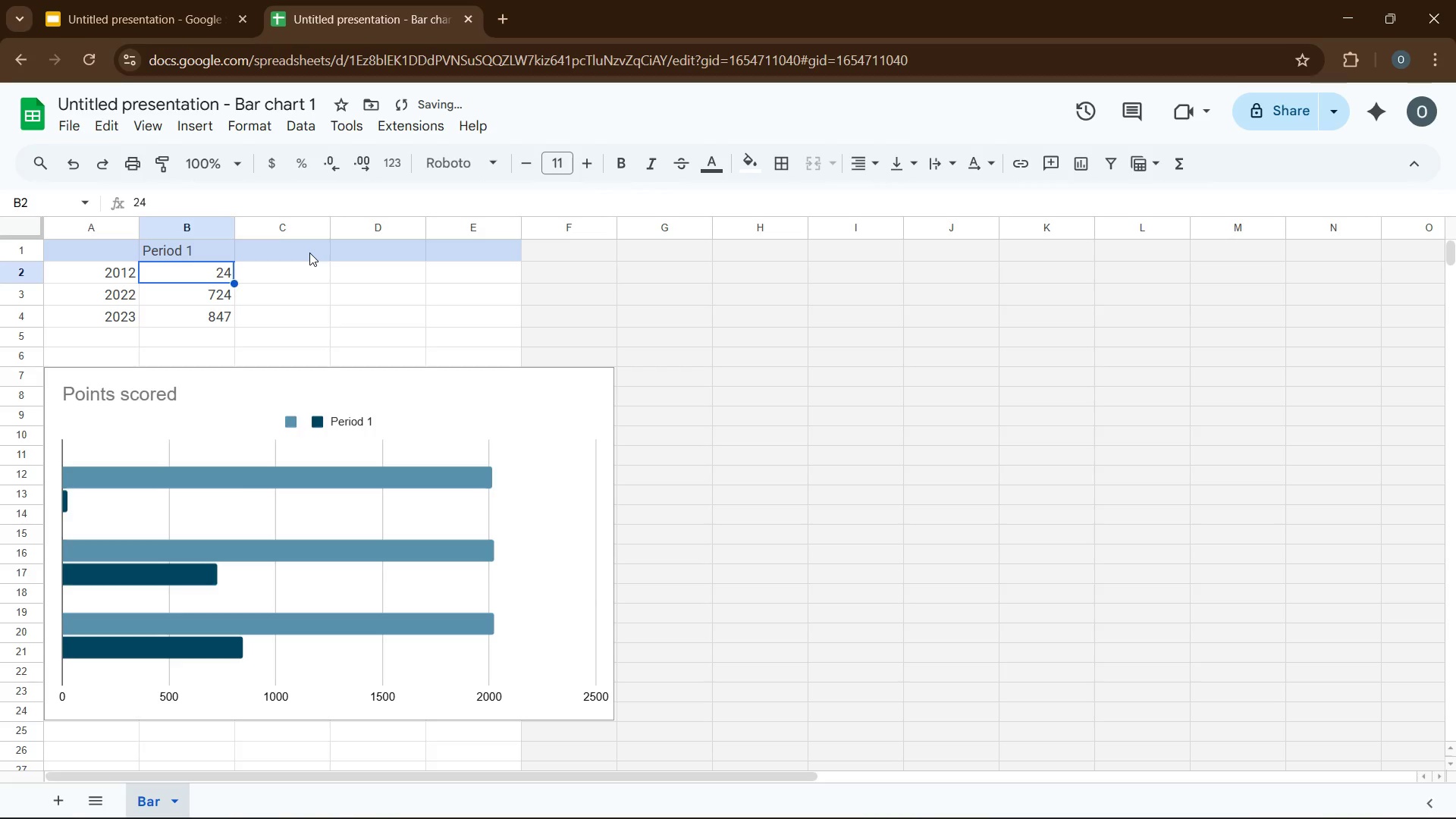 
key(Numpad6)
 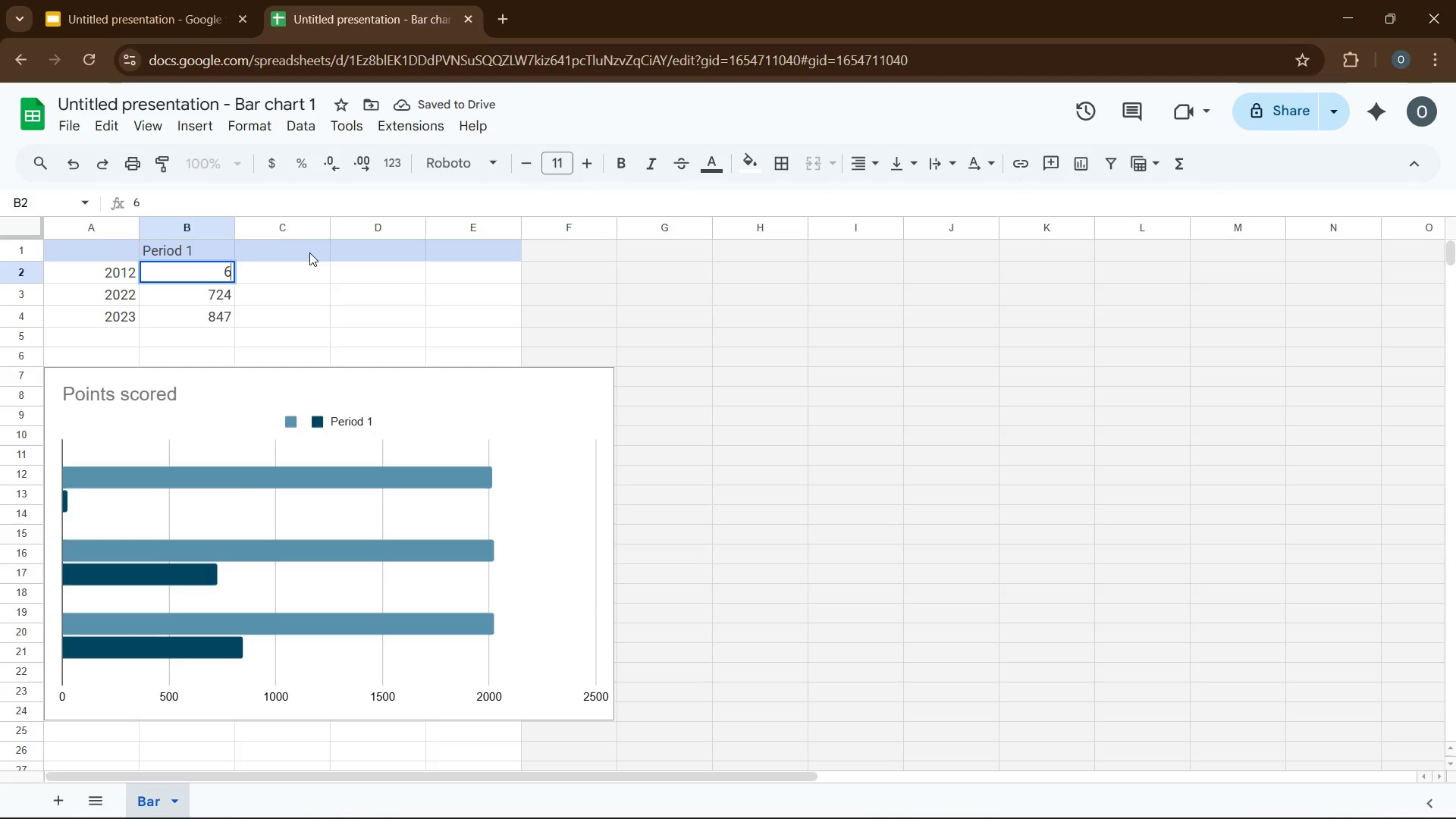 
key(Numpad1)
 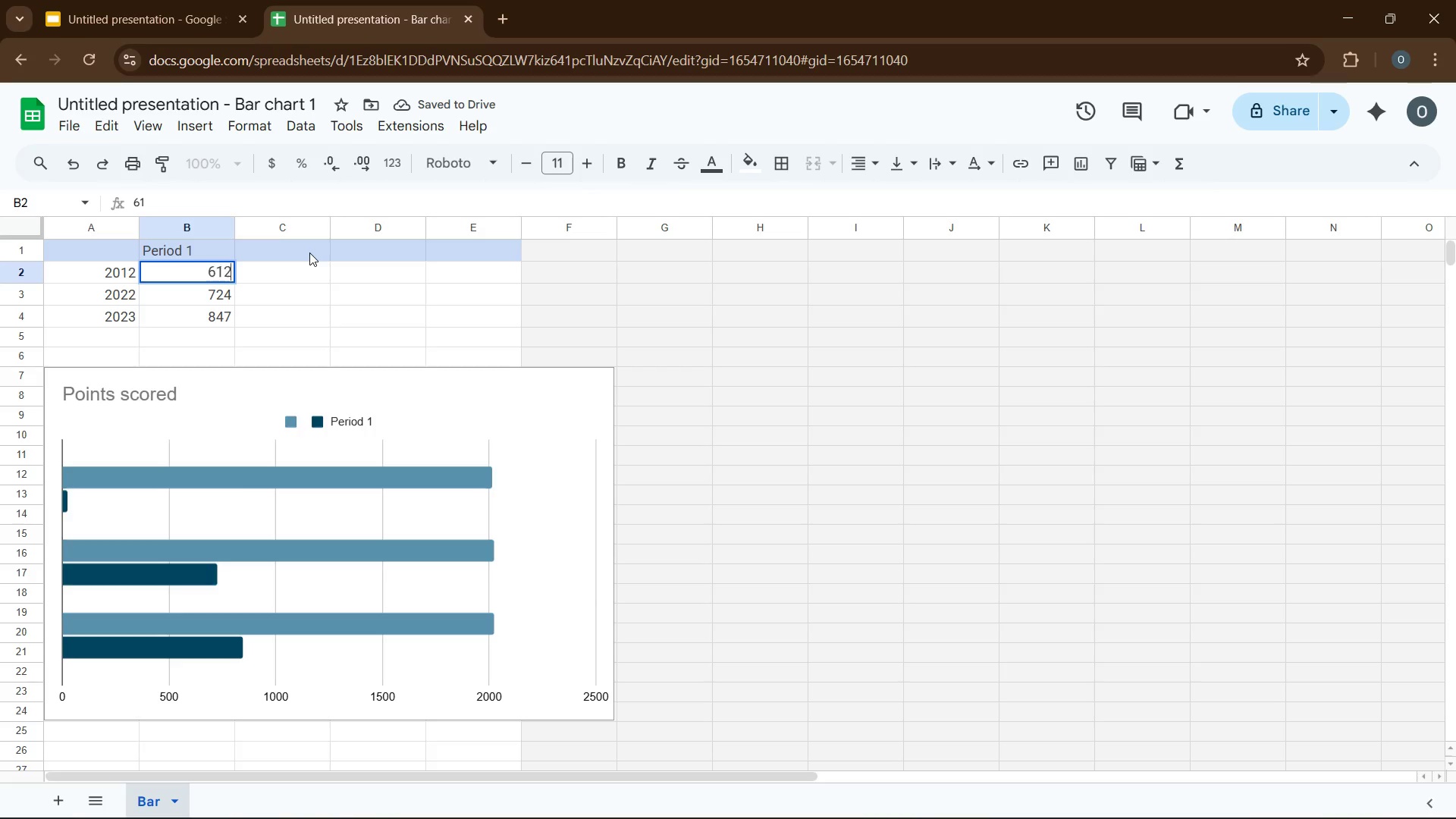 
key(Numpad2)
 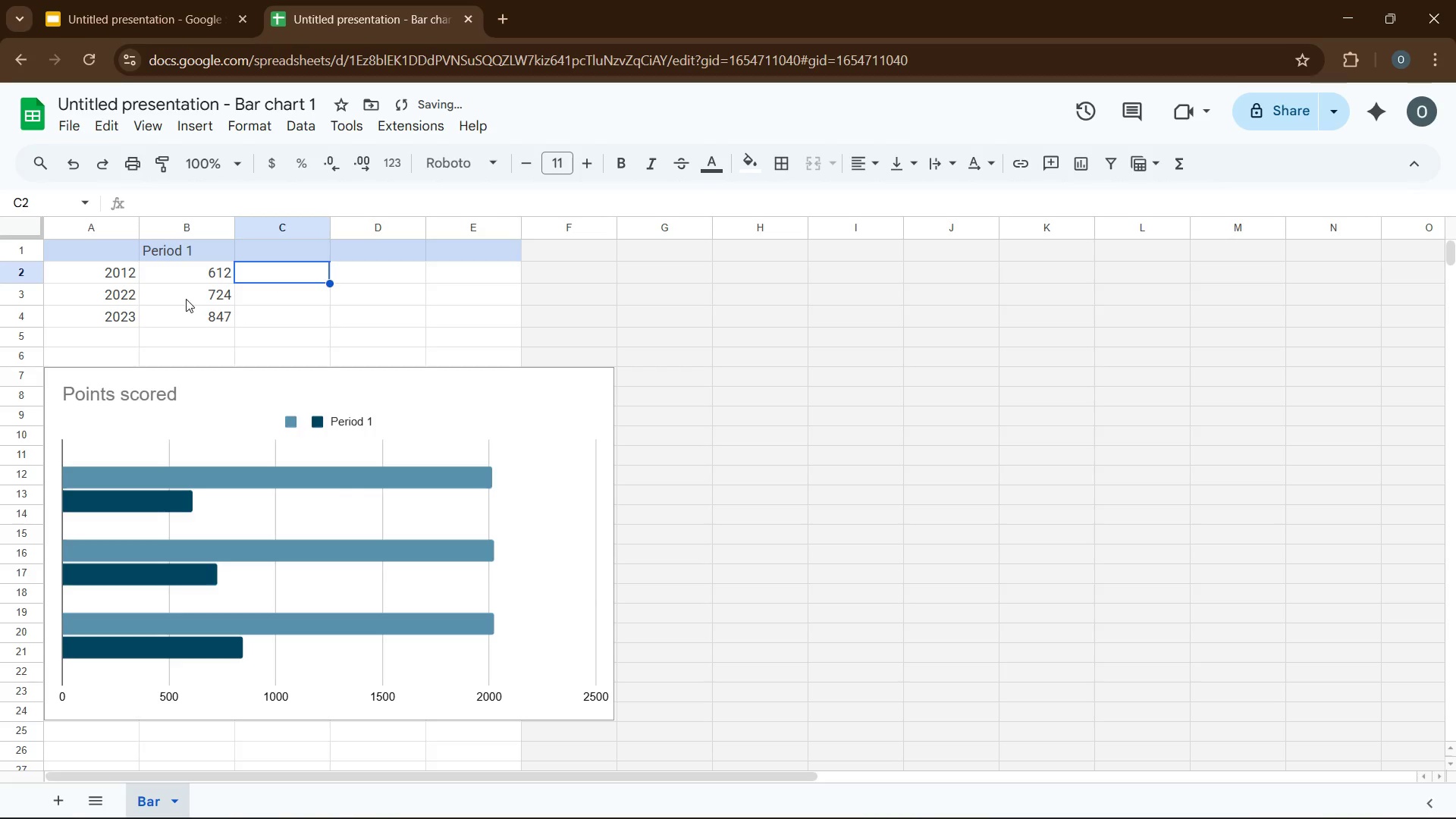 
wait(8.38)
 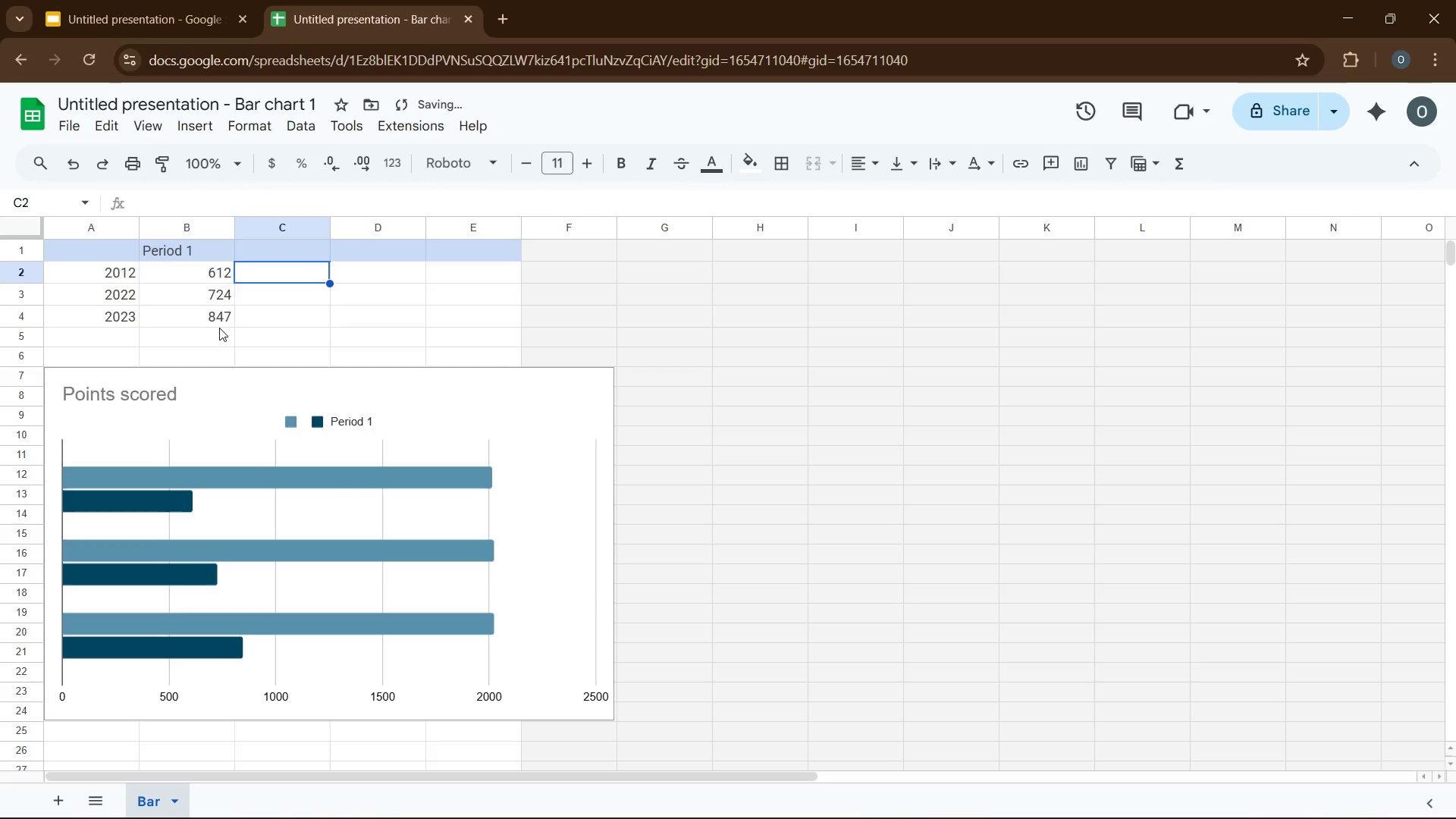 
left_click([105, 300])
 